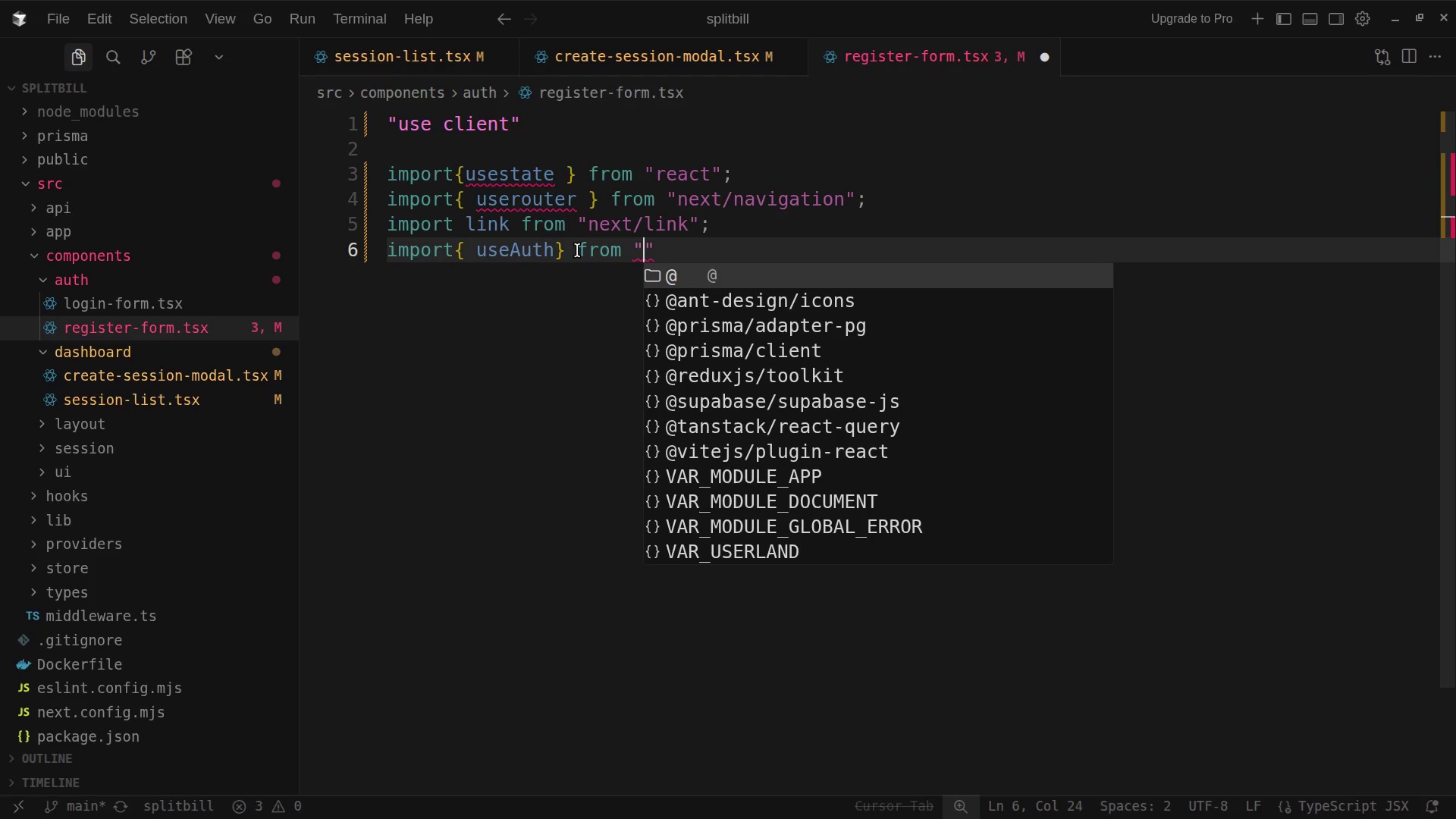 
wait(5.2)
 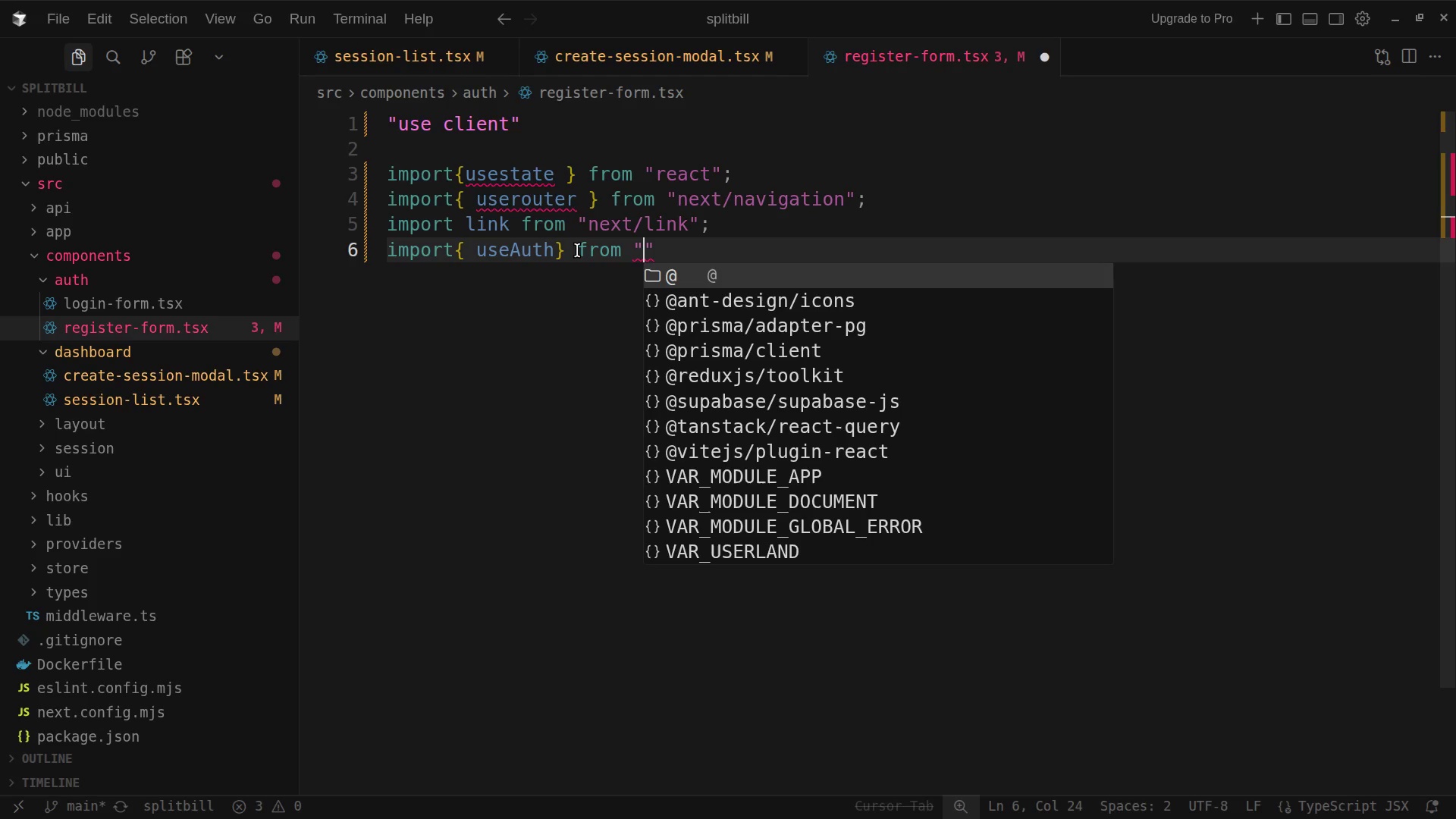 
key(Shift+2)
 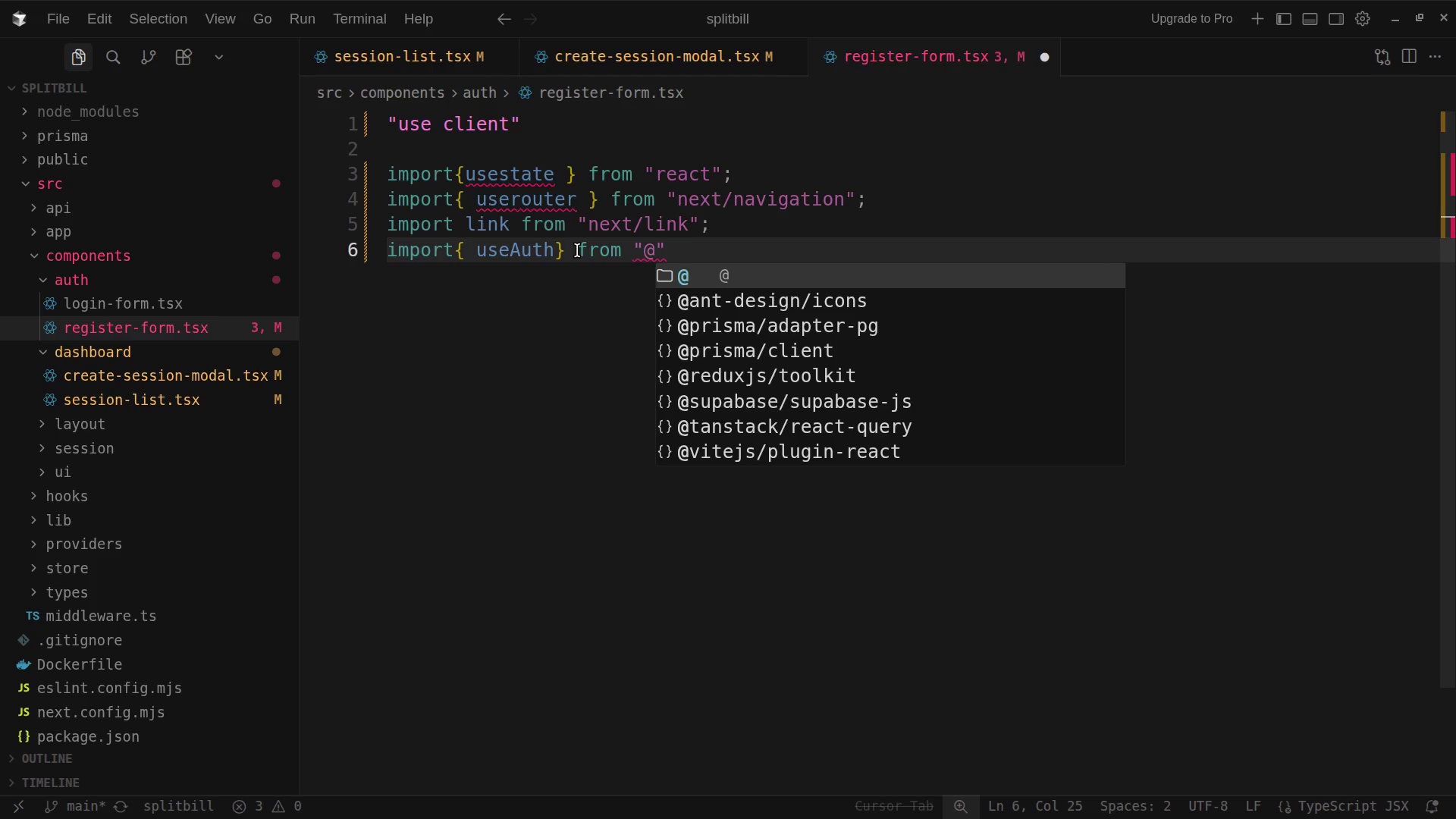 
key(Slash)
 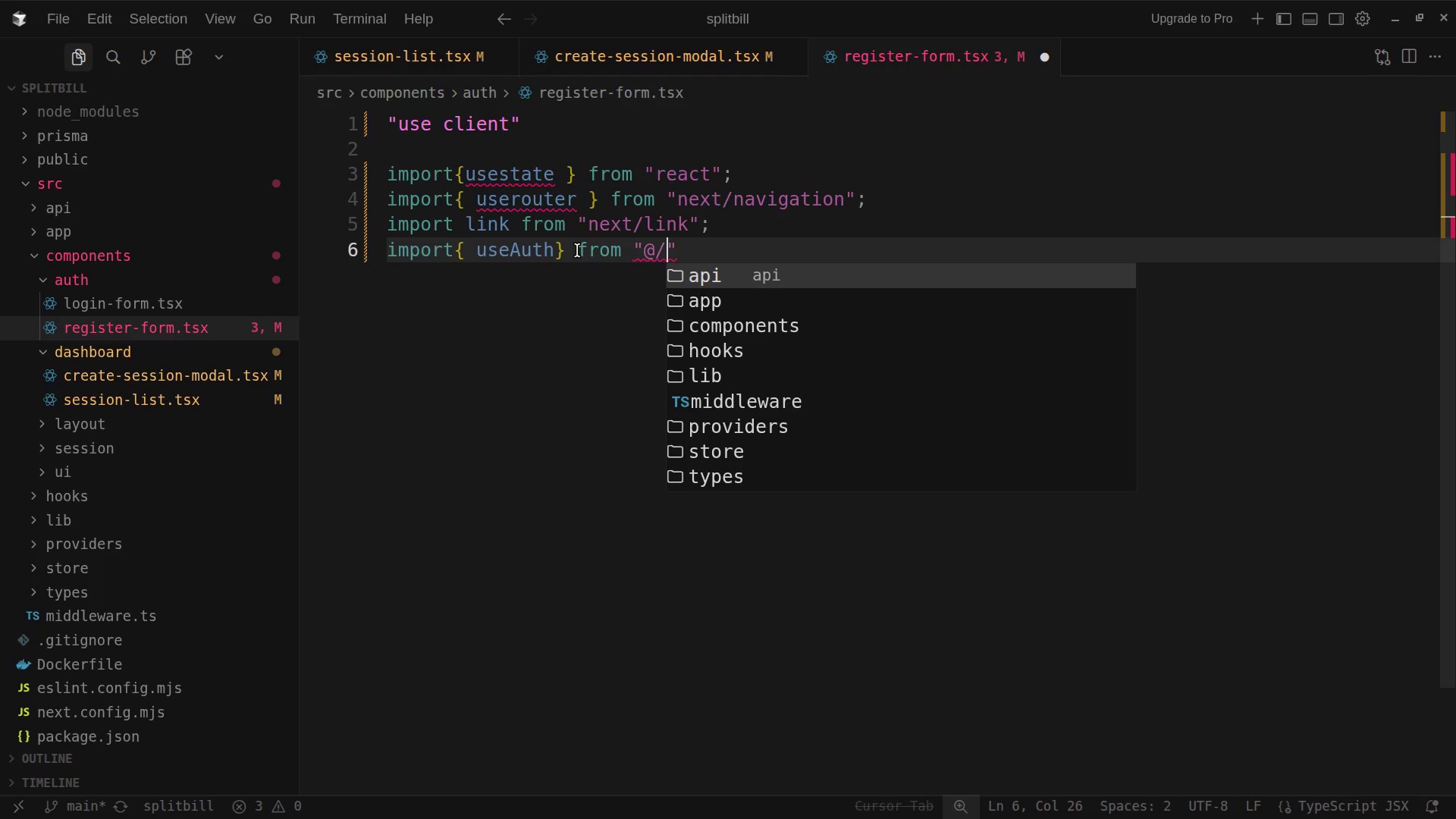 
wait(8.36)
 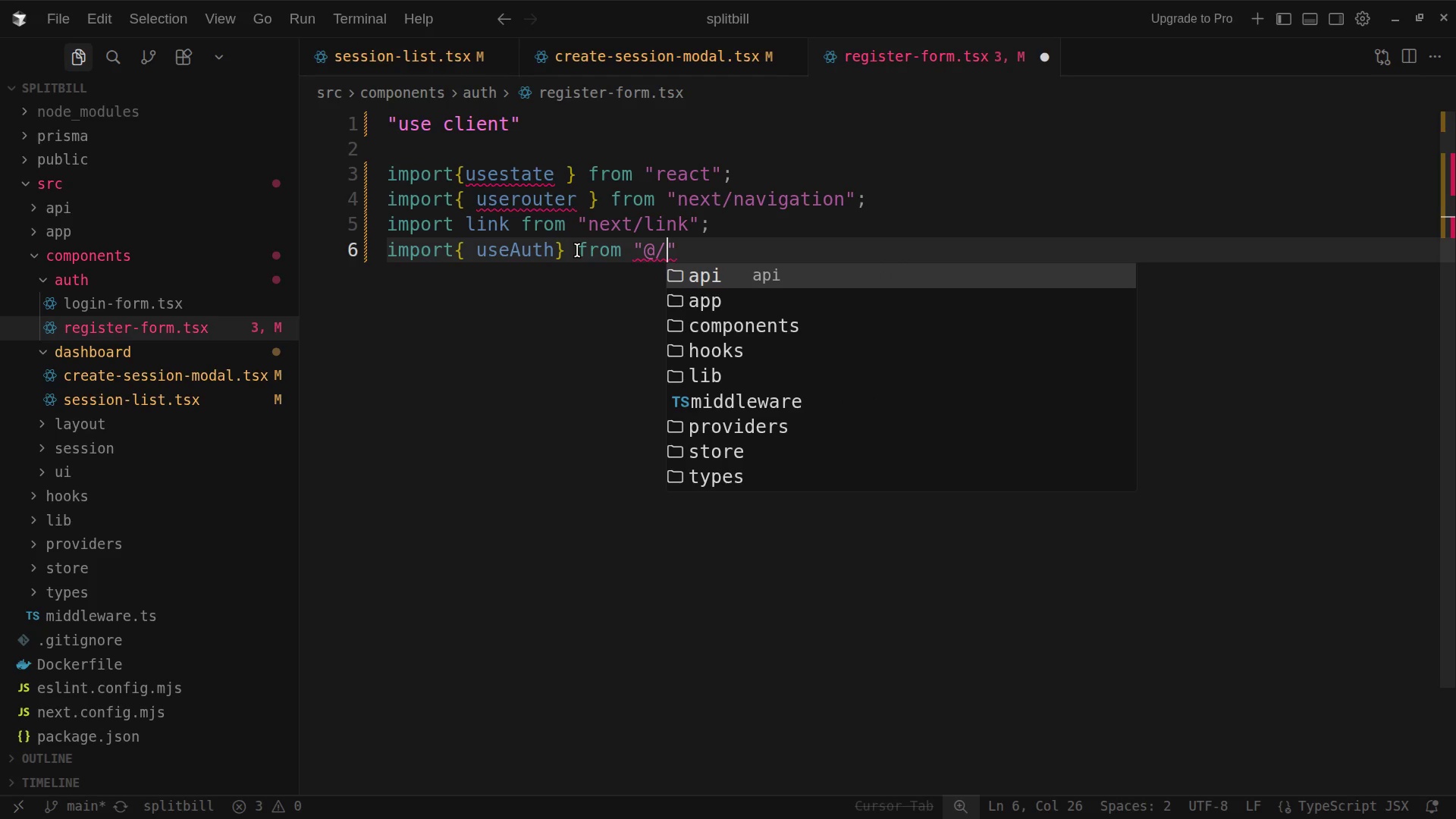 
type(provider)
 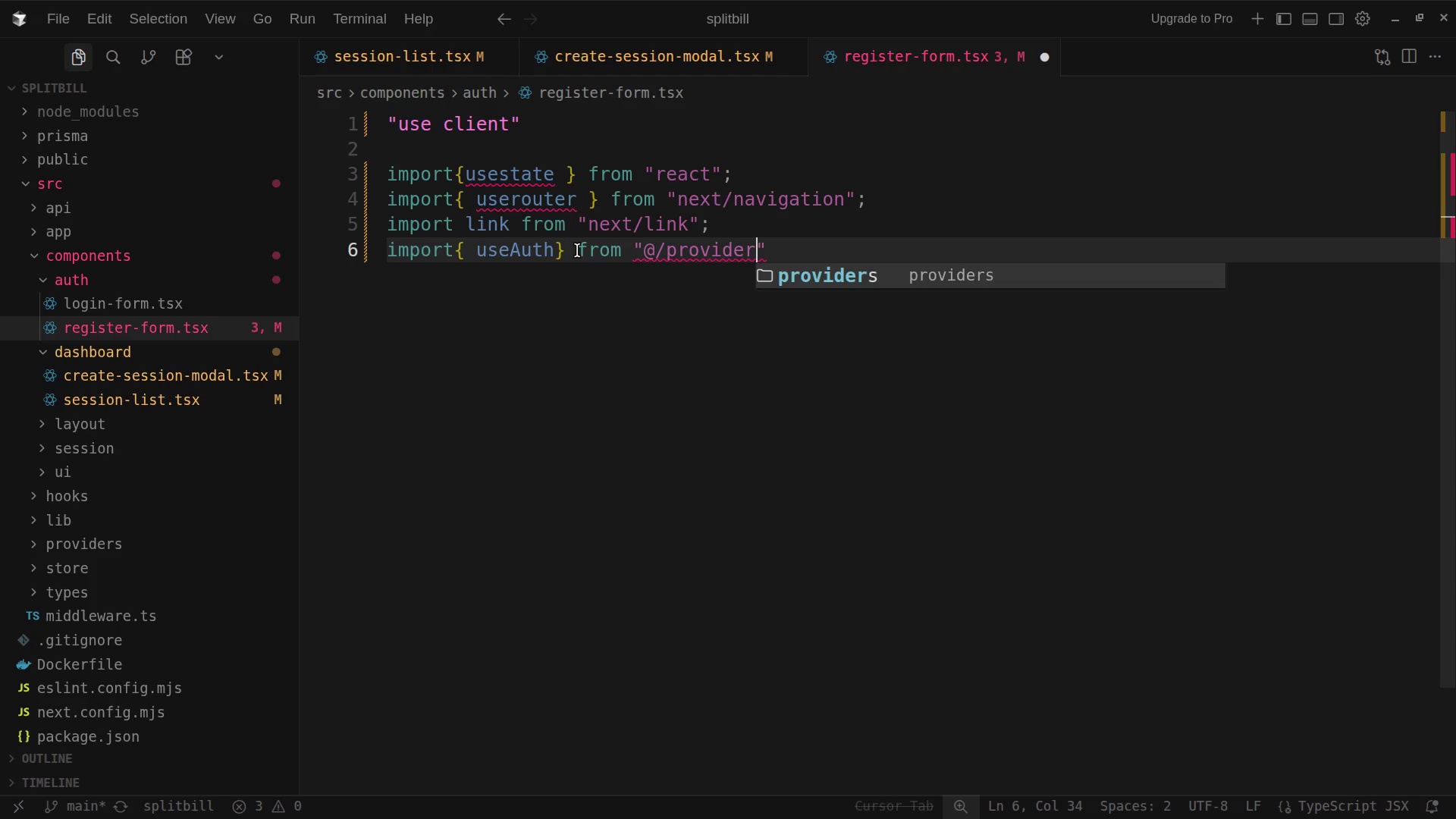 
key(Slash)
 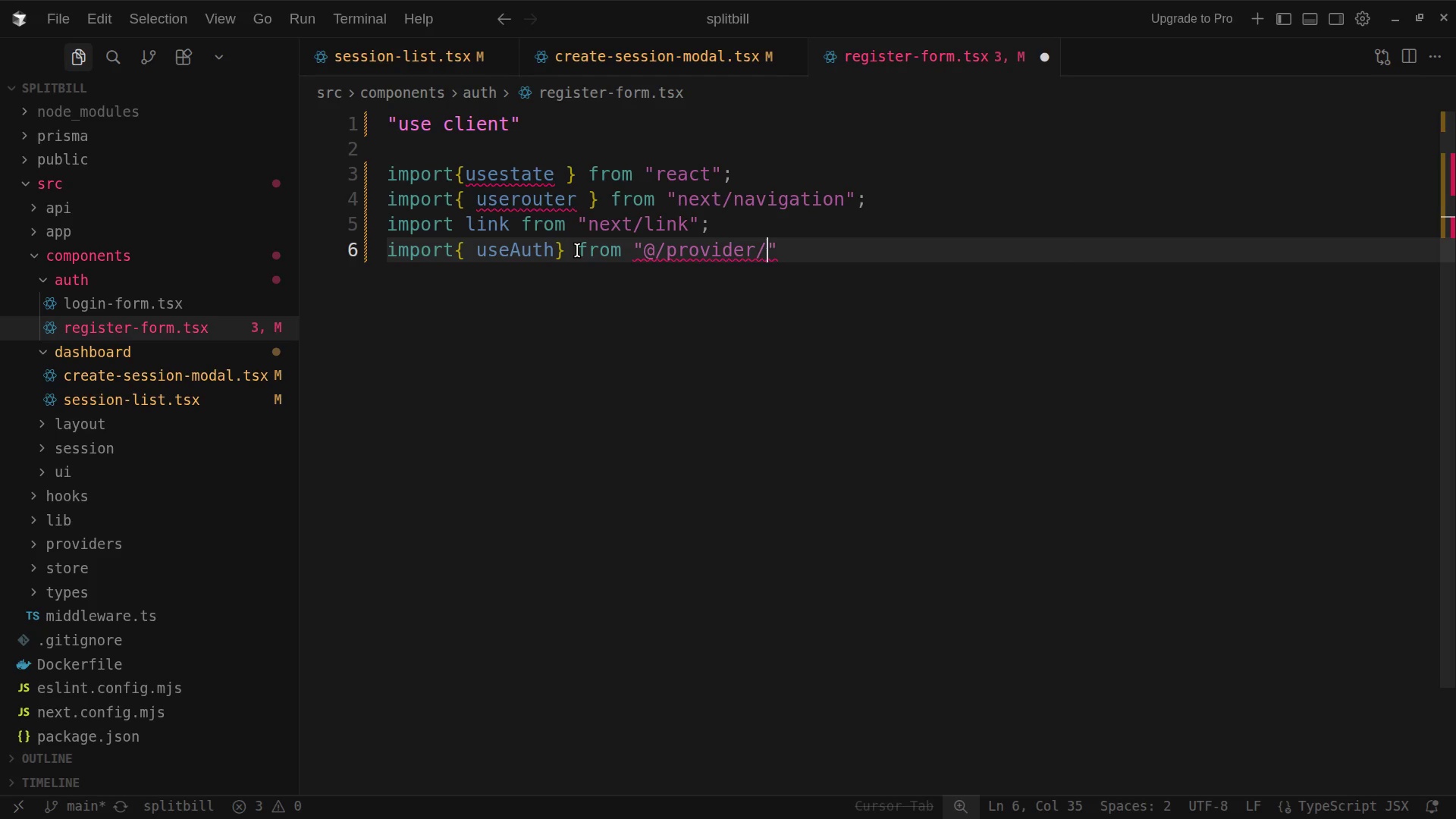 
type(auth)
 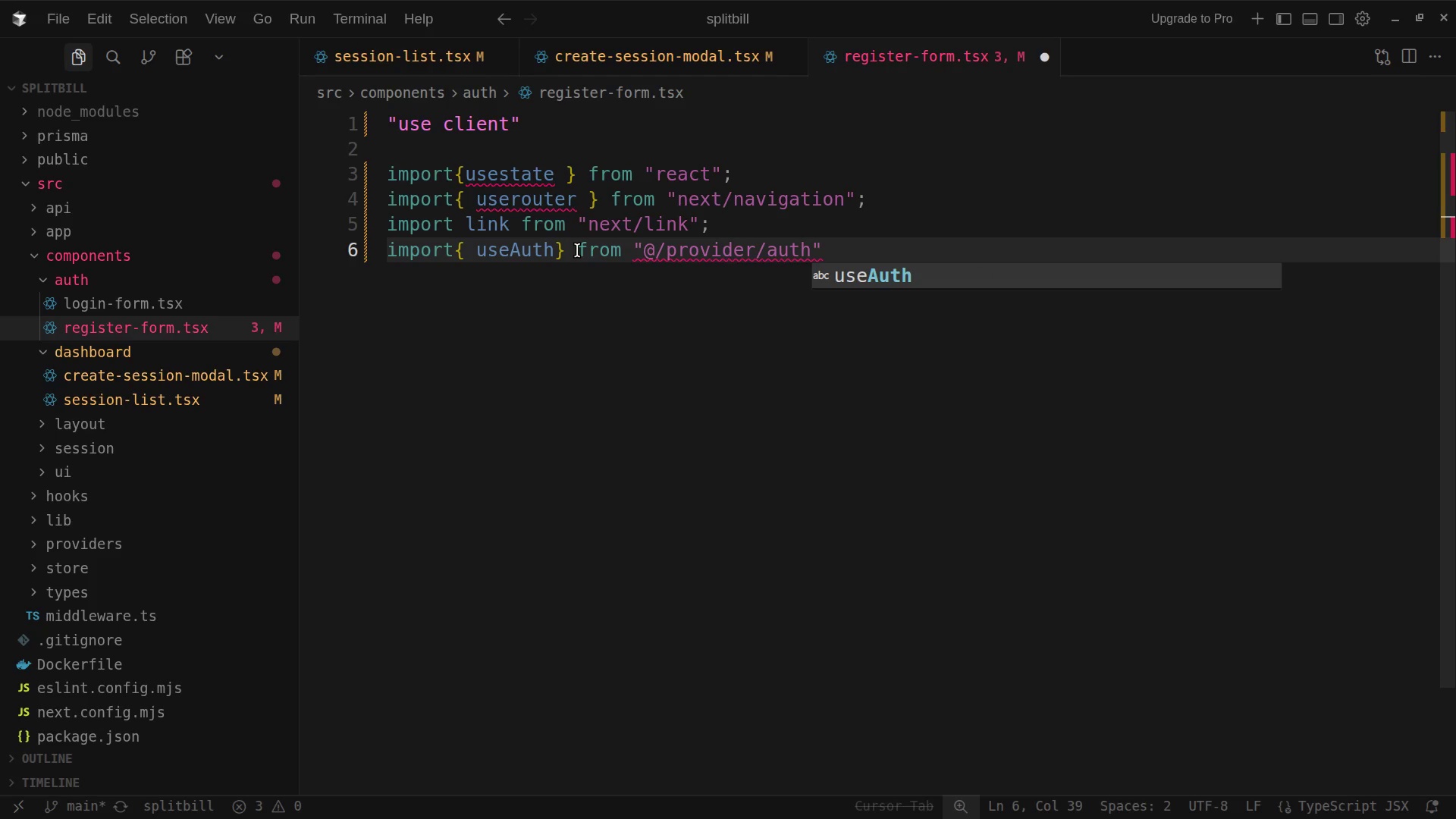 
key(Minus)
 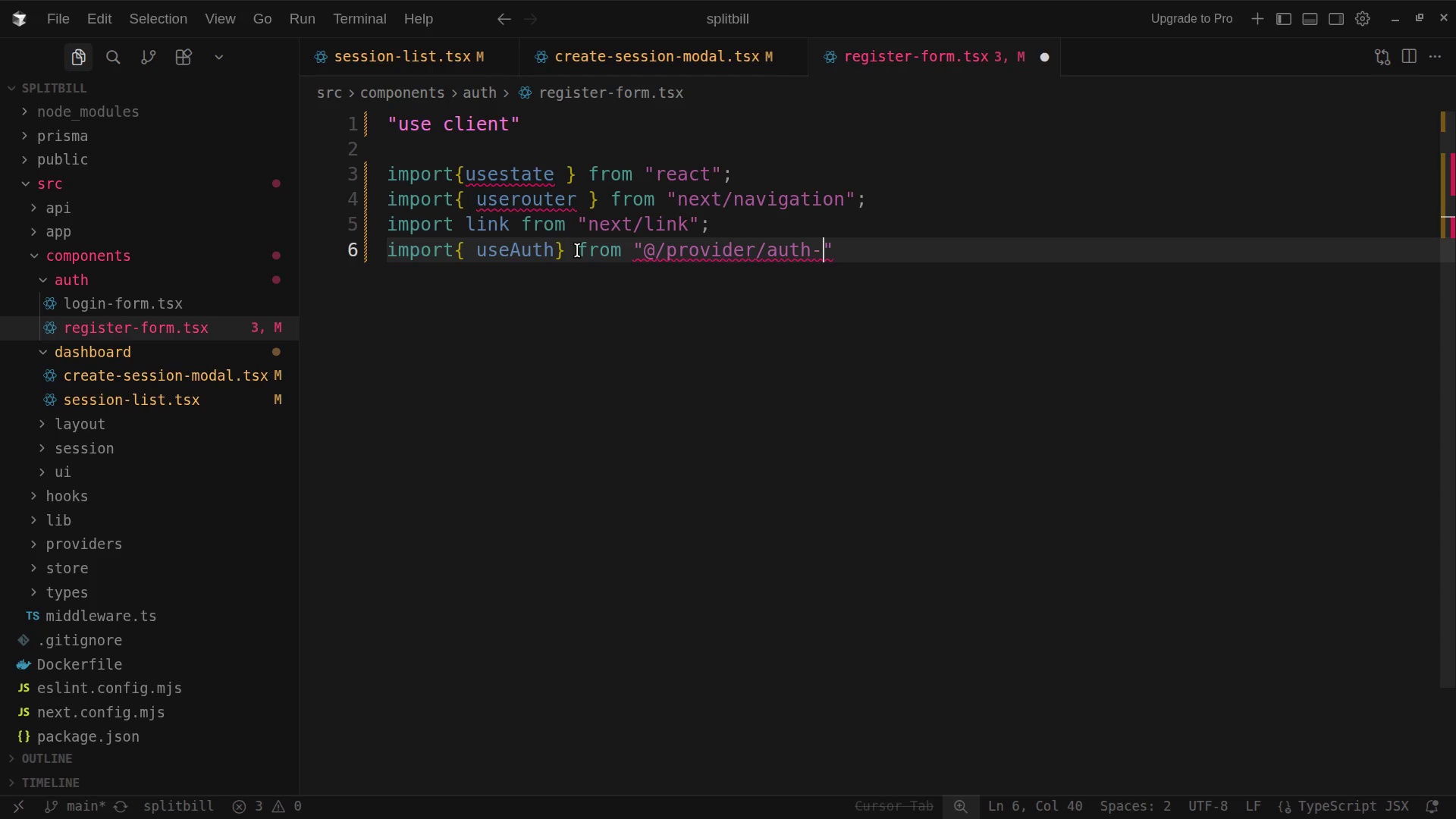 
type(provider)
 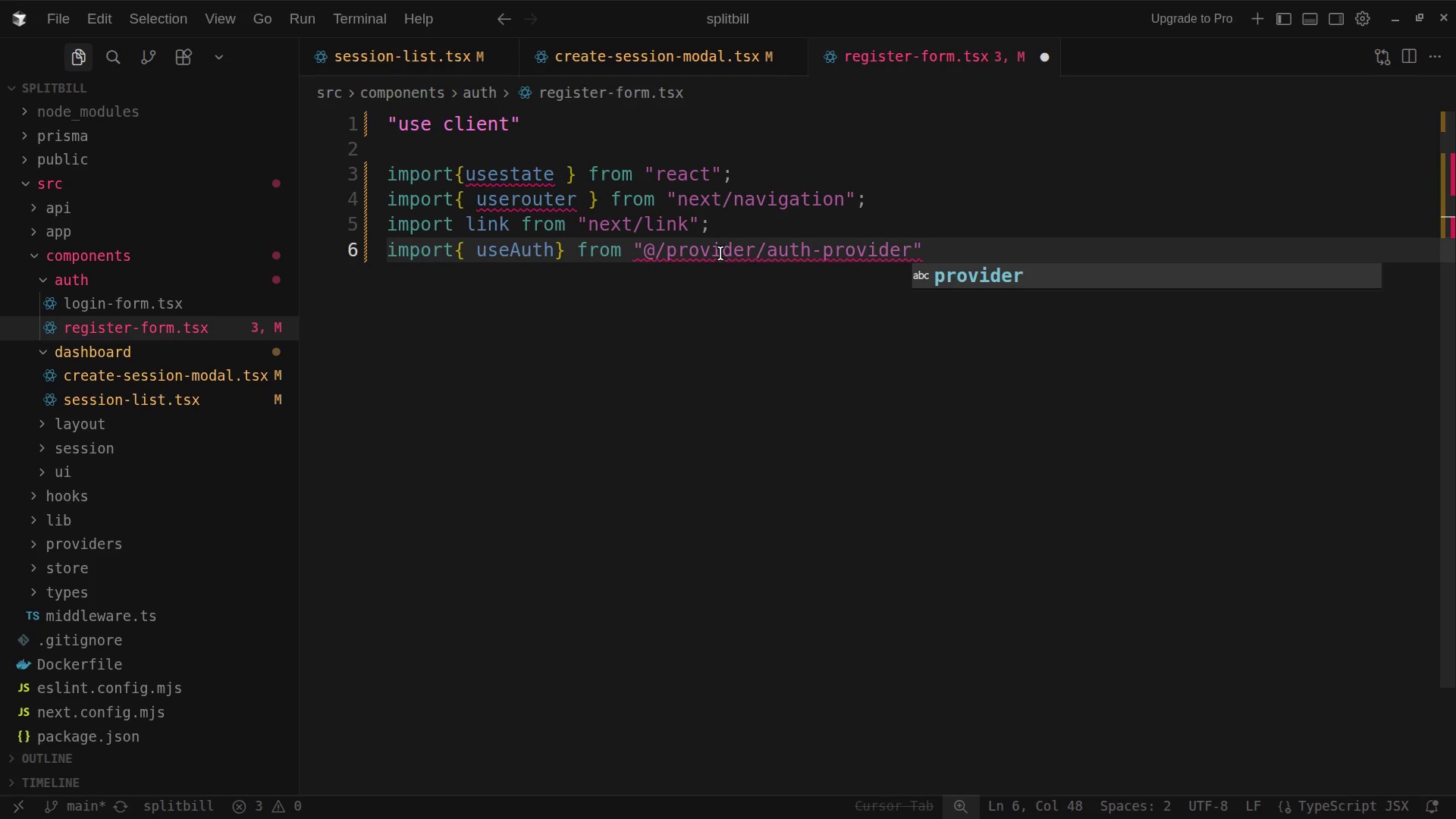 
key(ArrowRight)
 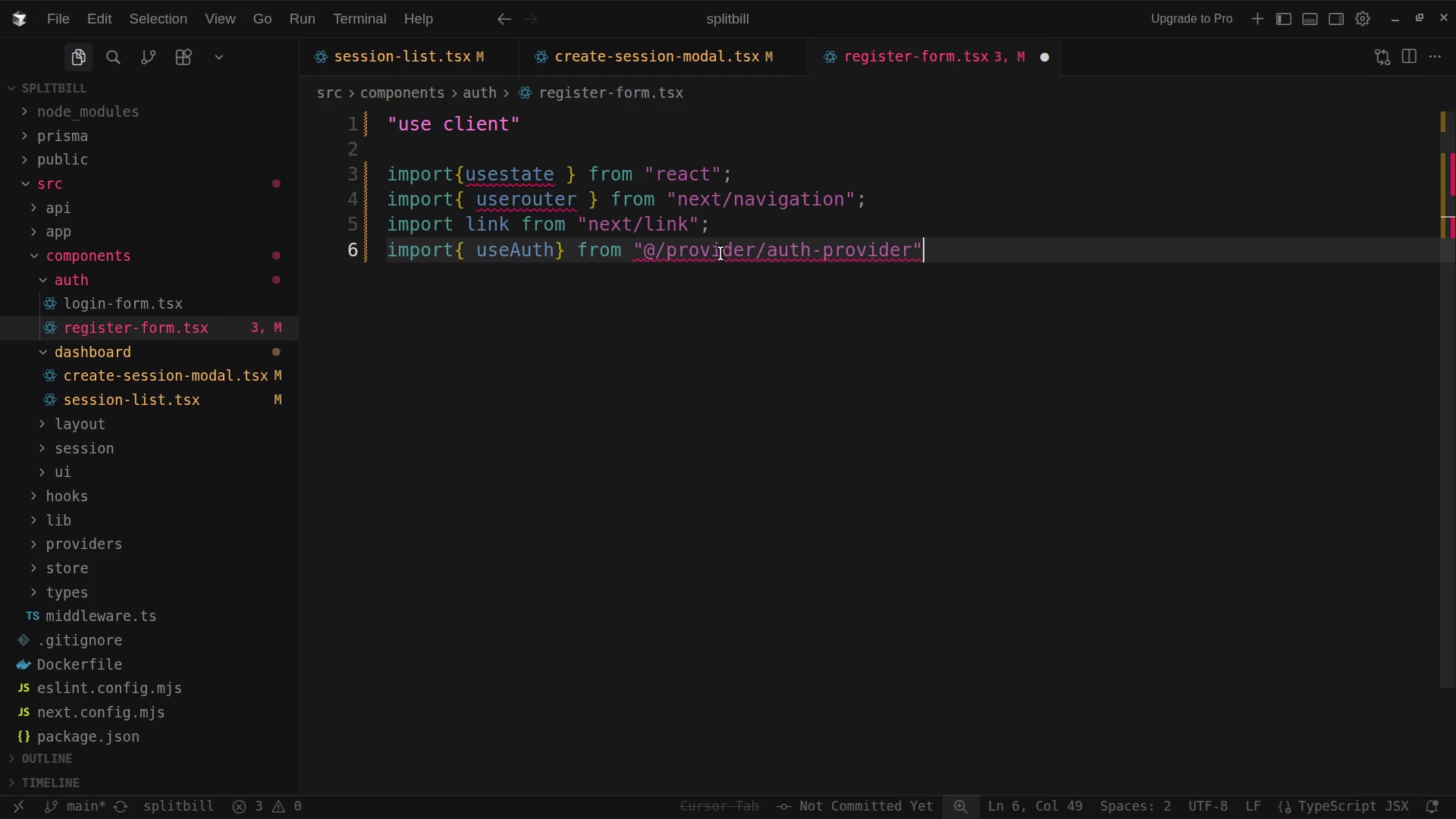 
key(Semicolon)
 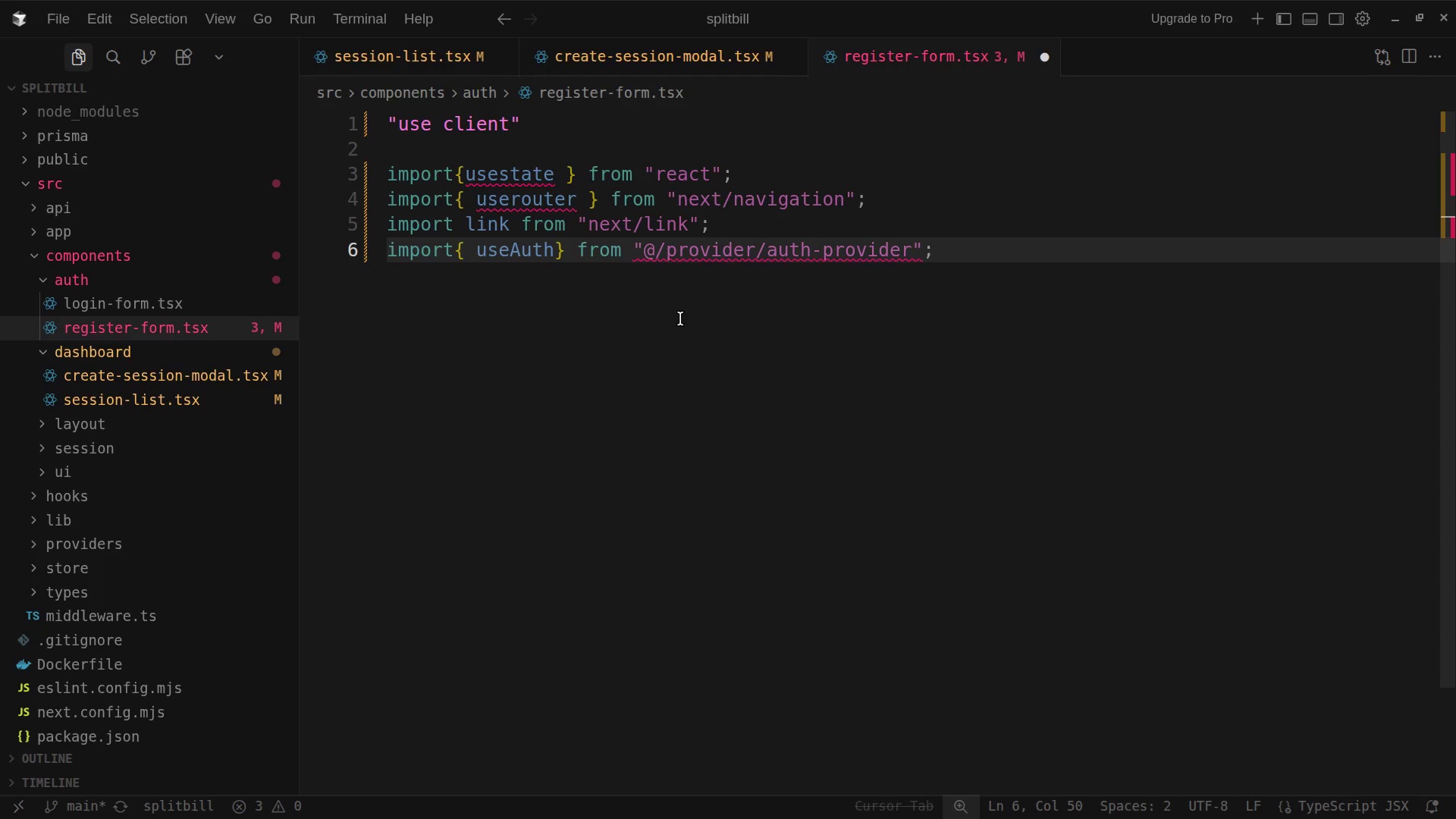 
wait(20.78)
 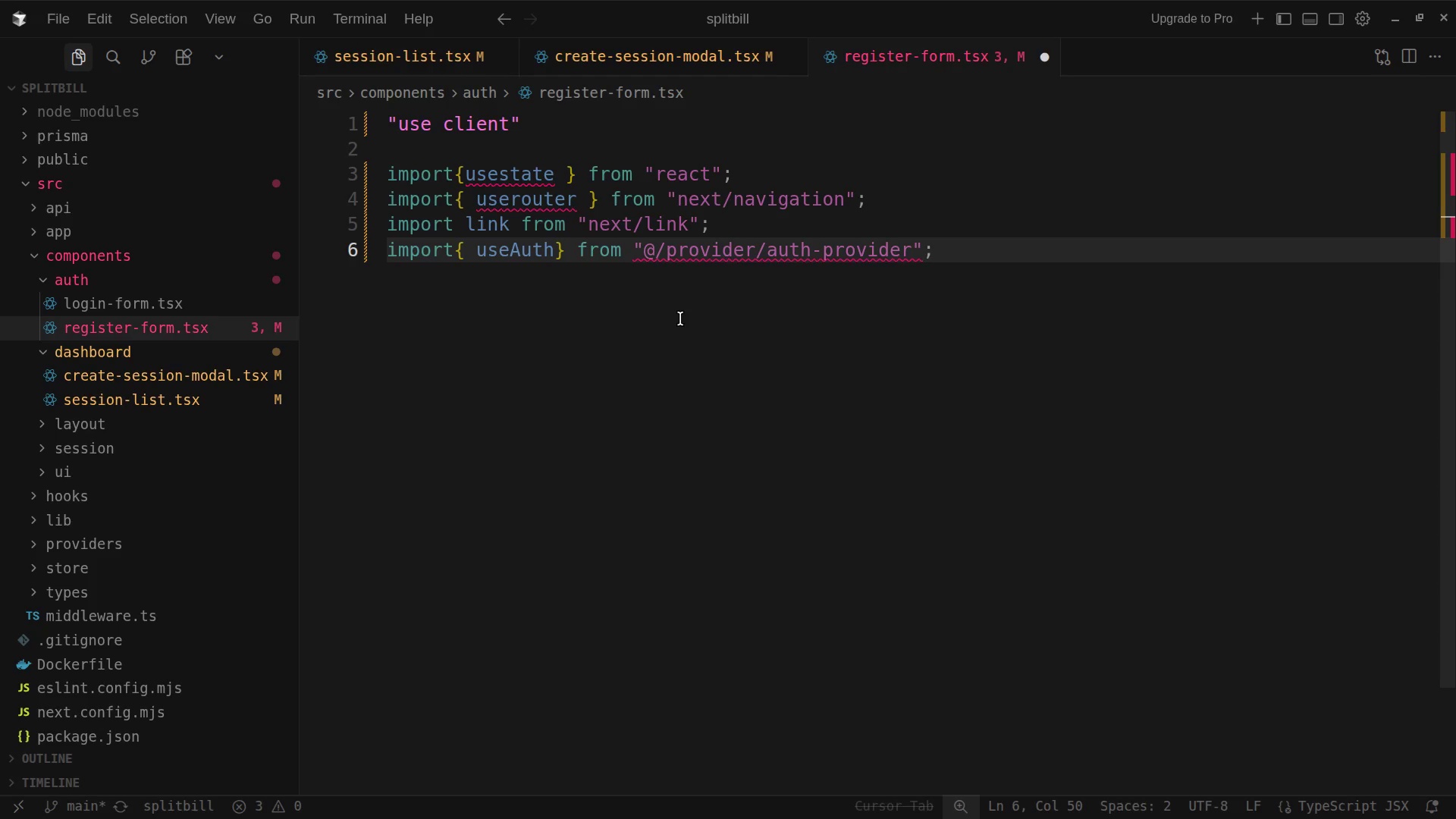 
key(Enter)
 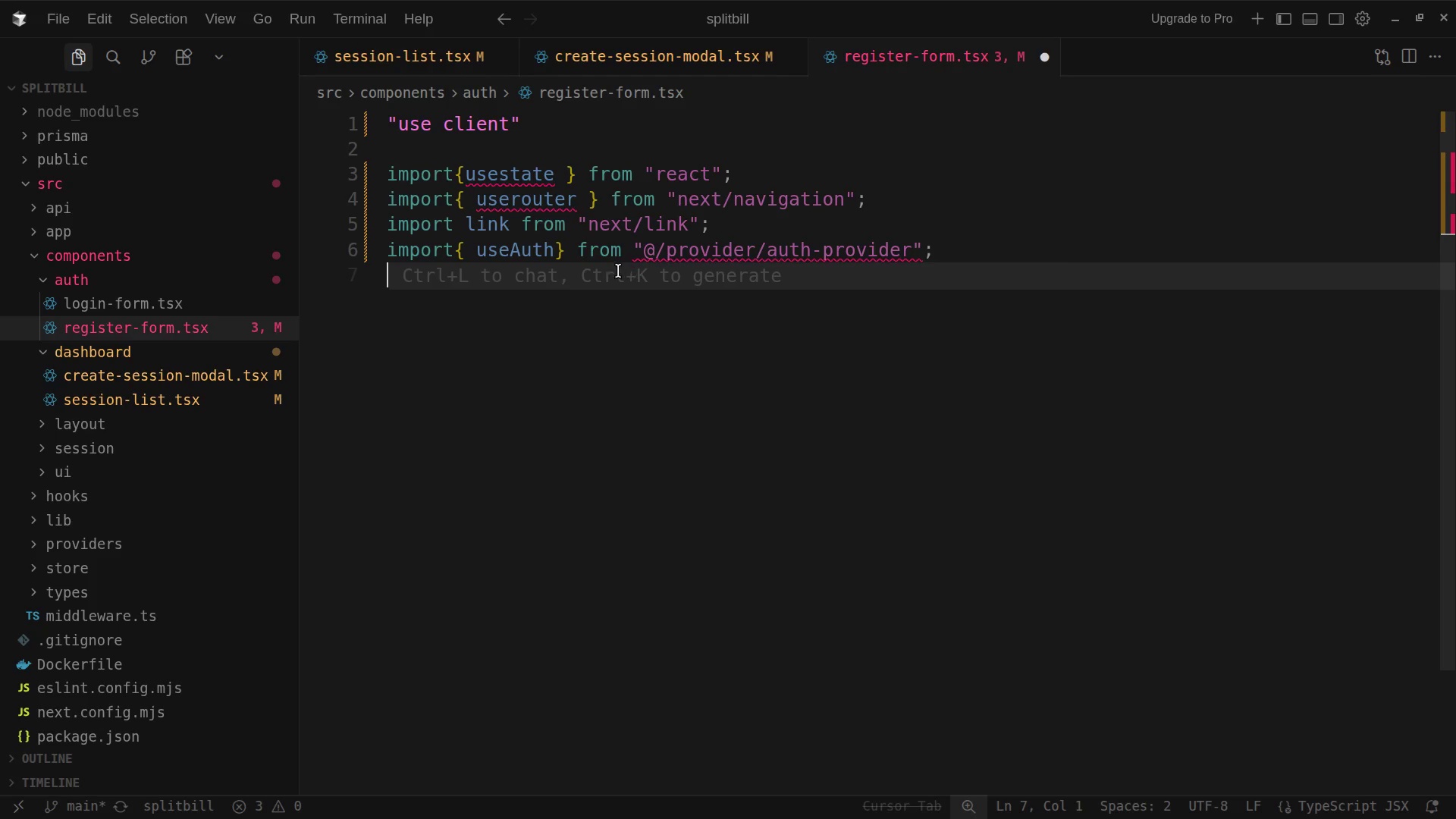 
mouse_move([767, 258])
 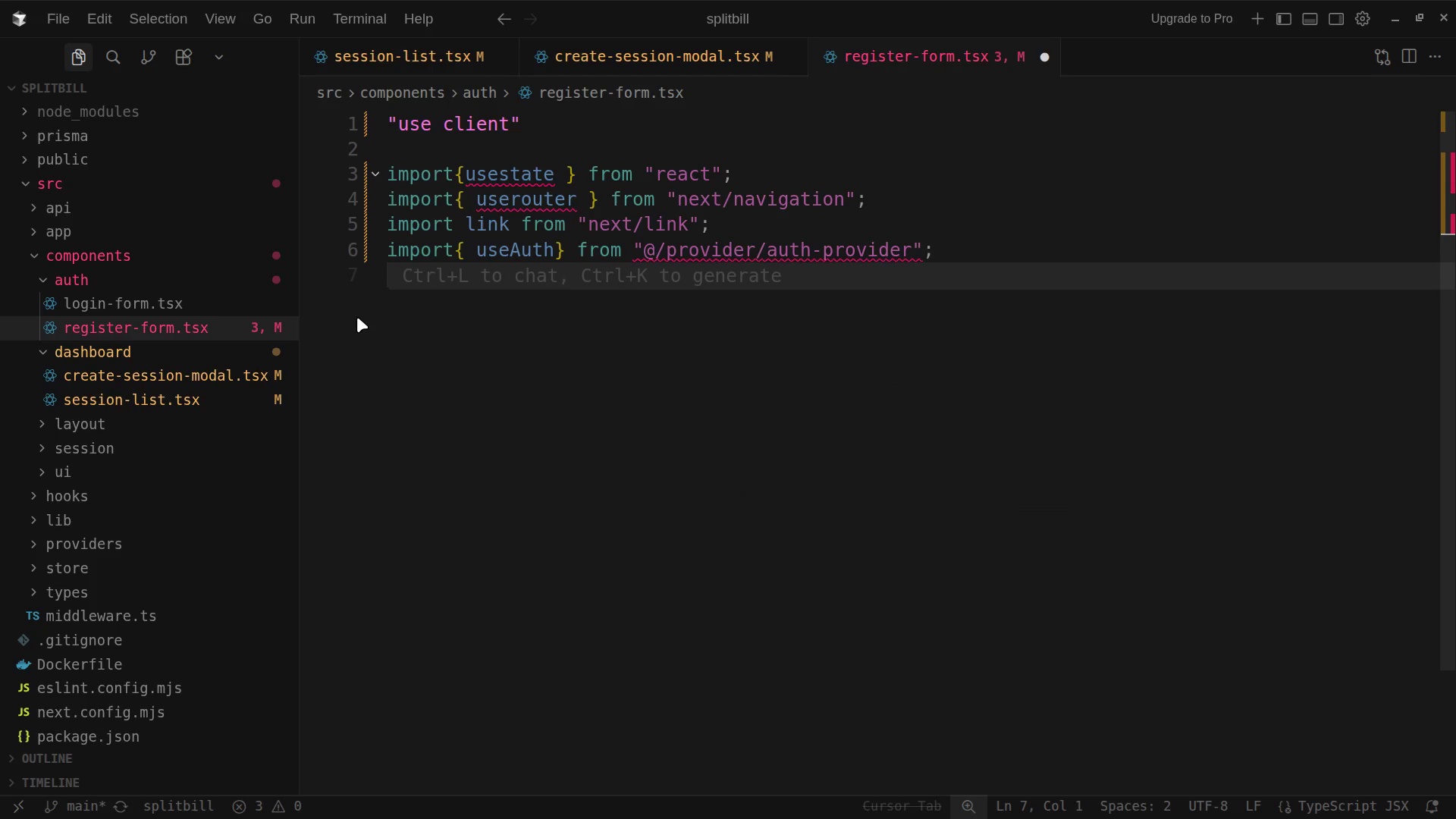 
left_click([357, 317])
 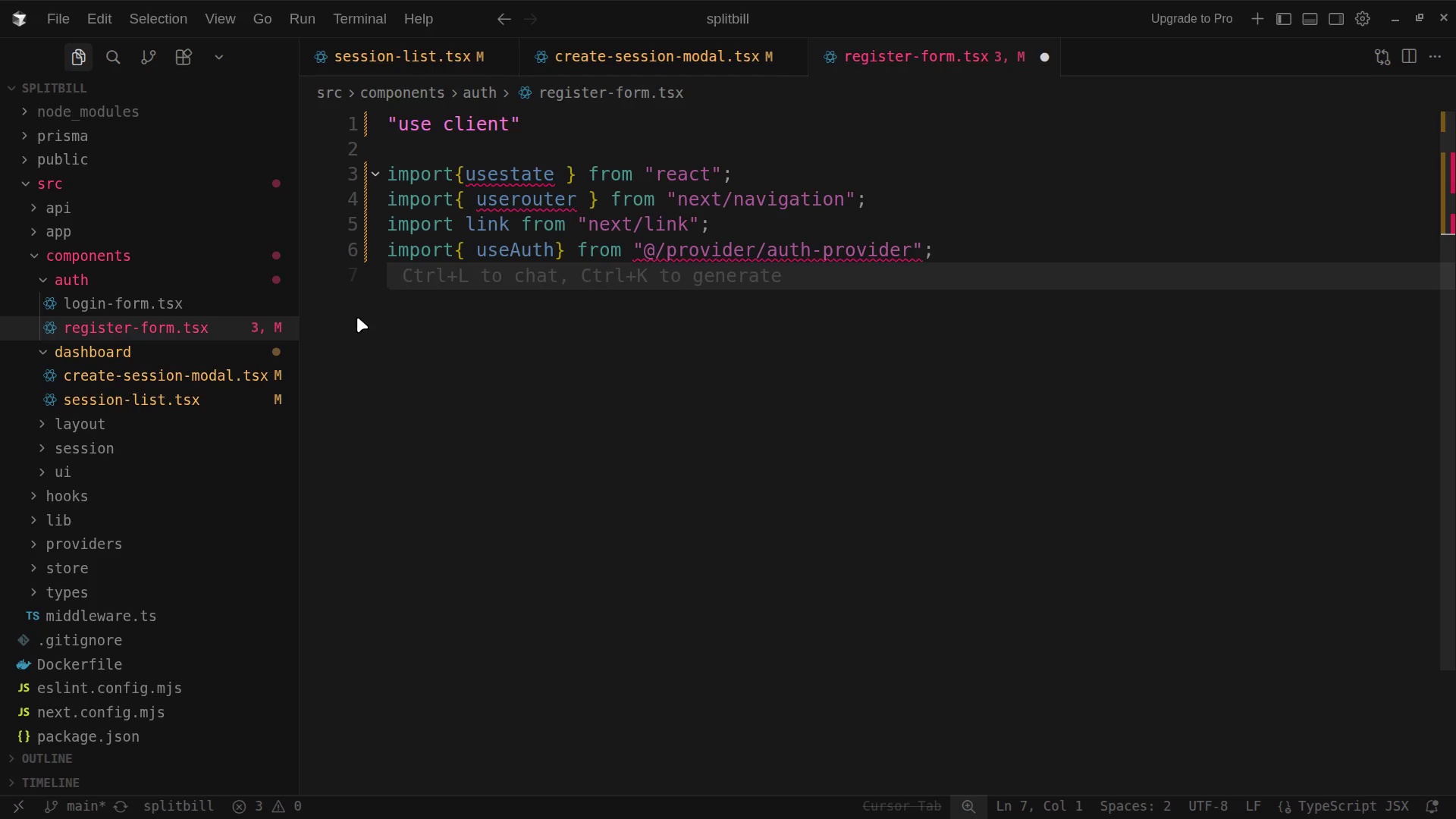 
wait(7.77)
 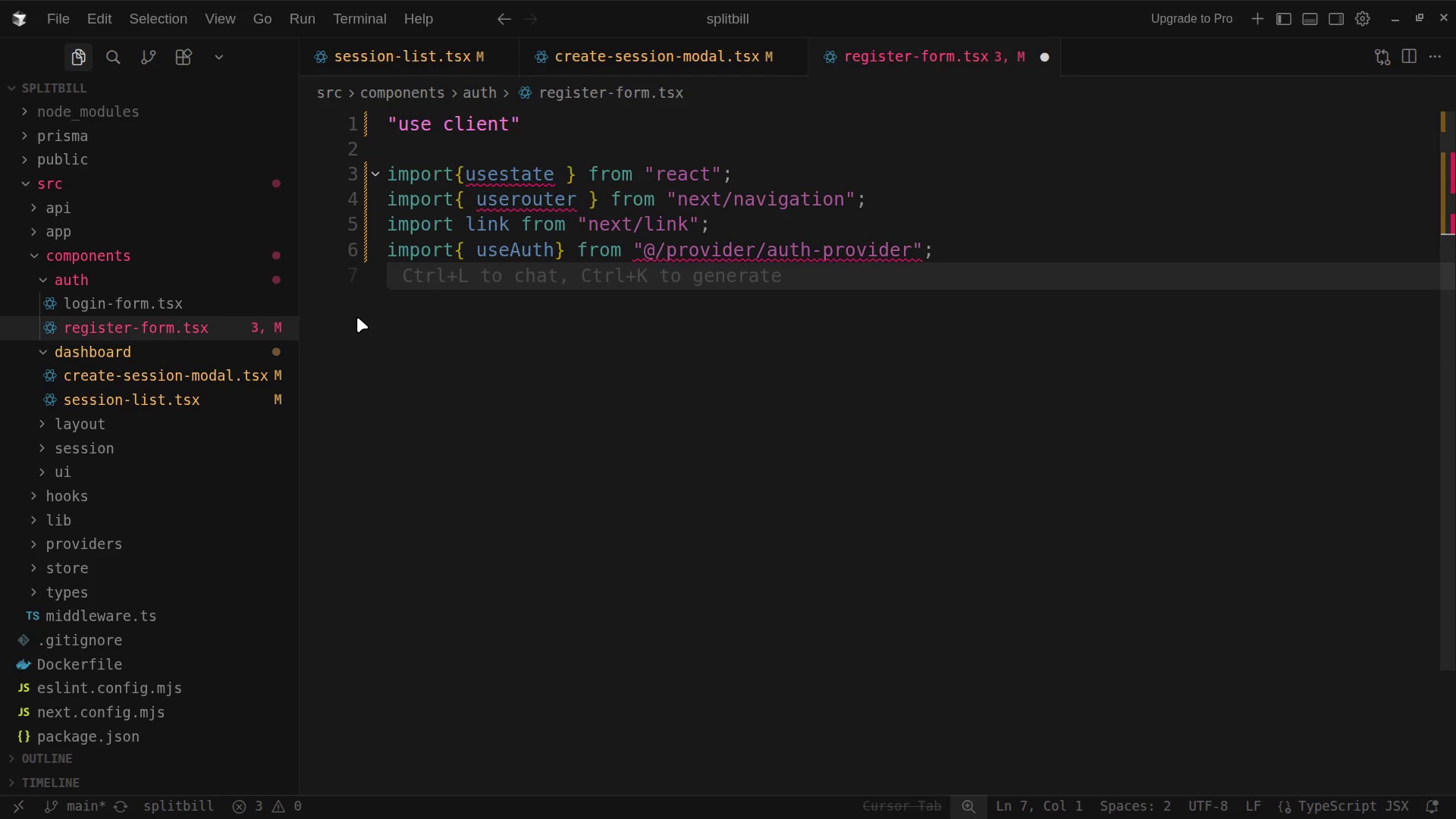 
key(I)
 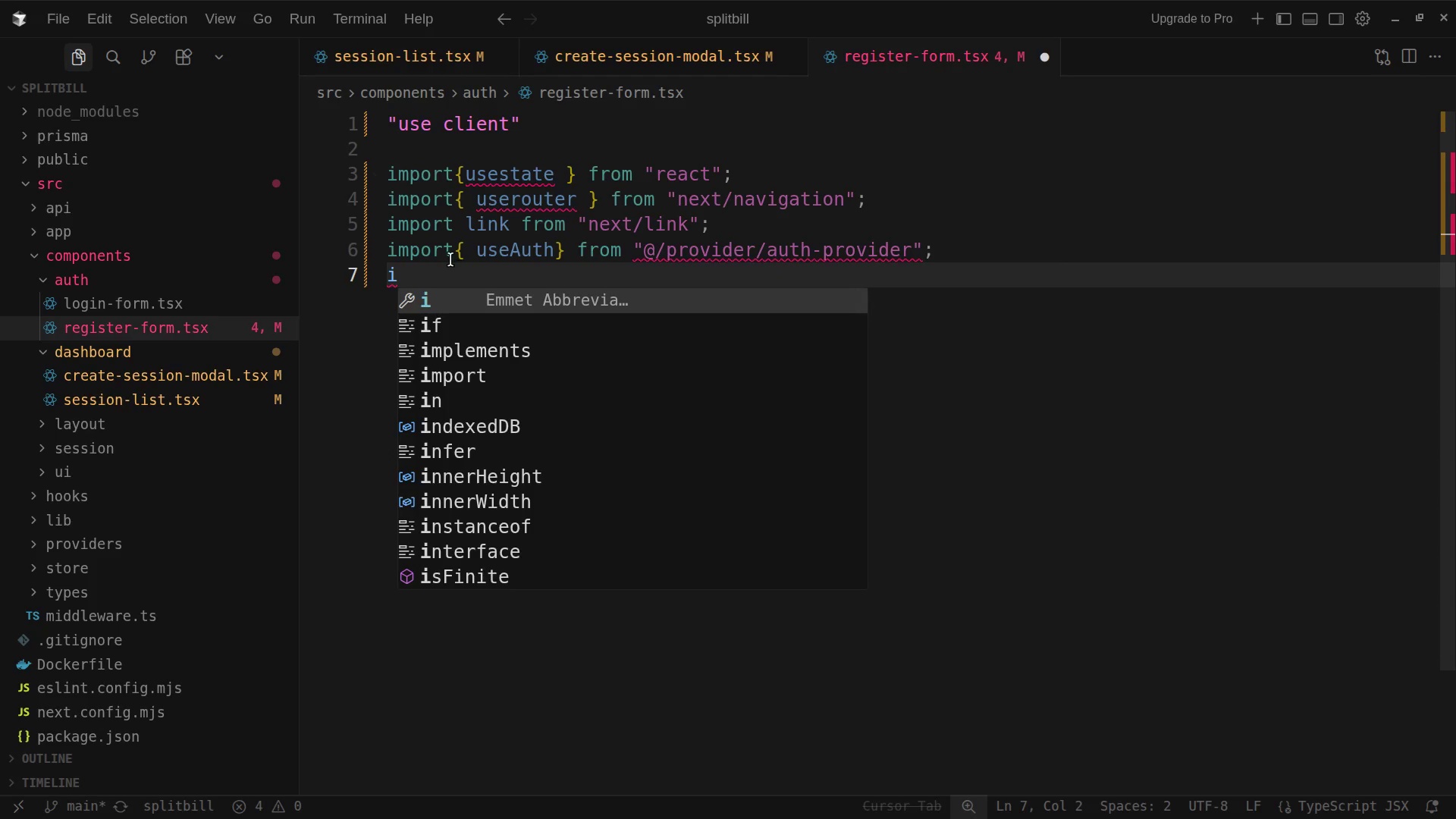 
left_click([450, 254])
 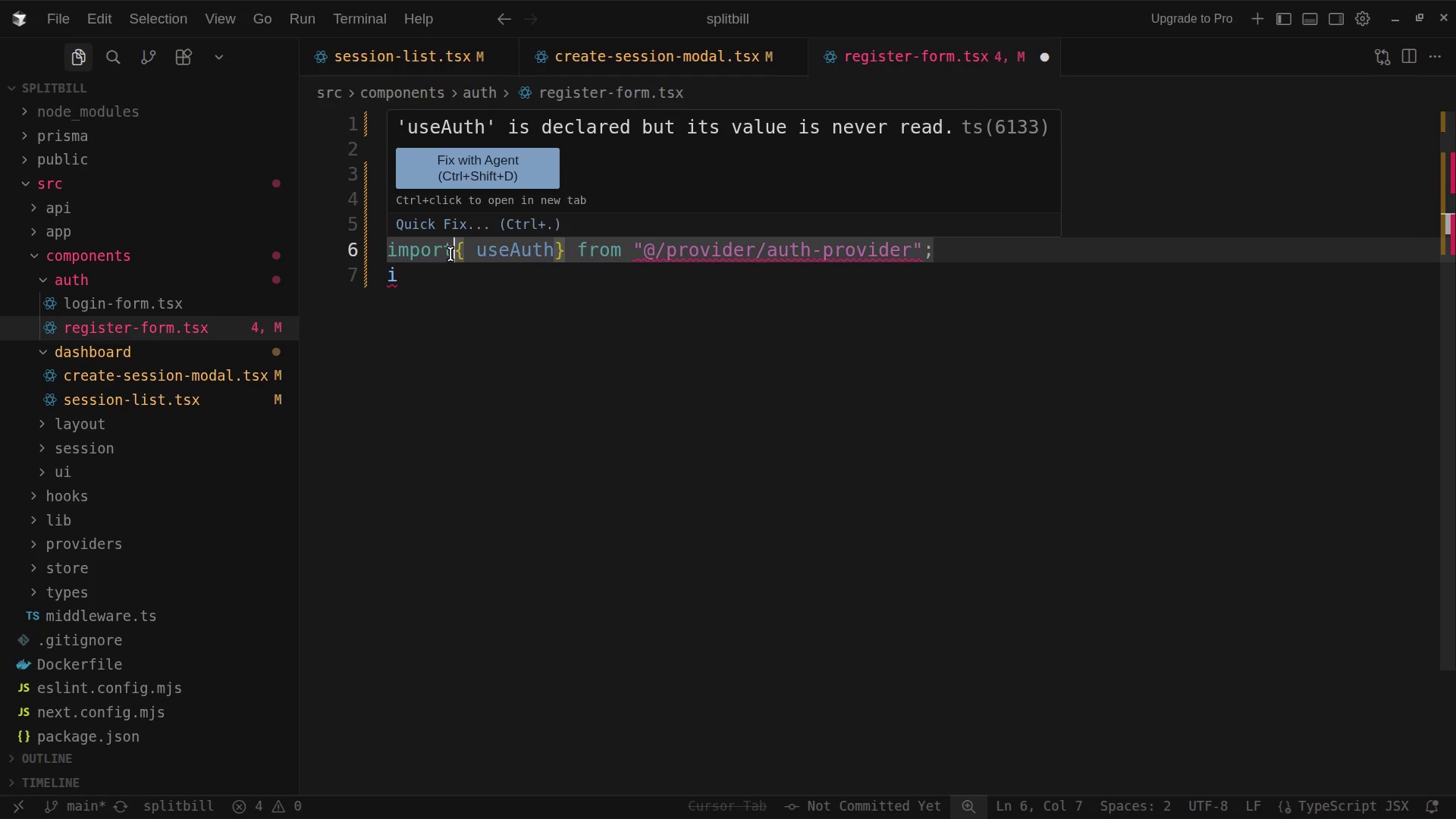 
key(Space)
 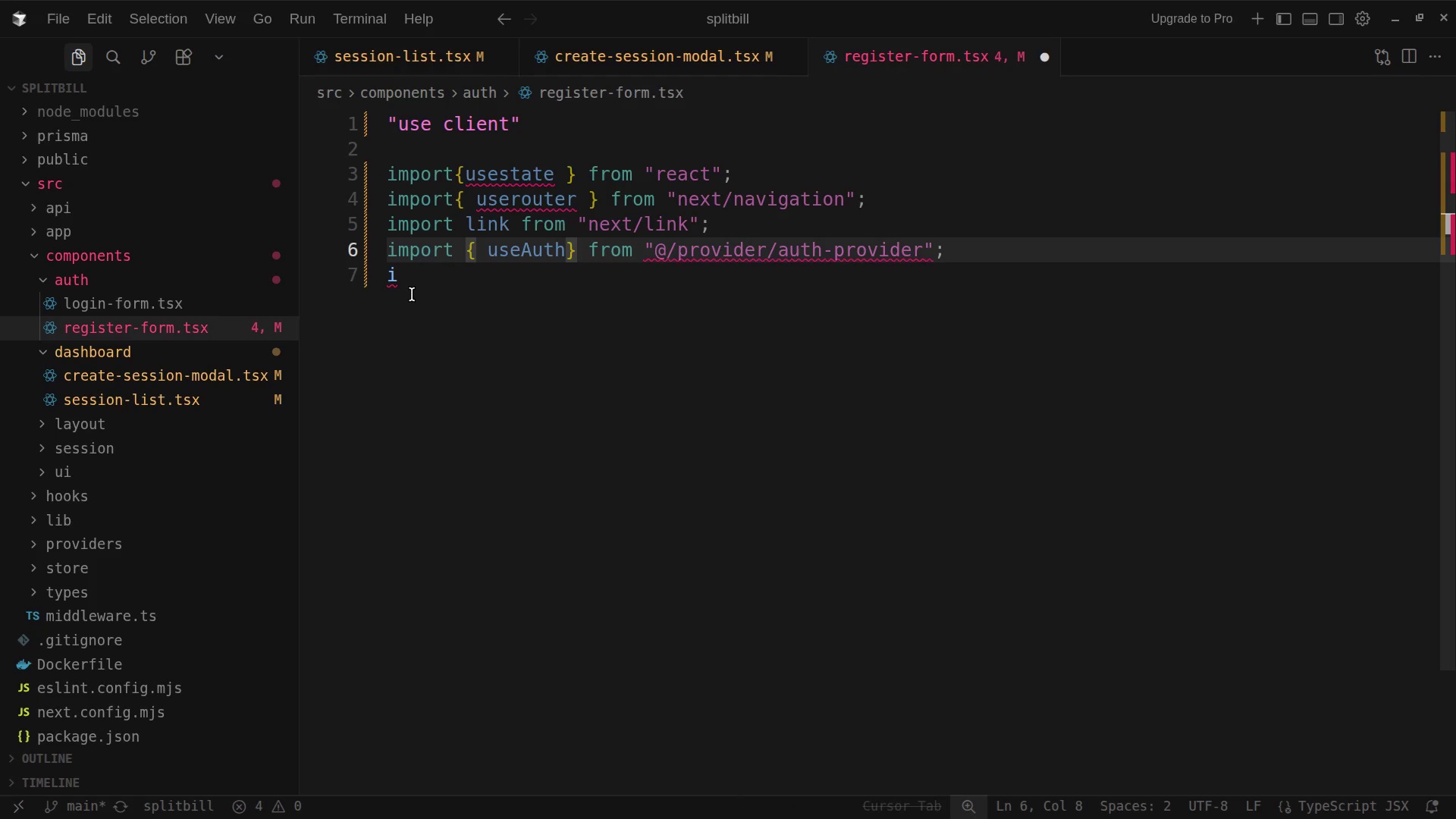 
left_click([403, 278])
 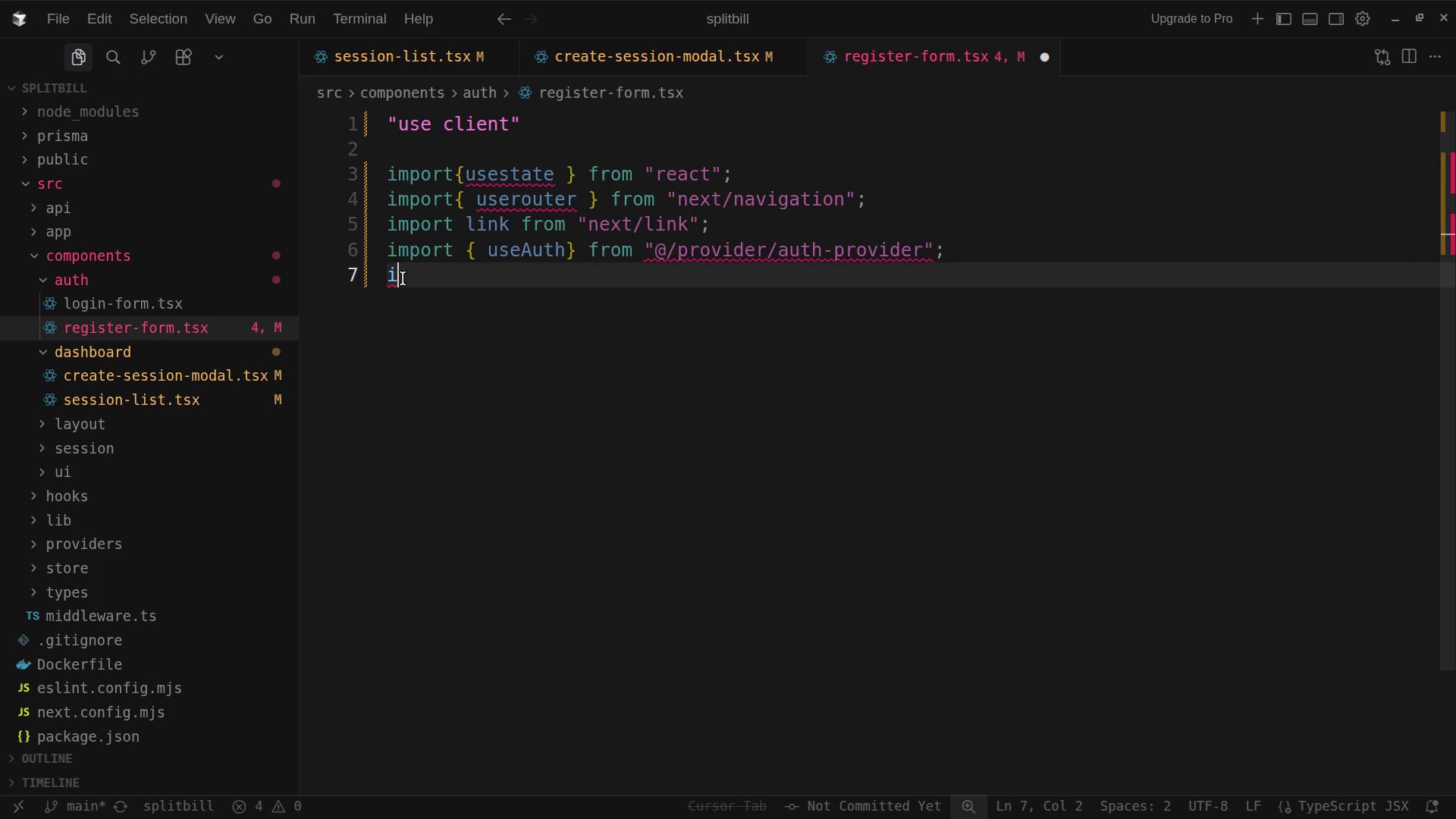 
type(mport)
 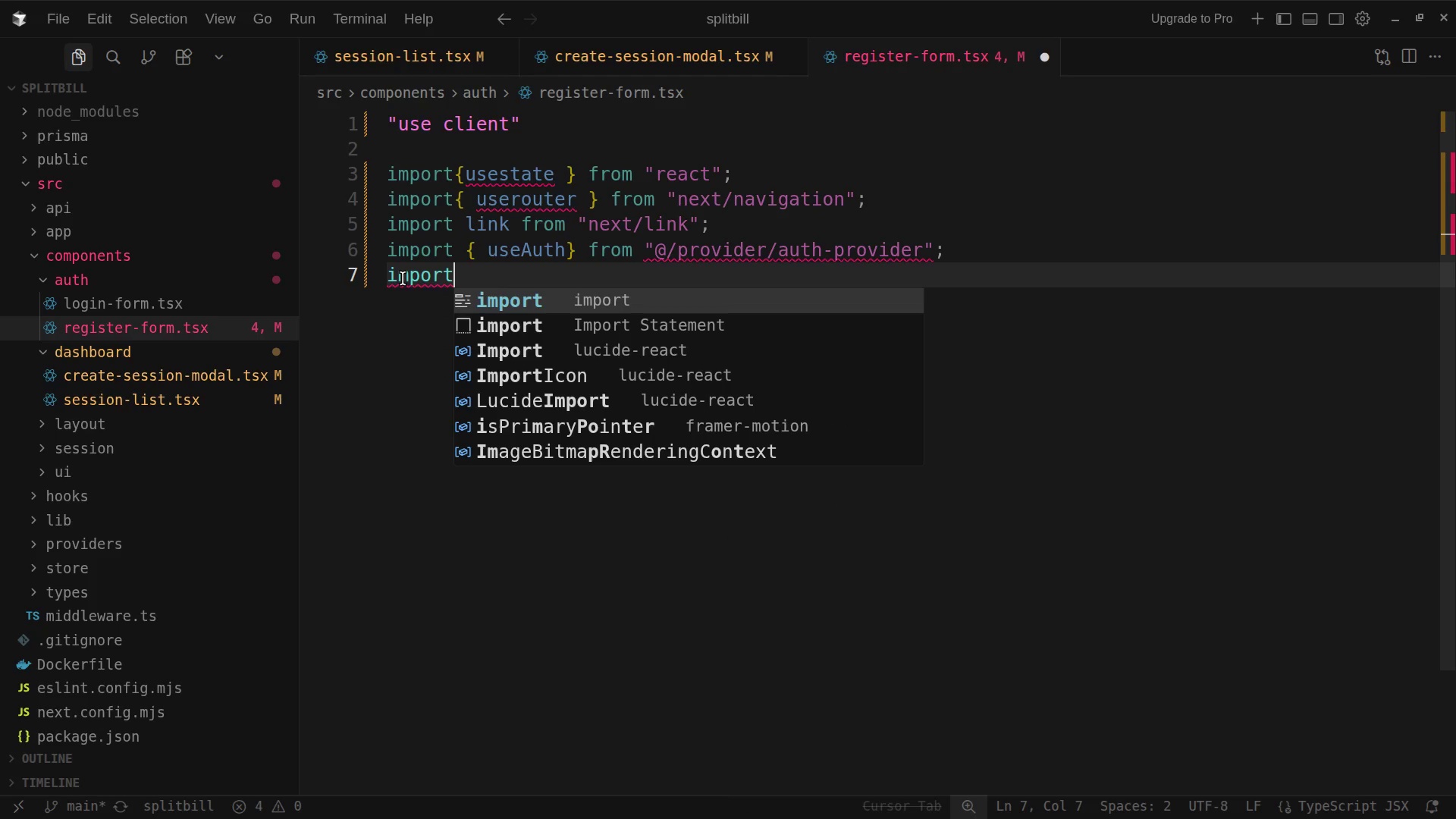 
type( {i)
key(Backspace)
type(INput)
 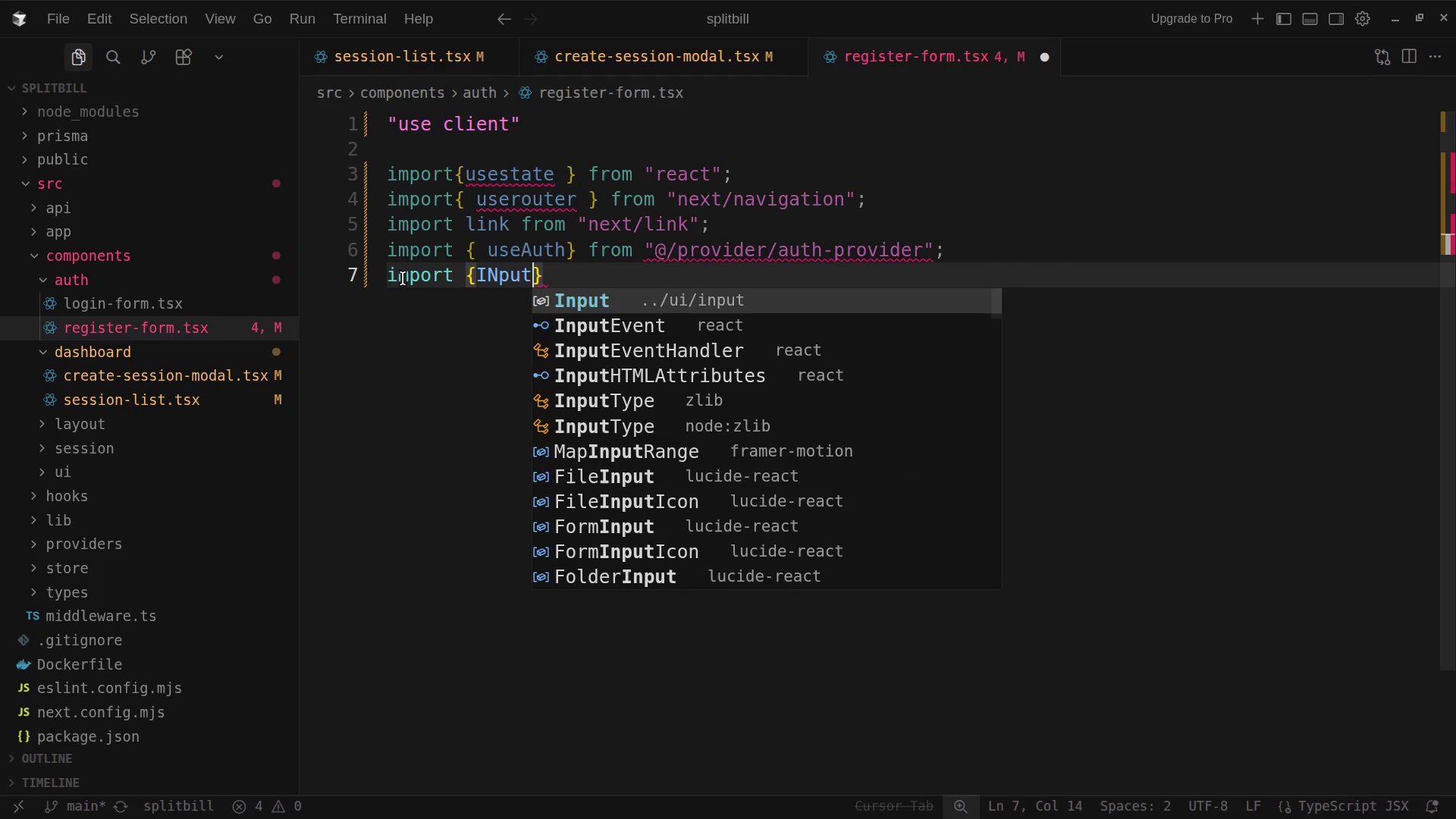 
wait(8.61)
 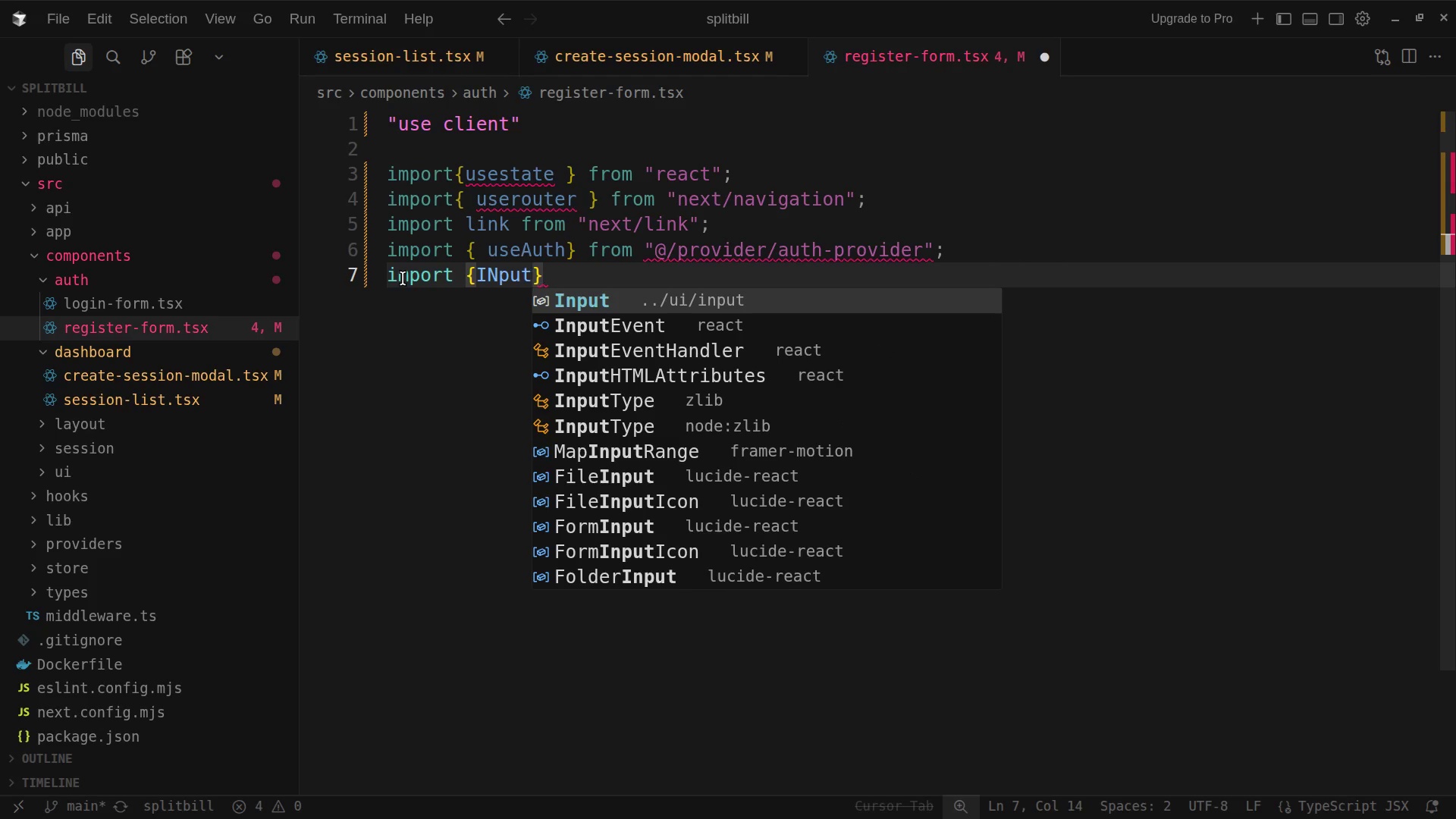 
left_click([501, 278])
 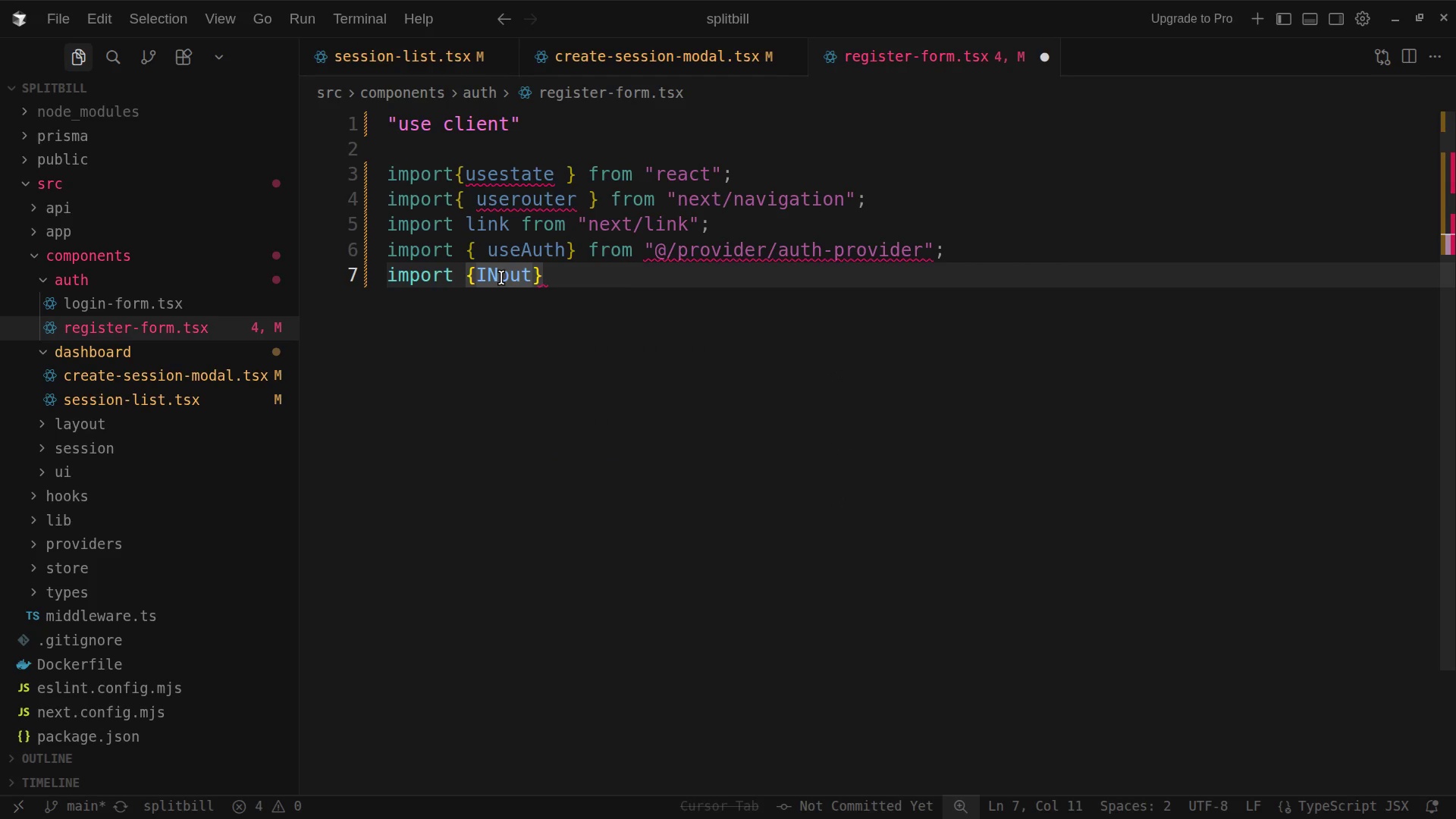 
key(Backspace)
 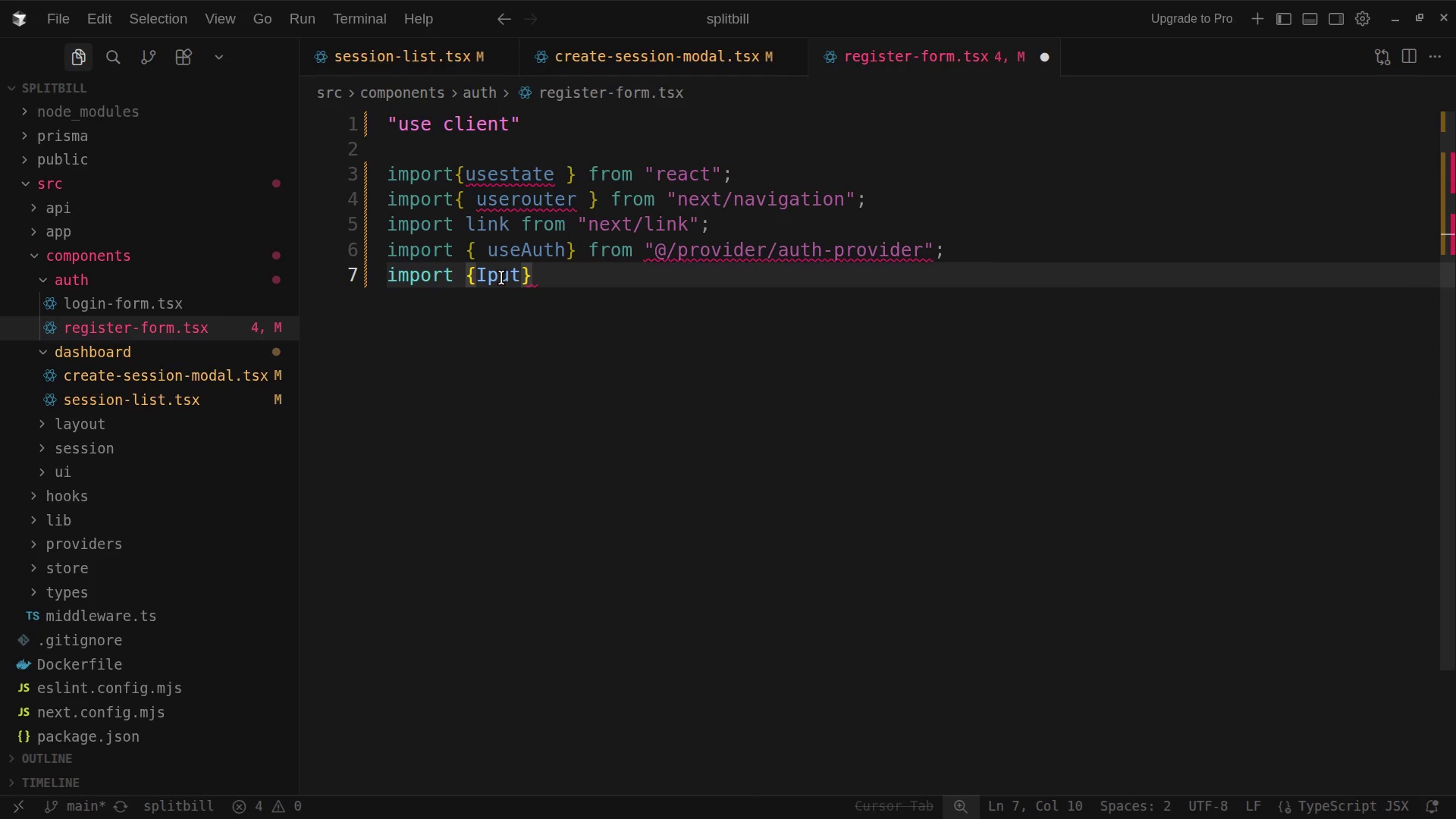 
key(N)
 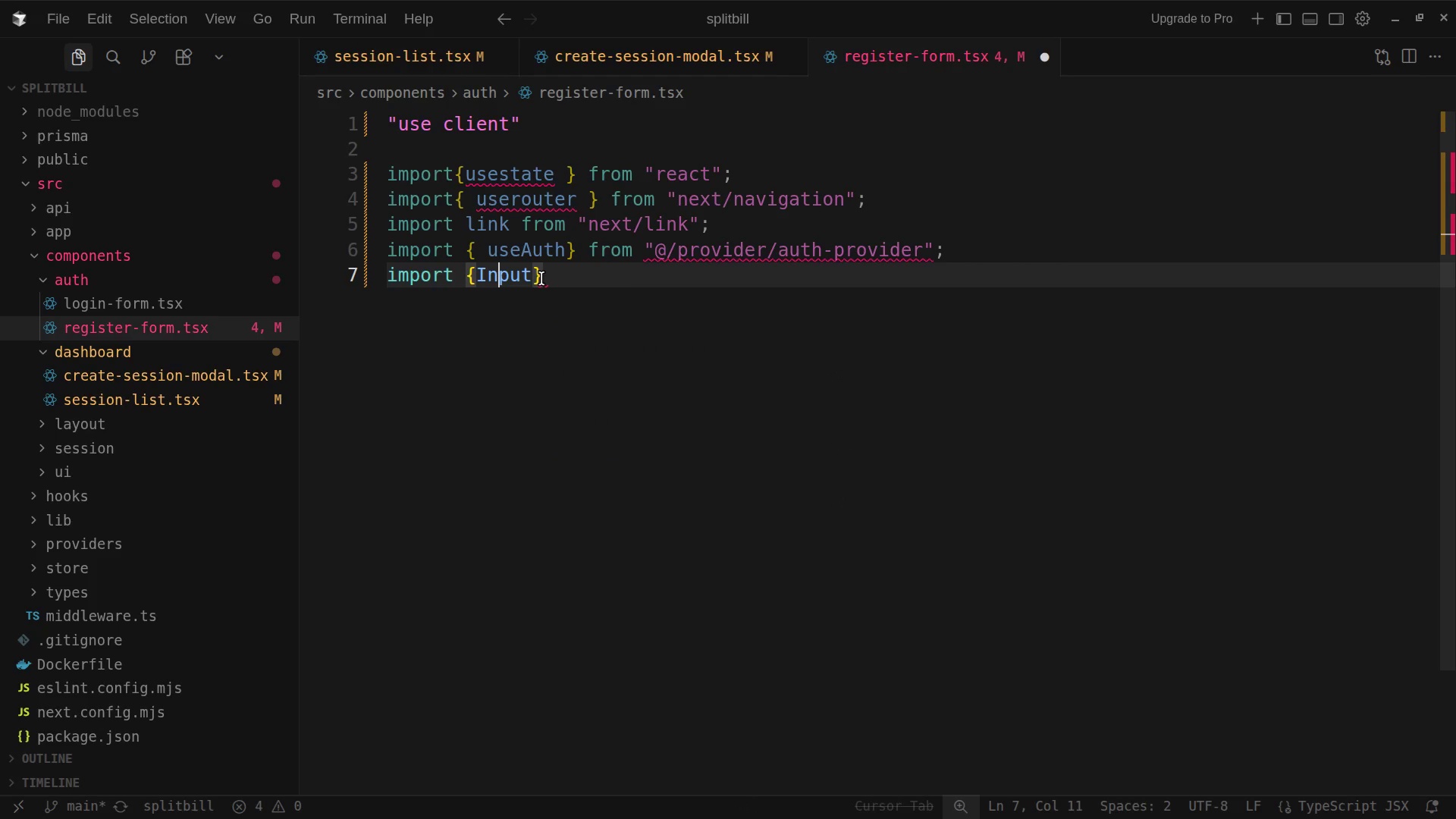 
left_click([535, 278])
 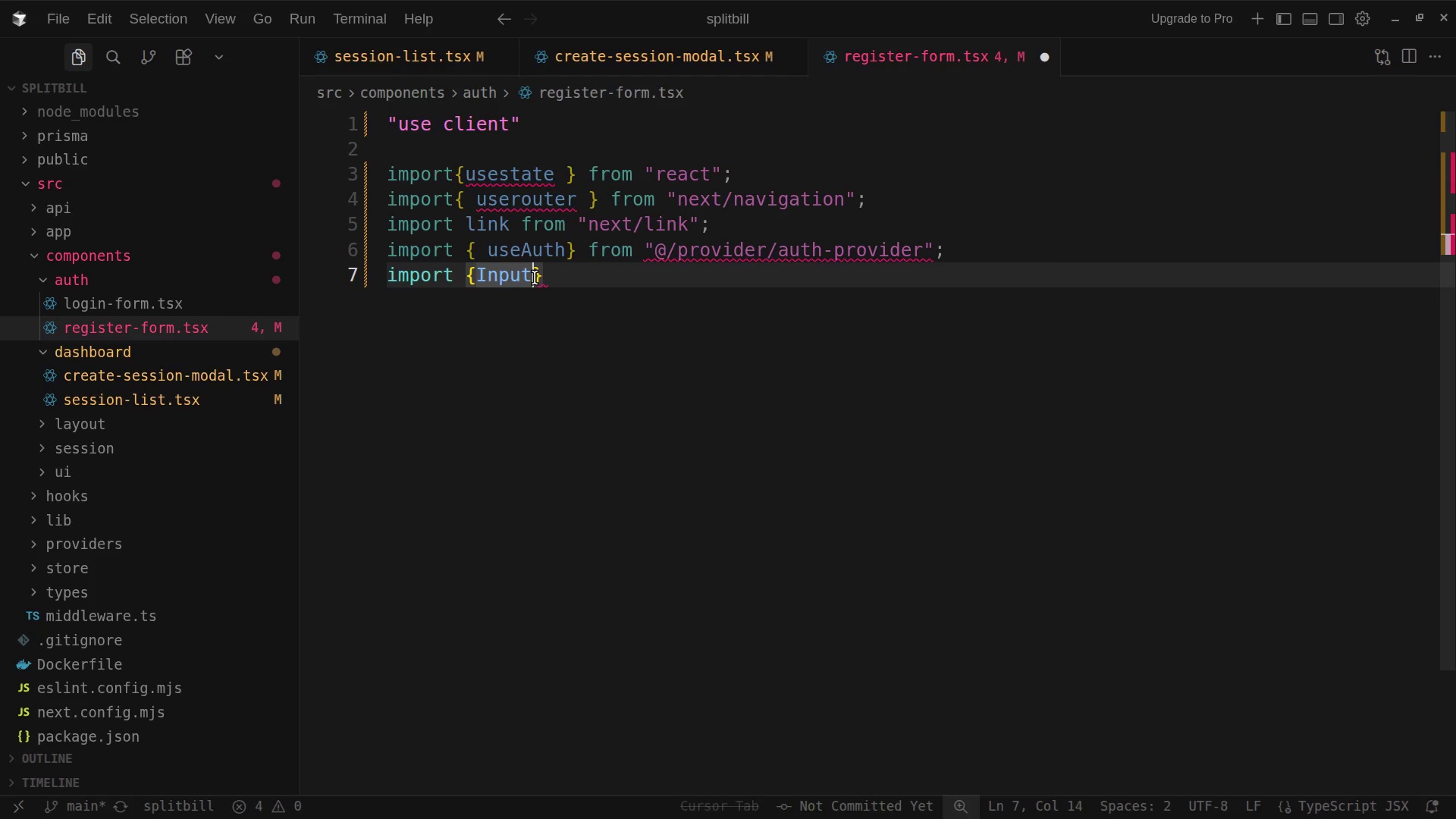 
key(ArrowRight)
 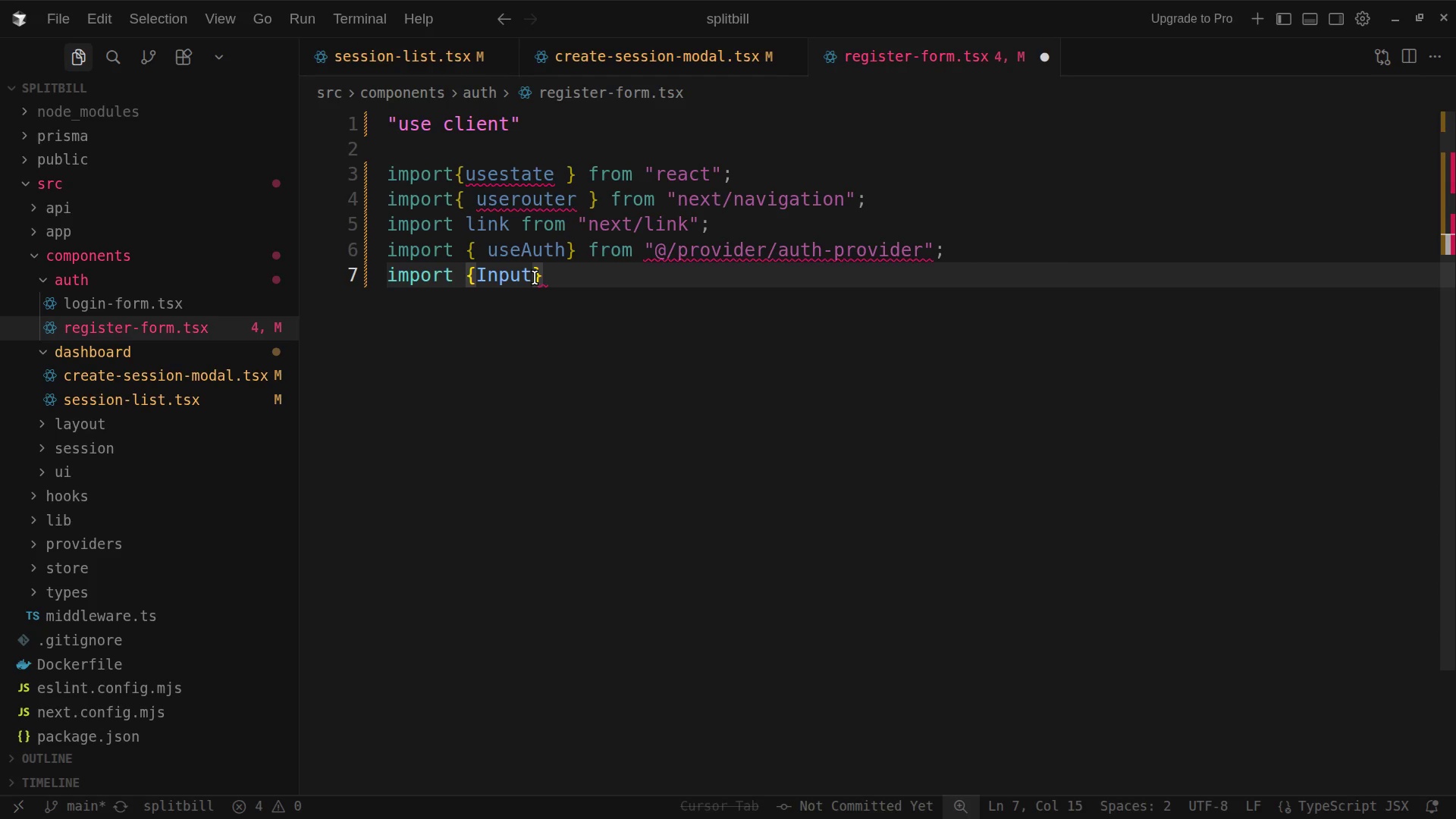 
type( from )
 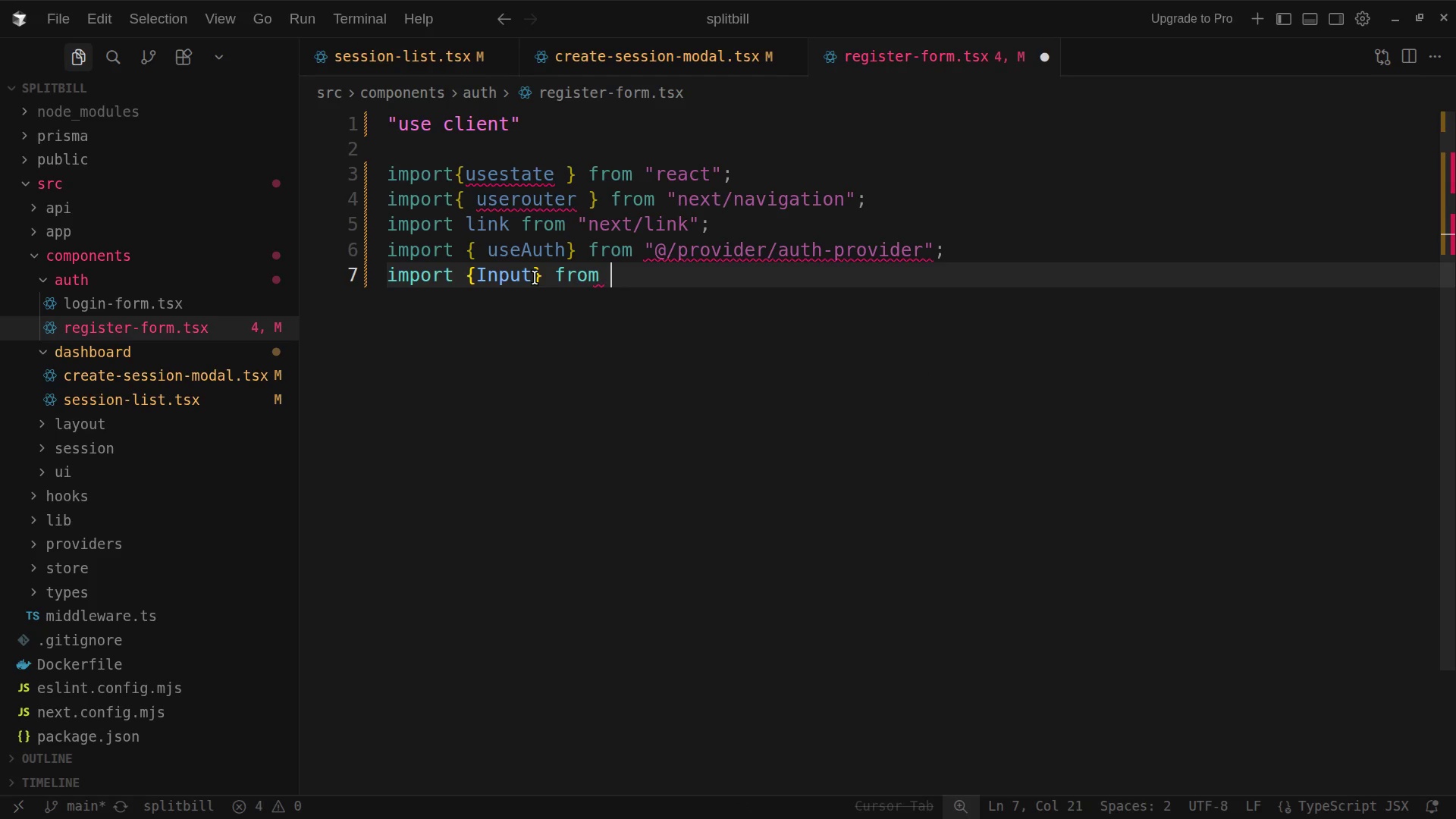 
wait(8.03)
 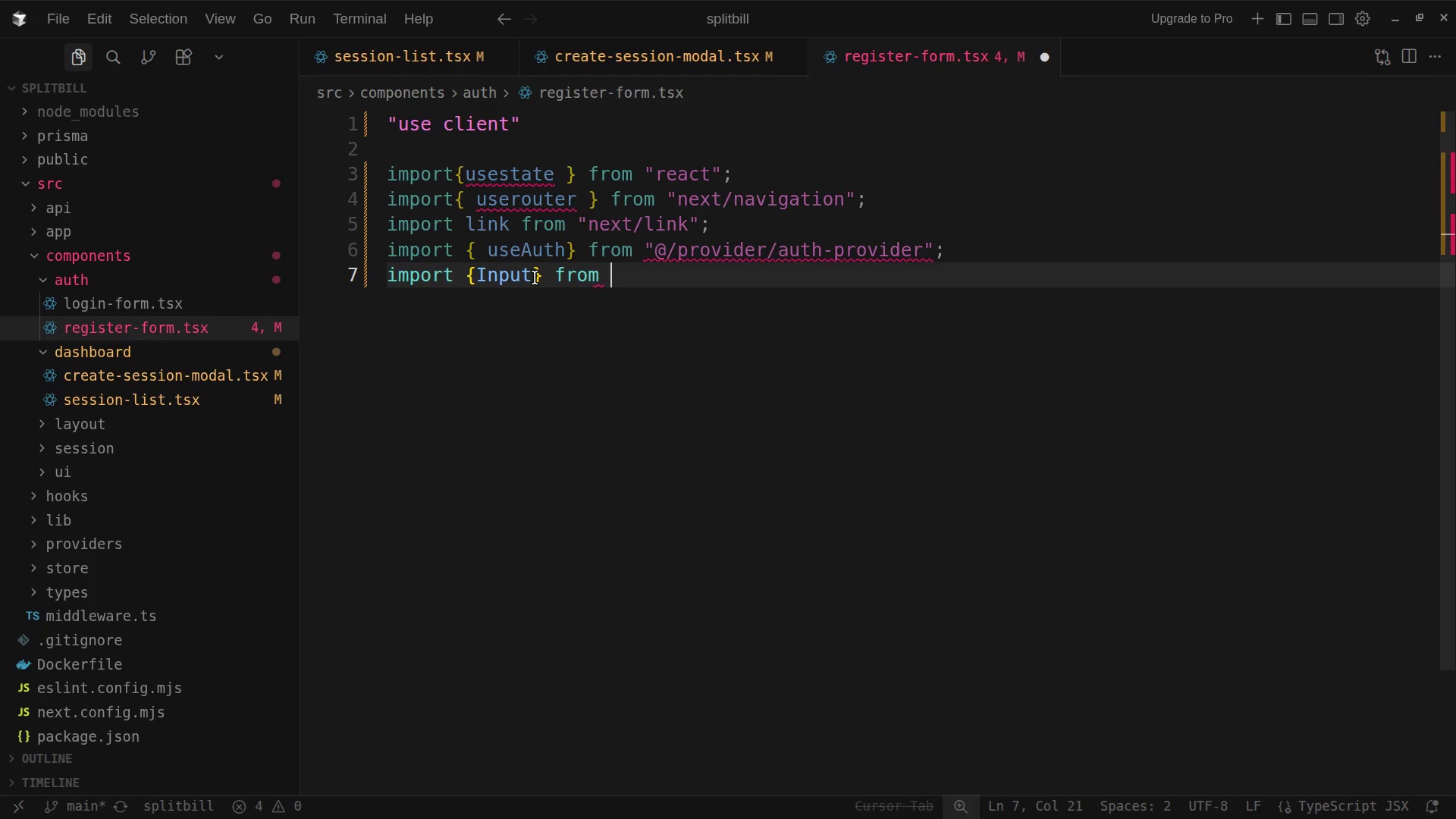 
key(Shift+Quote)
 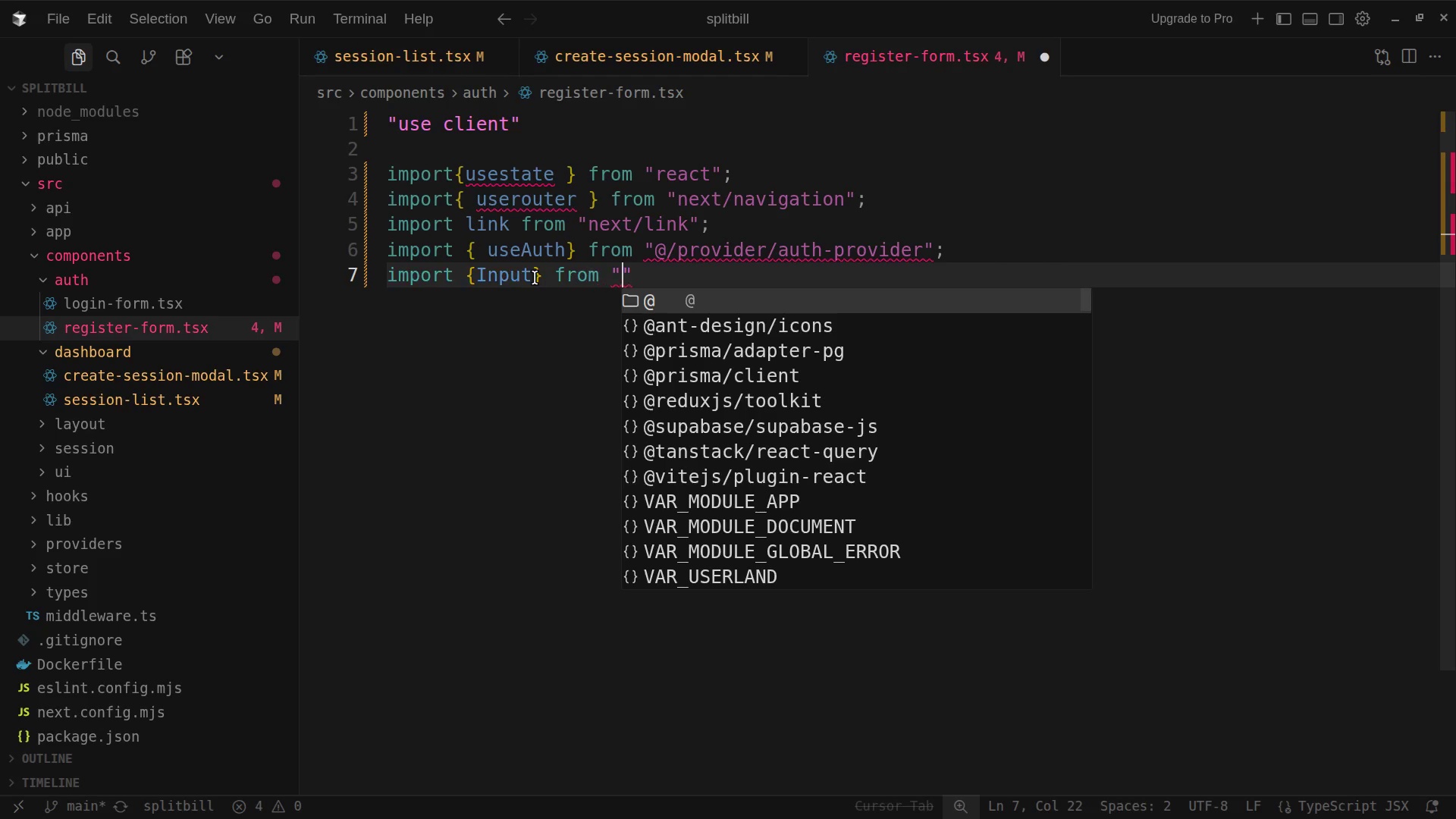 
key(Shift+2)
 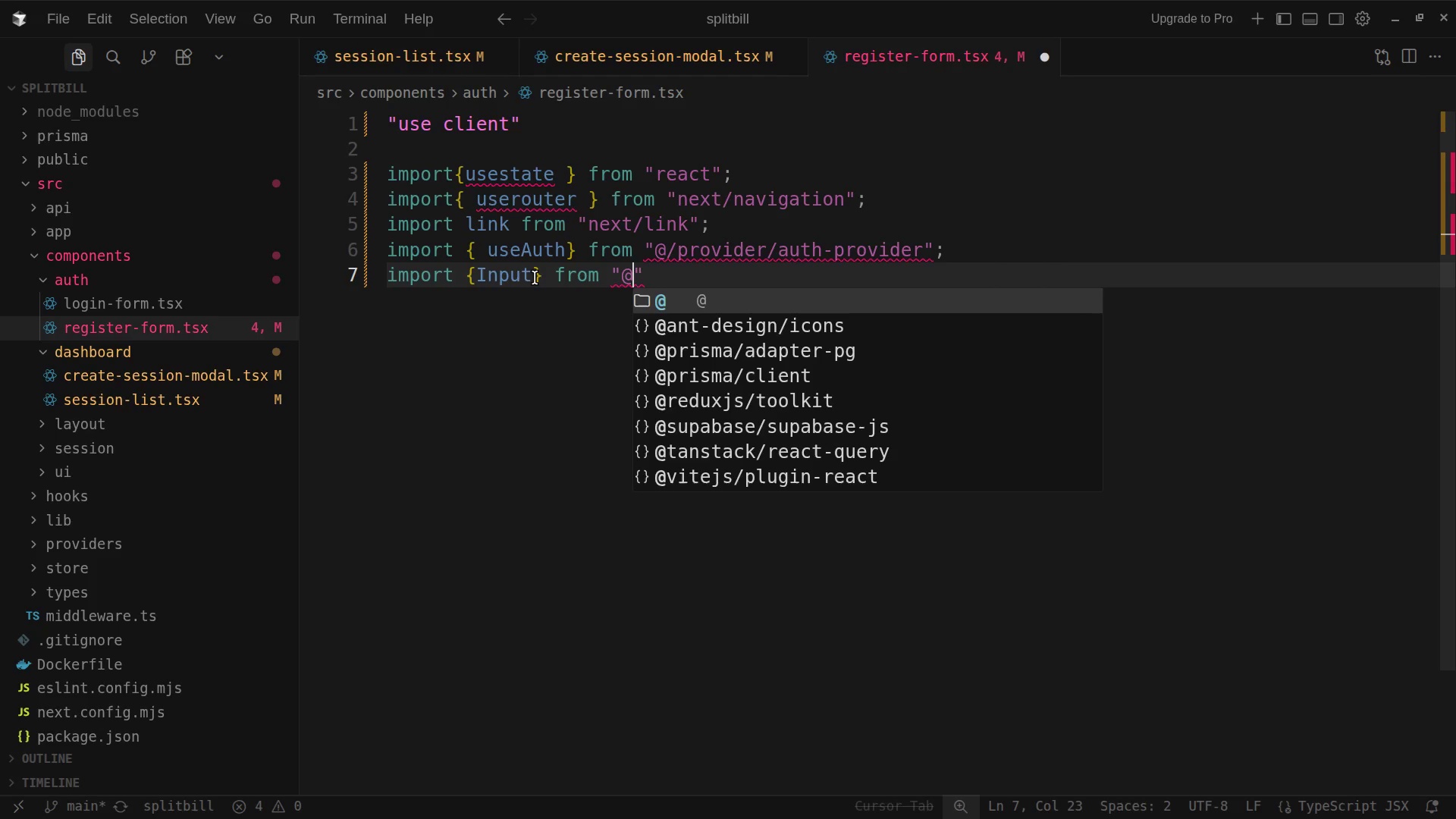 
wait(5.59)
 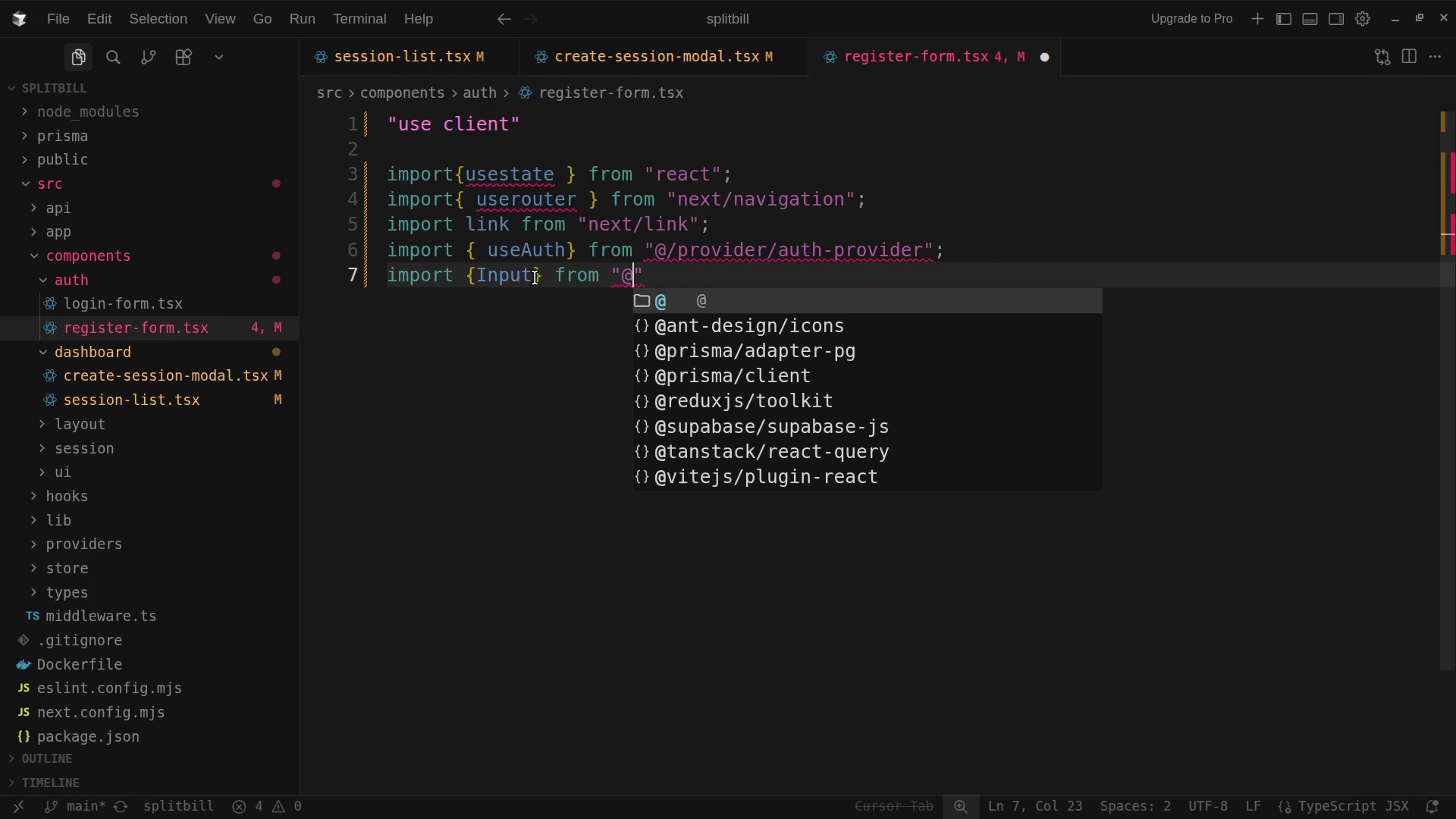 
type(/componen)
 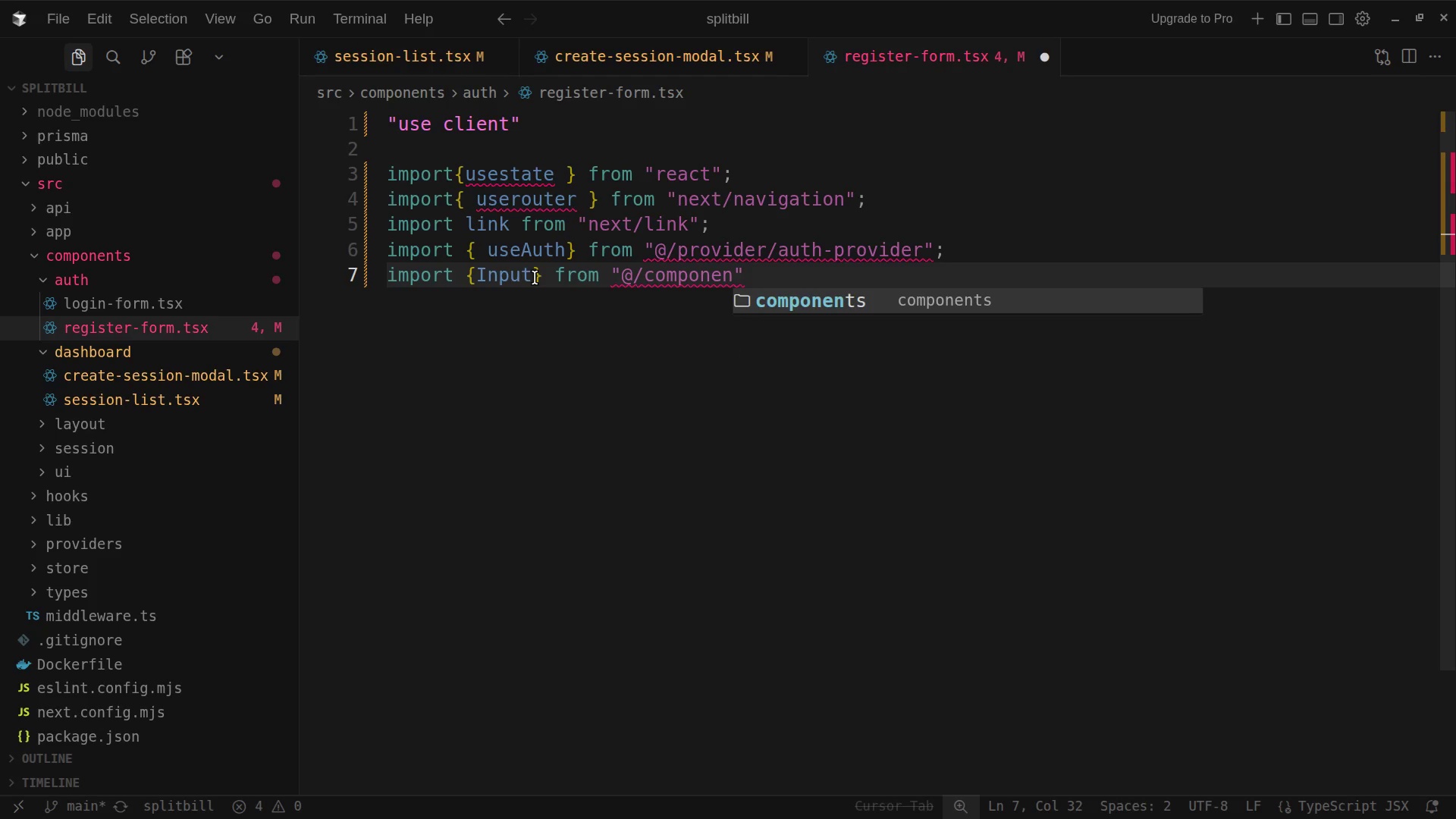 
type(ts)
 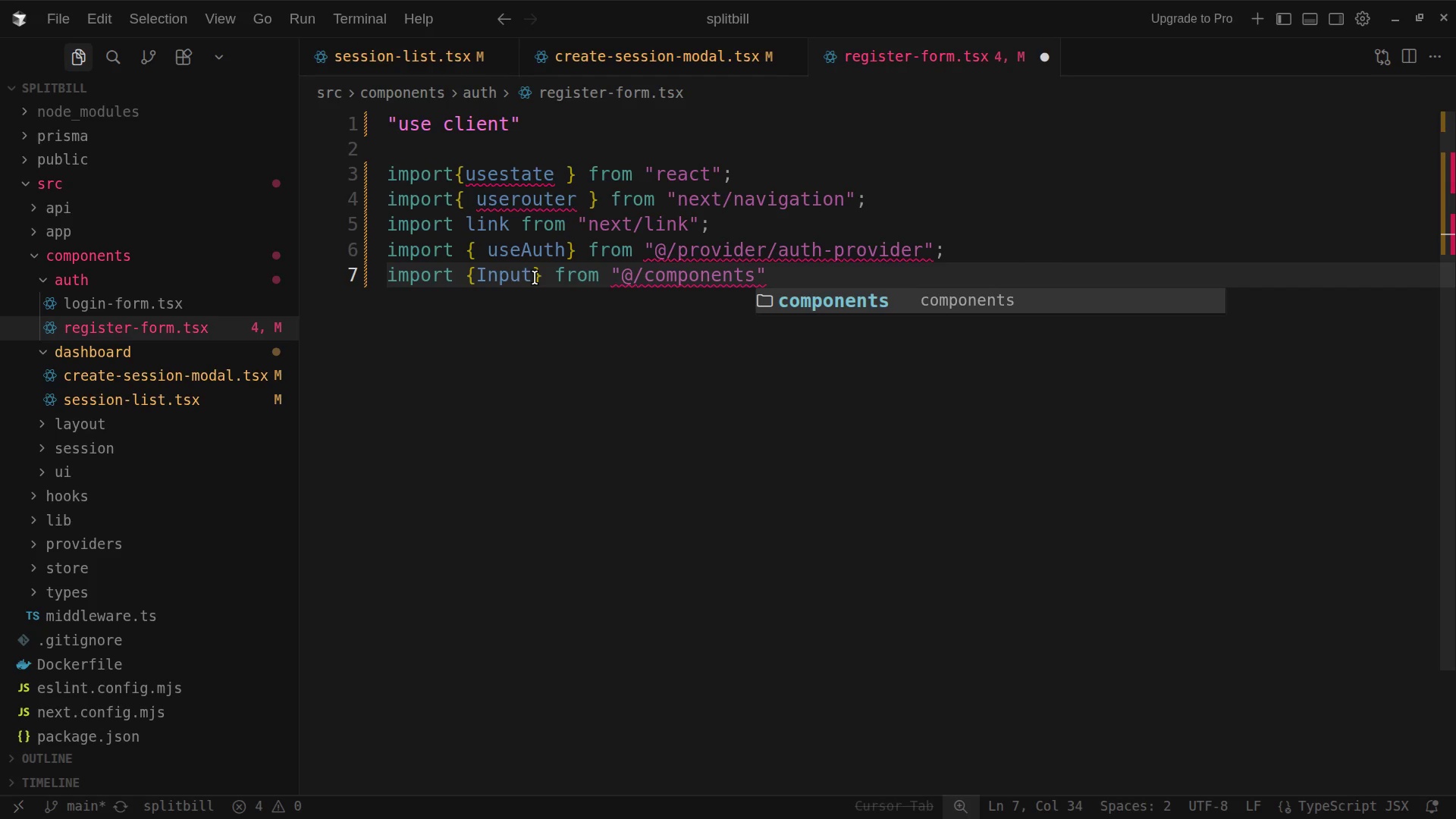 
wait(10.35)
 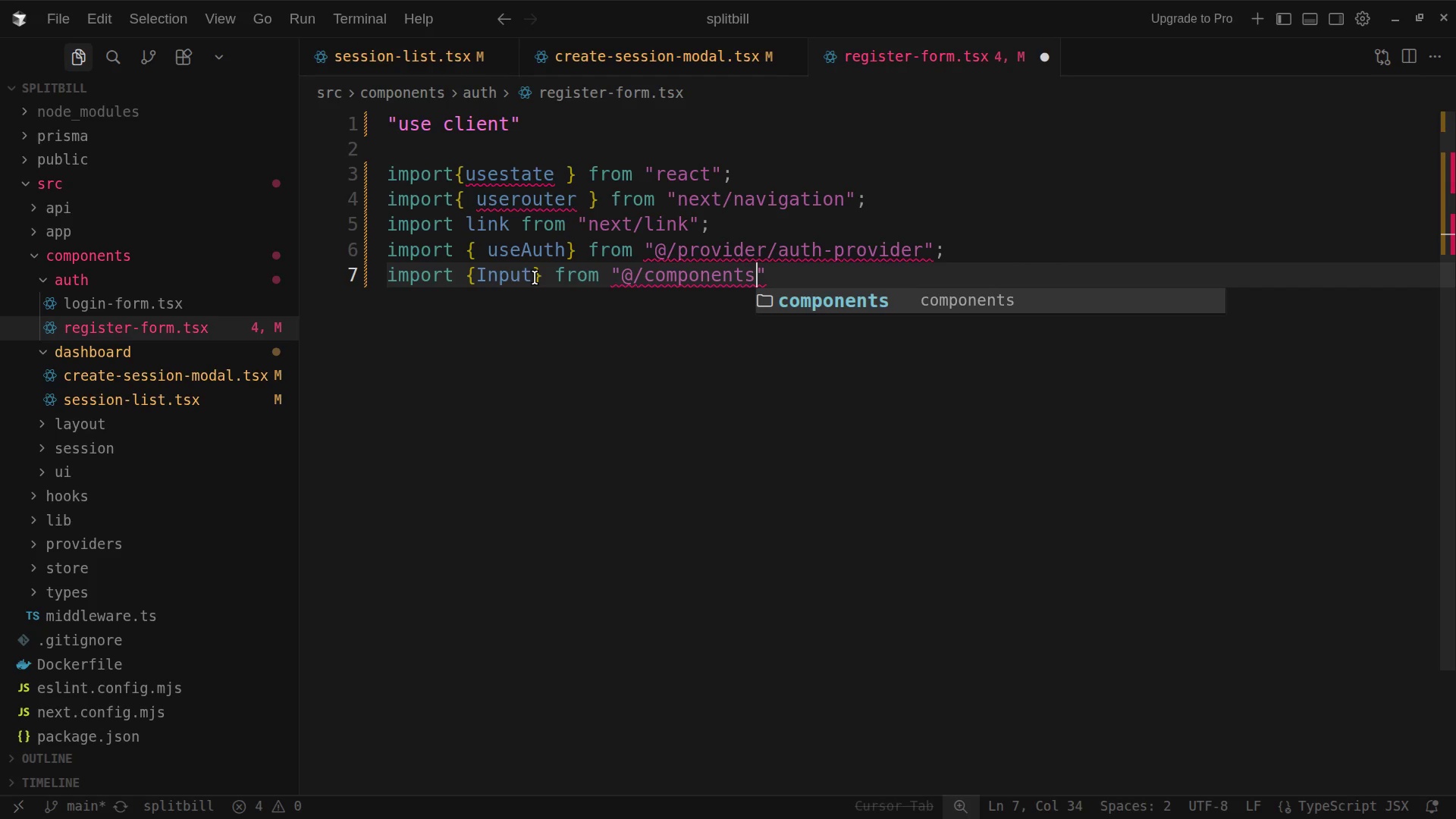 
key(Shift+Slash)
 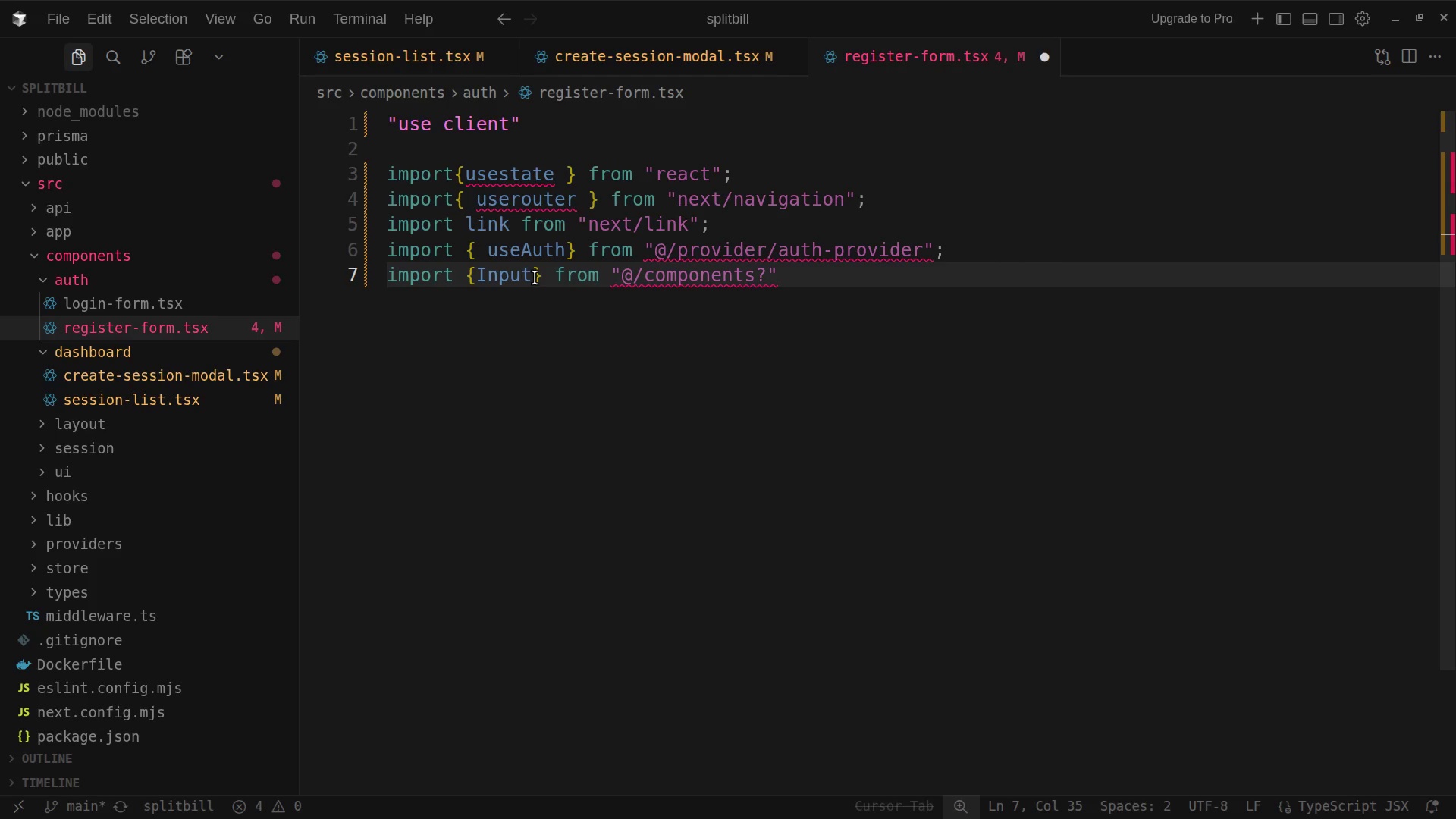 
key(Backspace)
 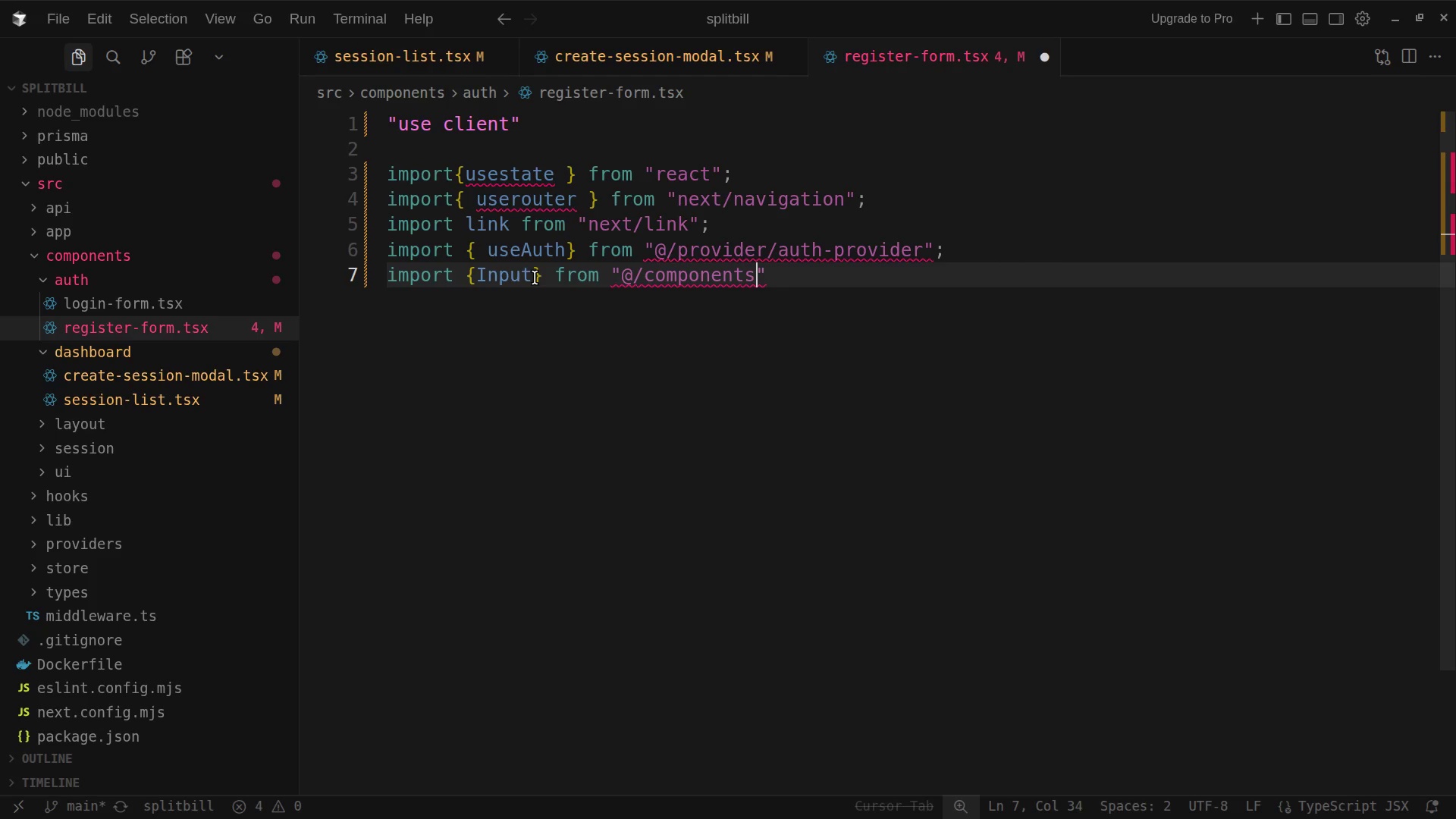 
key(Slash)
 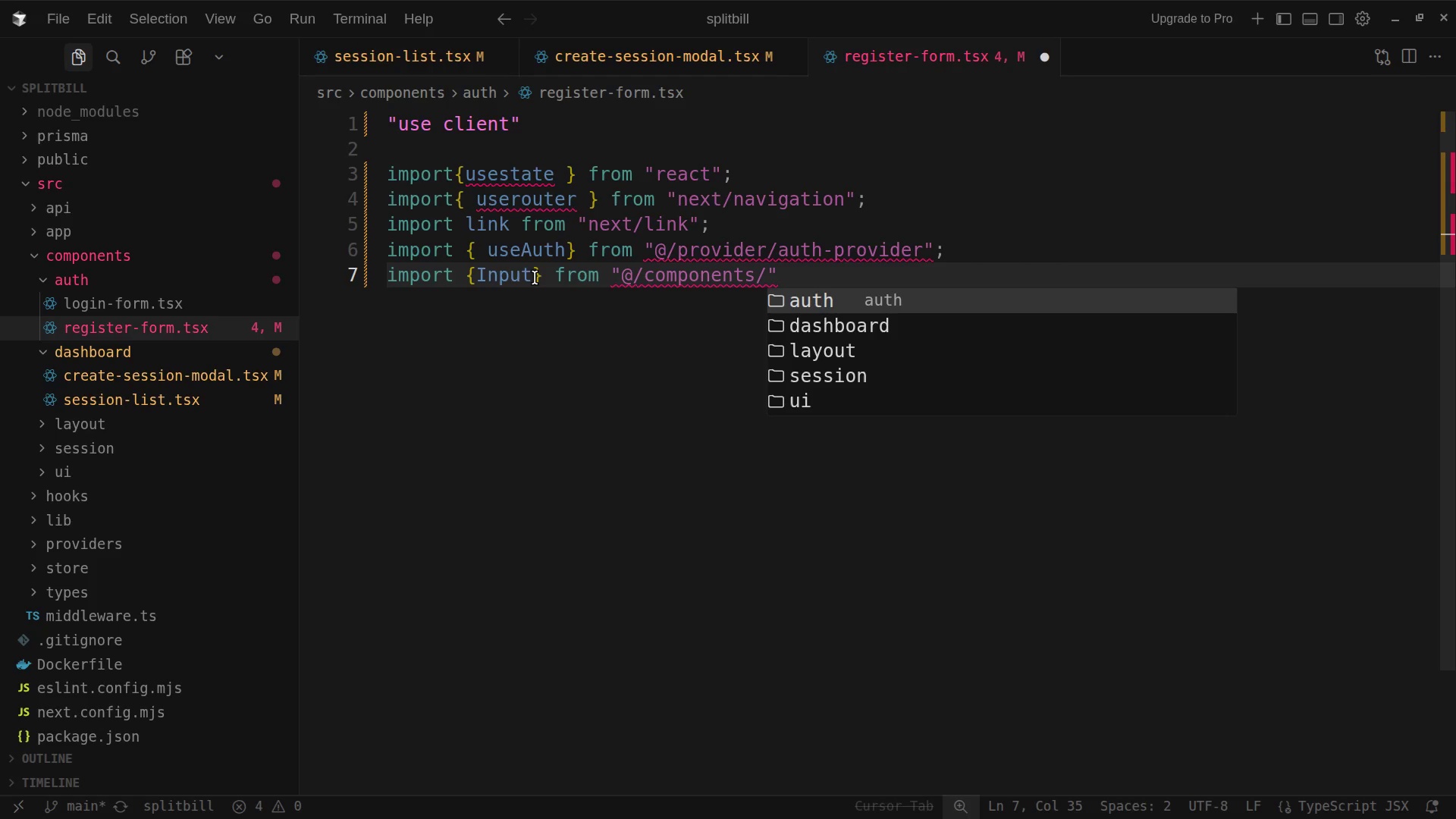 
type(ui)
 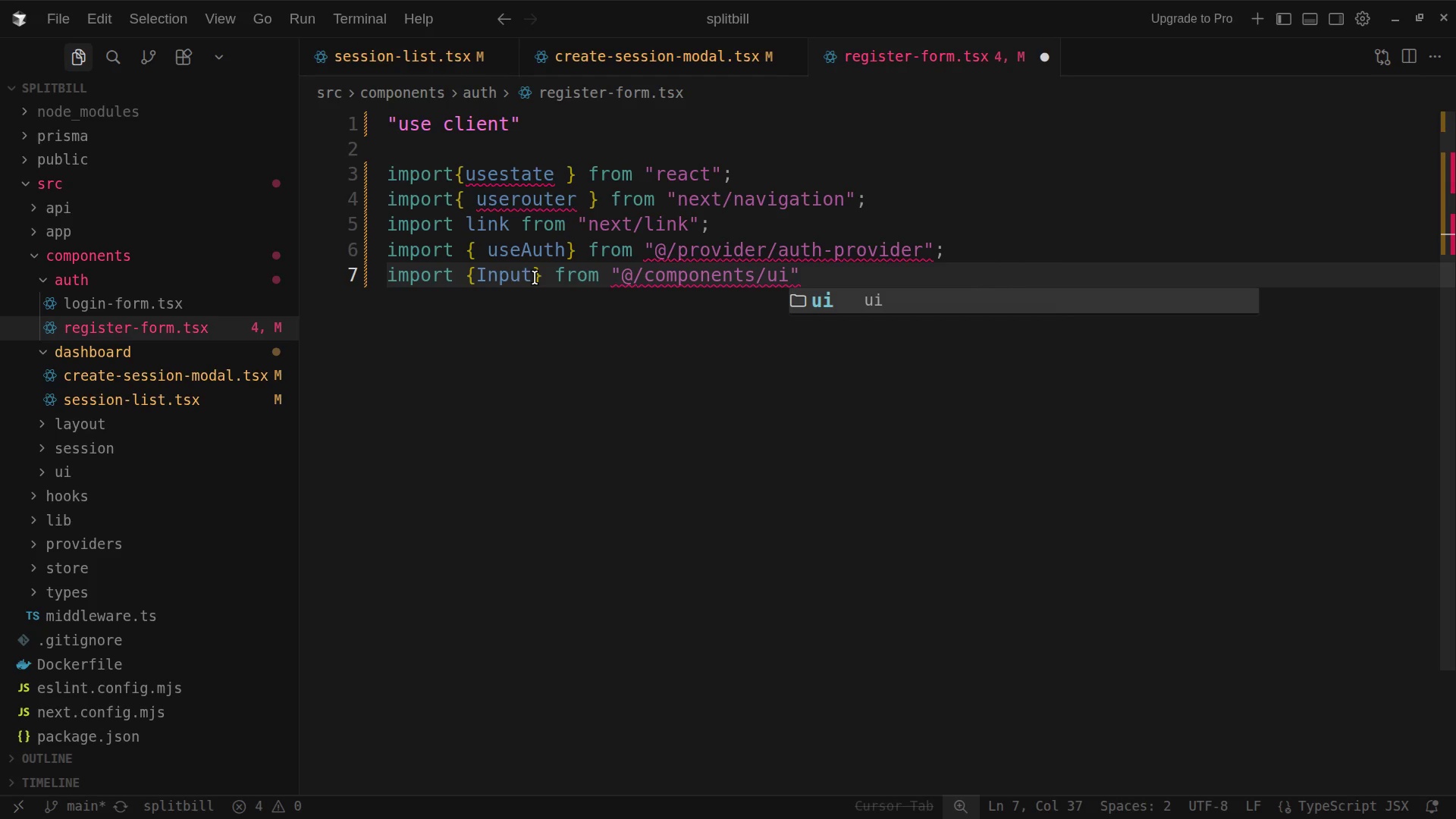 
wait(28.91)
 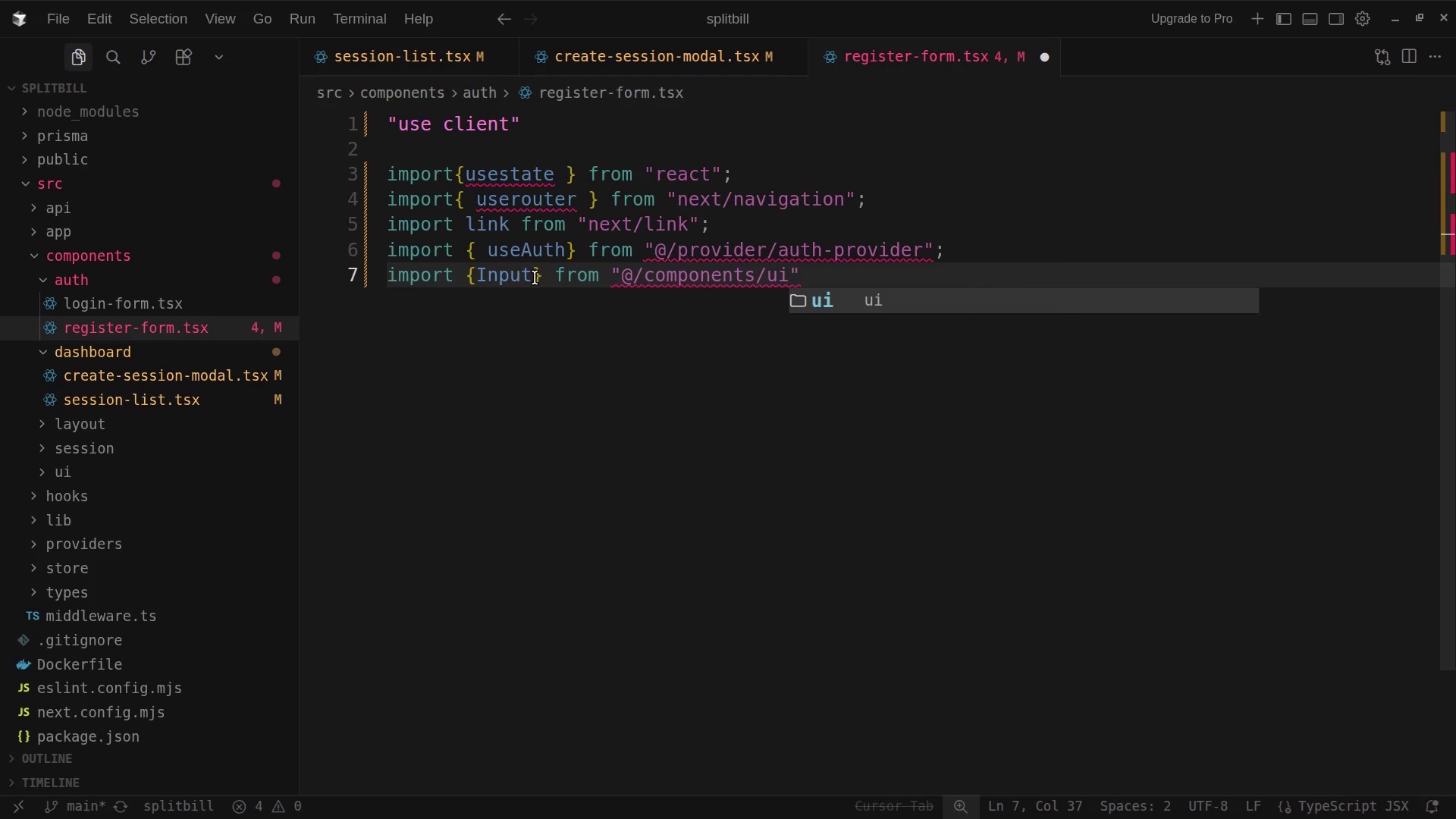 
key(Slash)
 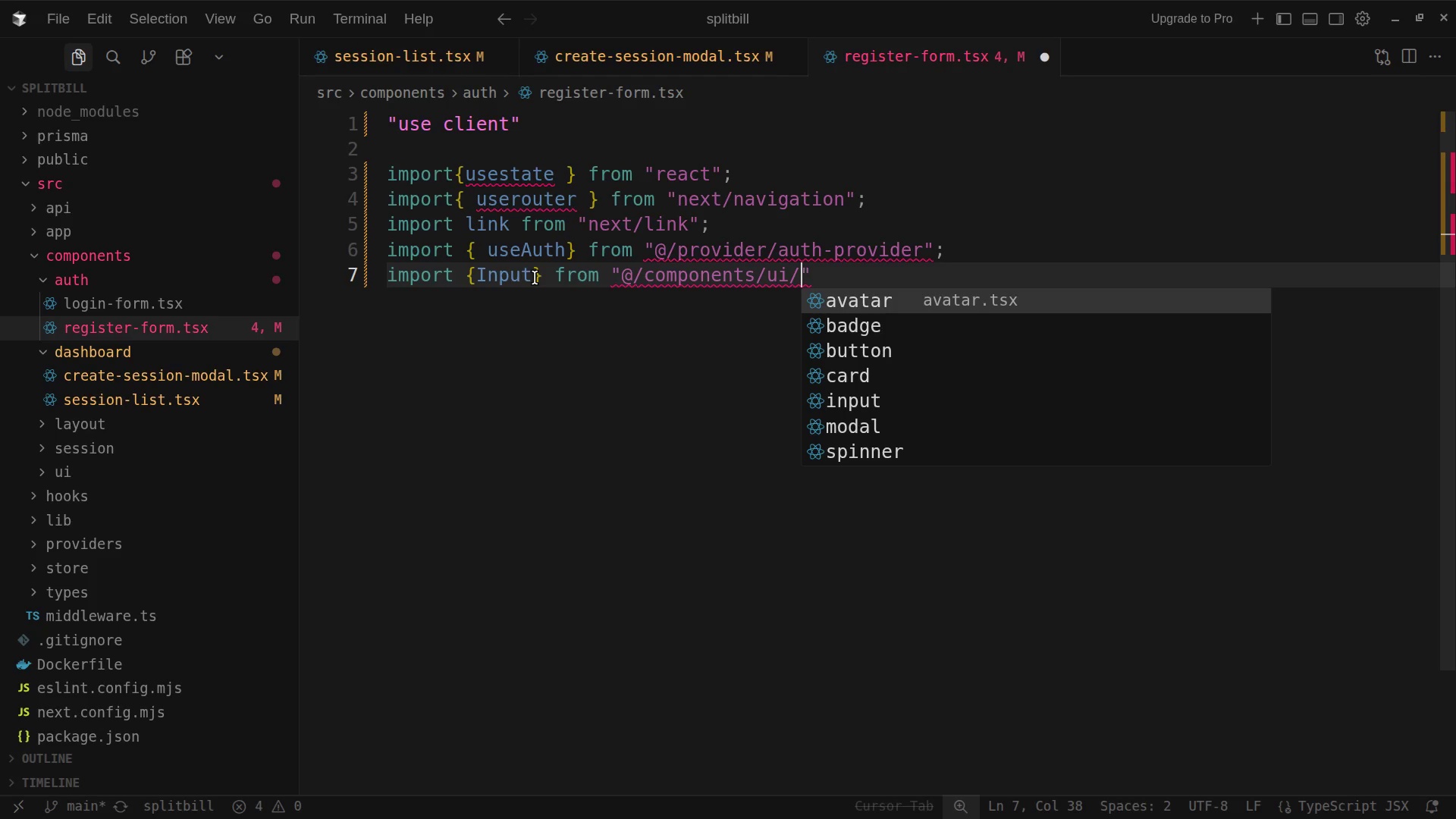 
wait(6.8)
 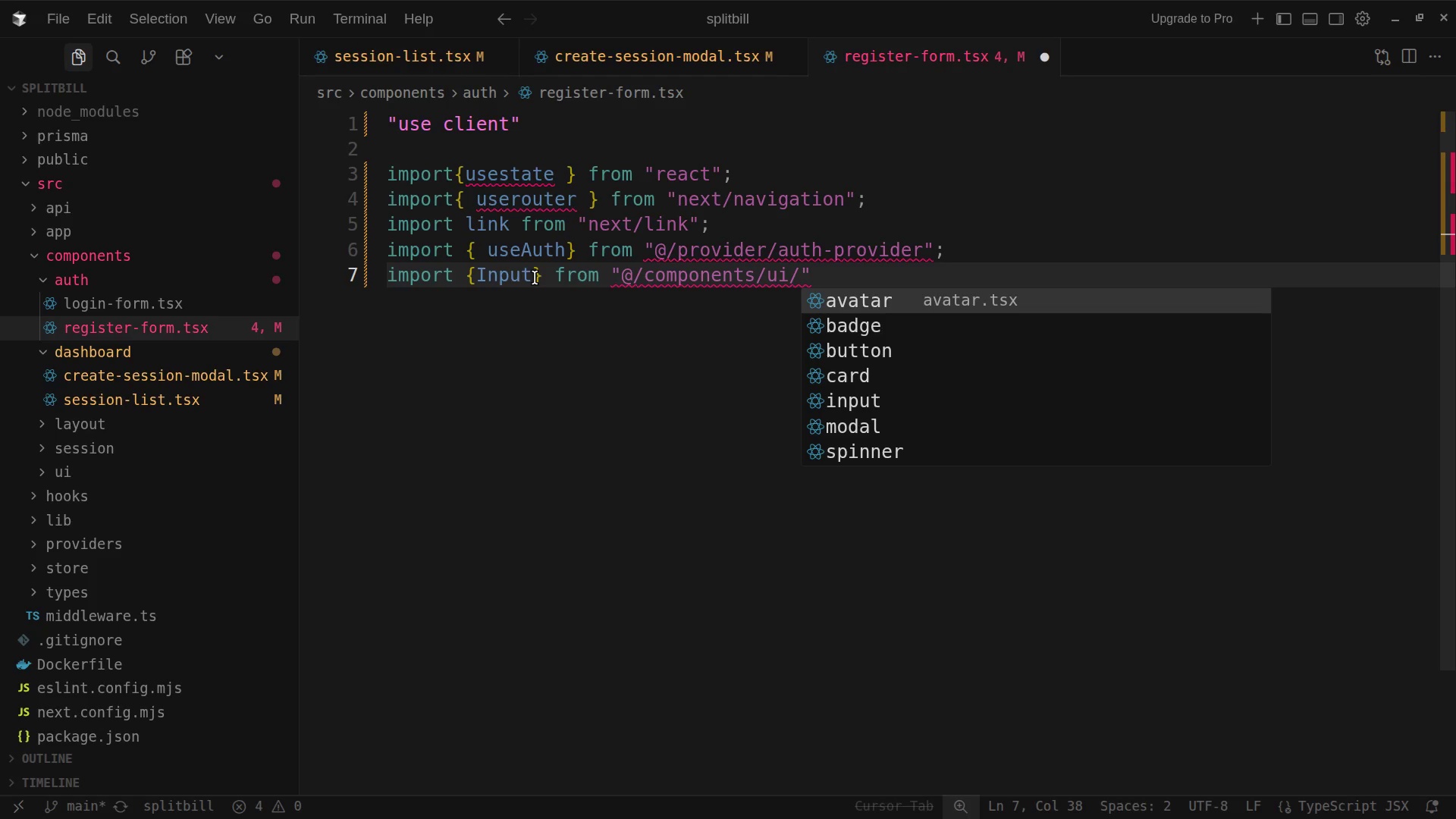 
type(input)
 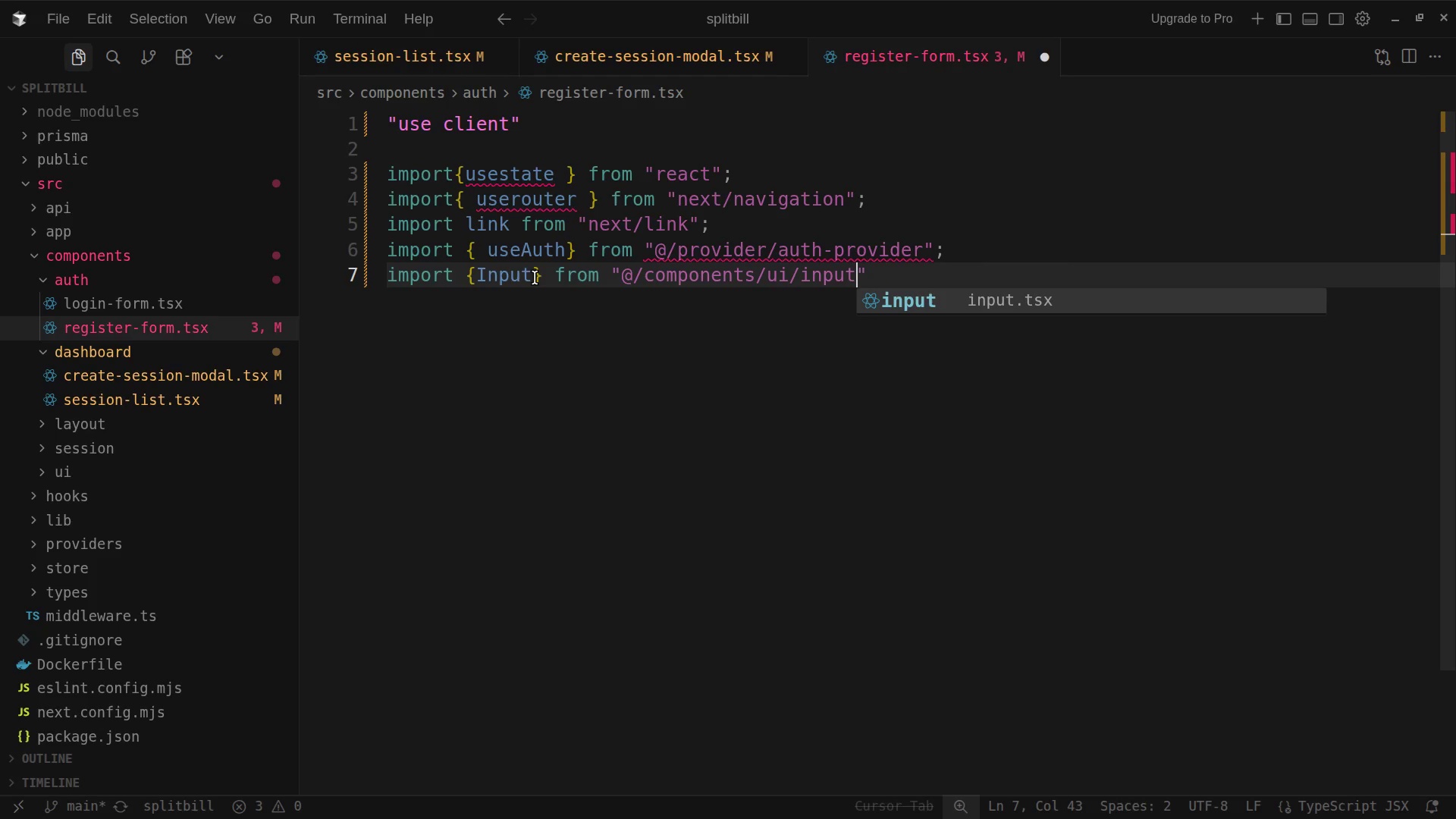 
key(ArrowRight)
 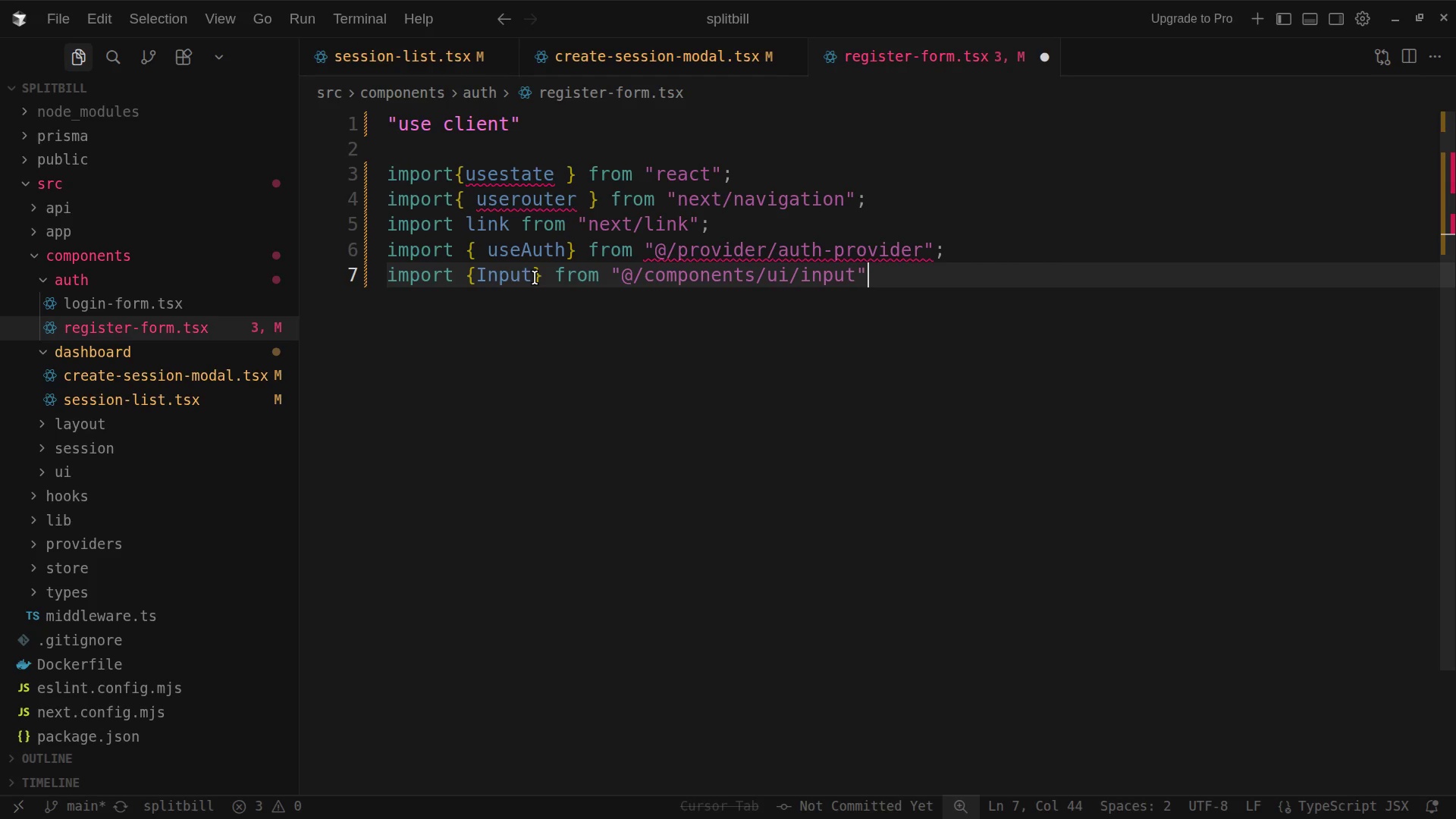 
key(Semicolon)
 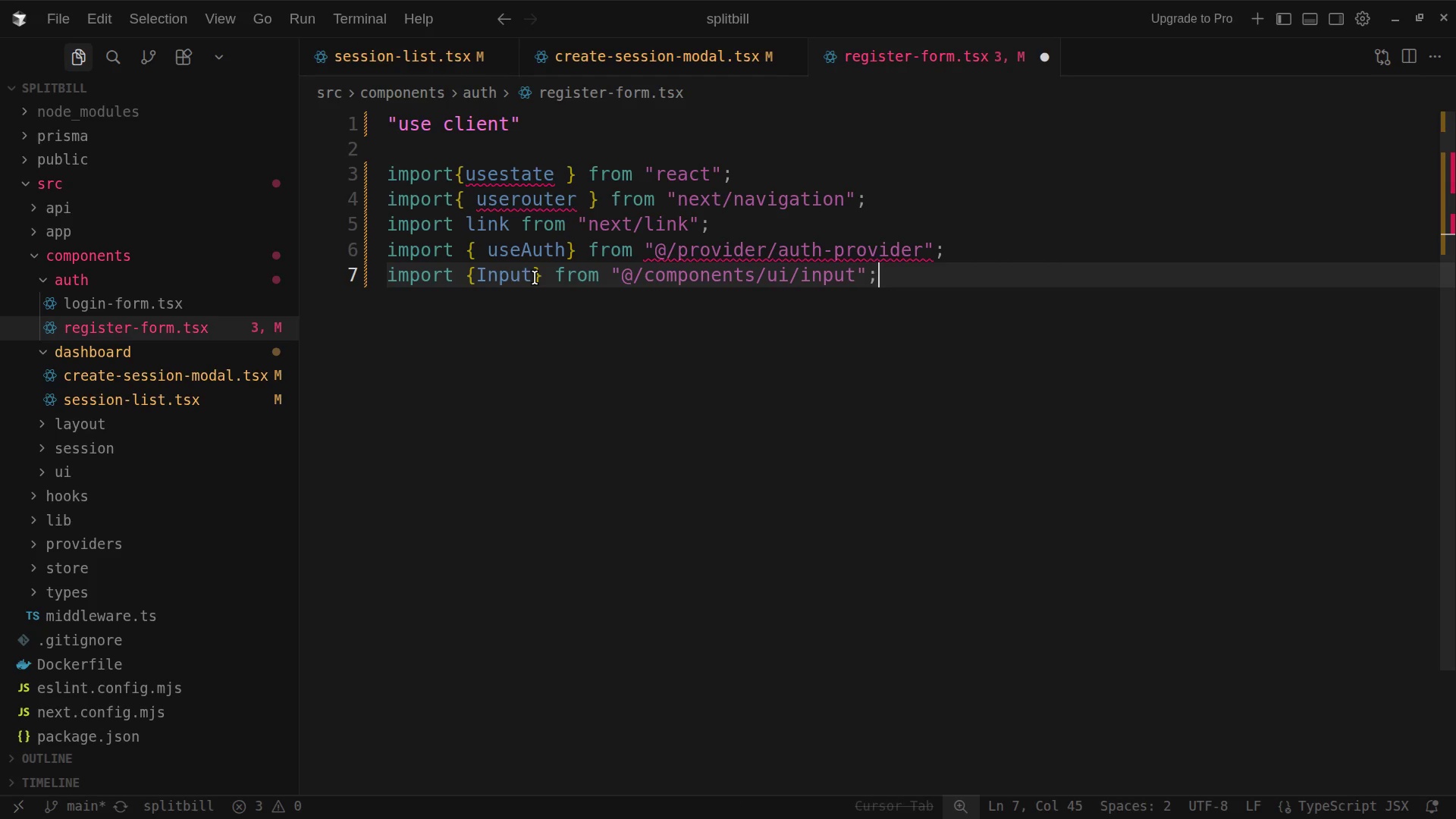 
key(Enter)
 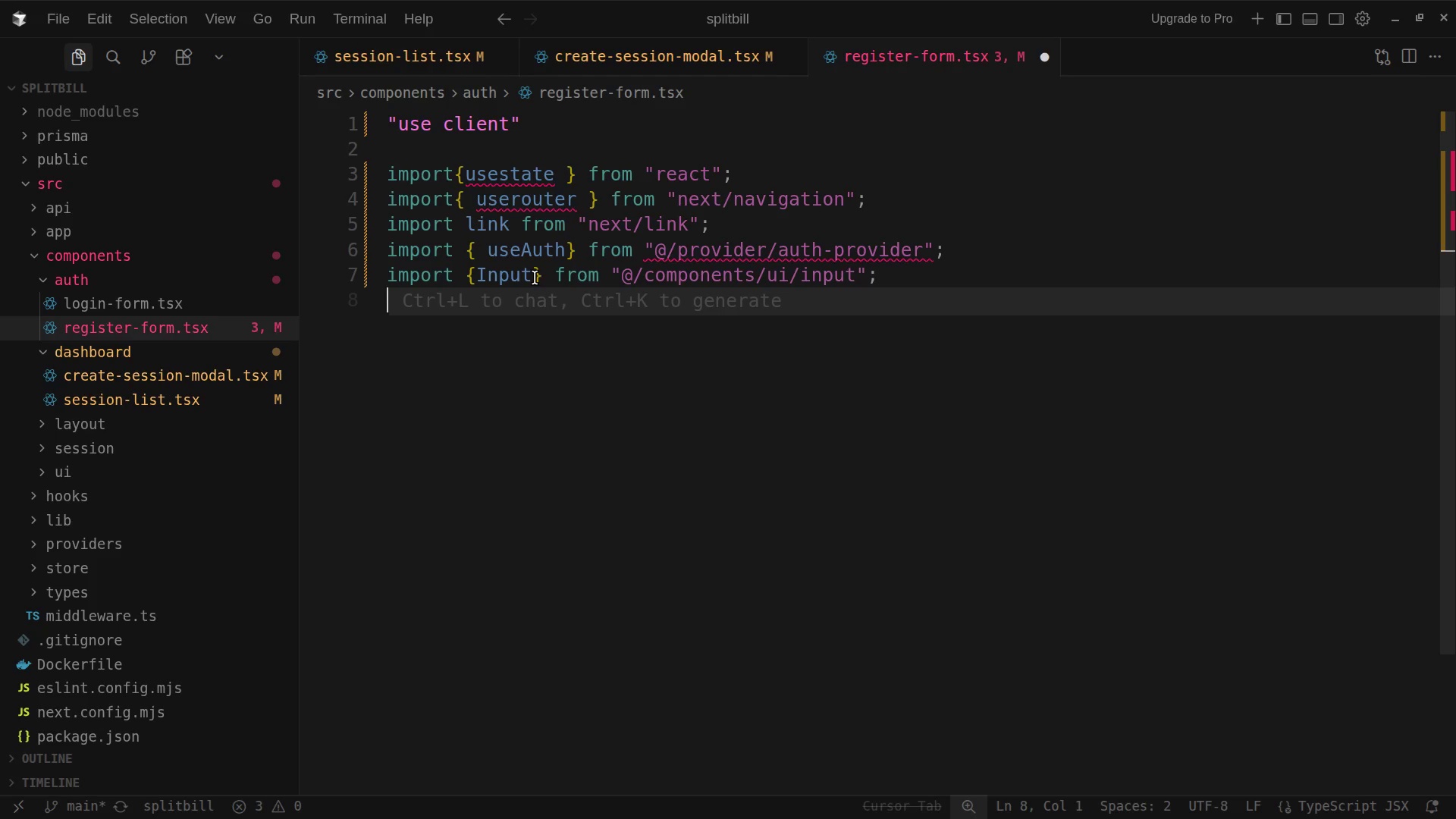 
wait(7.98)
 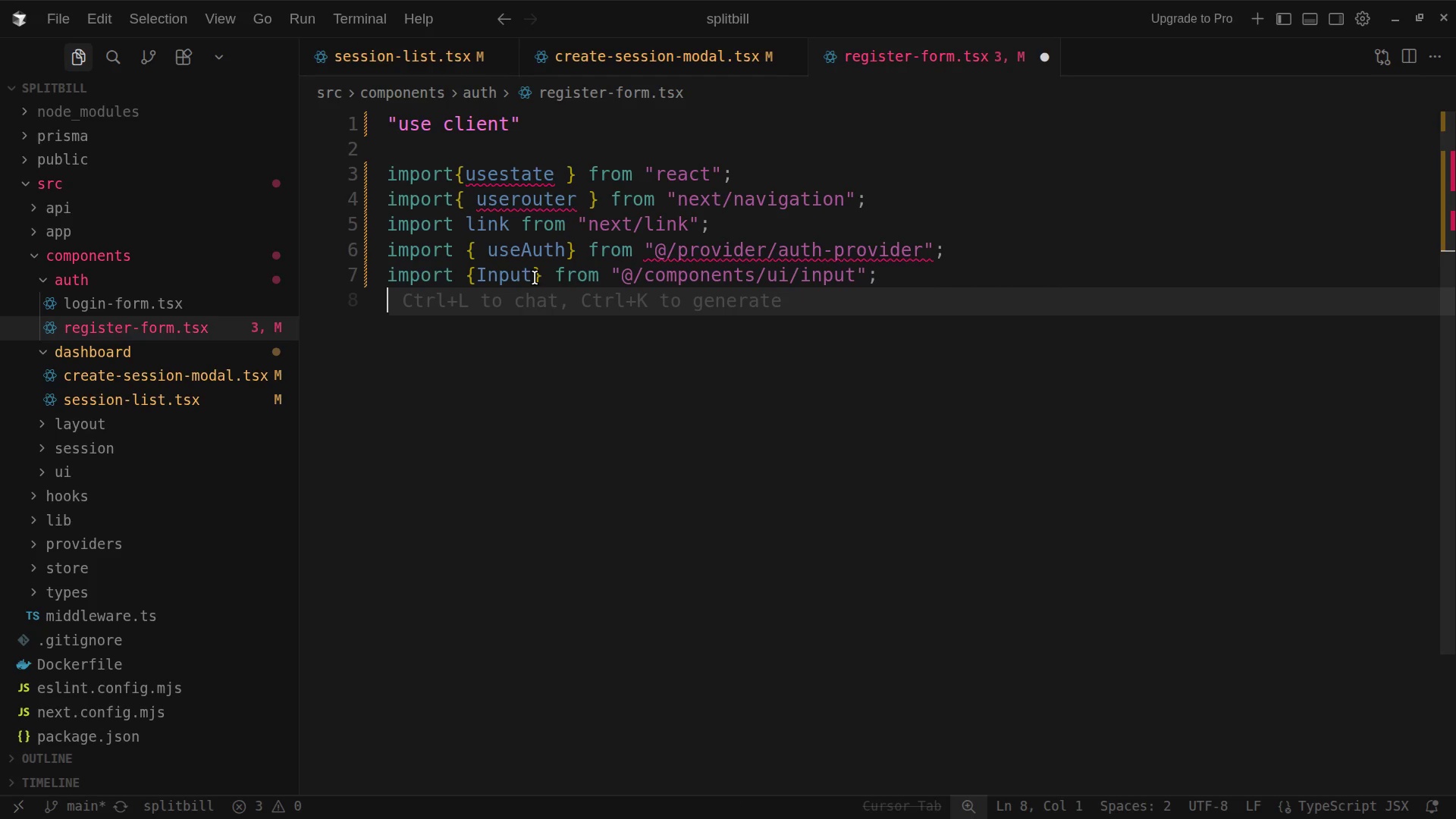 
type(import {)
 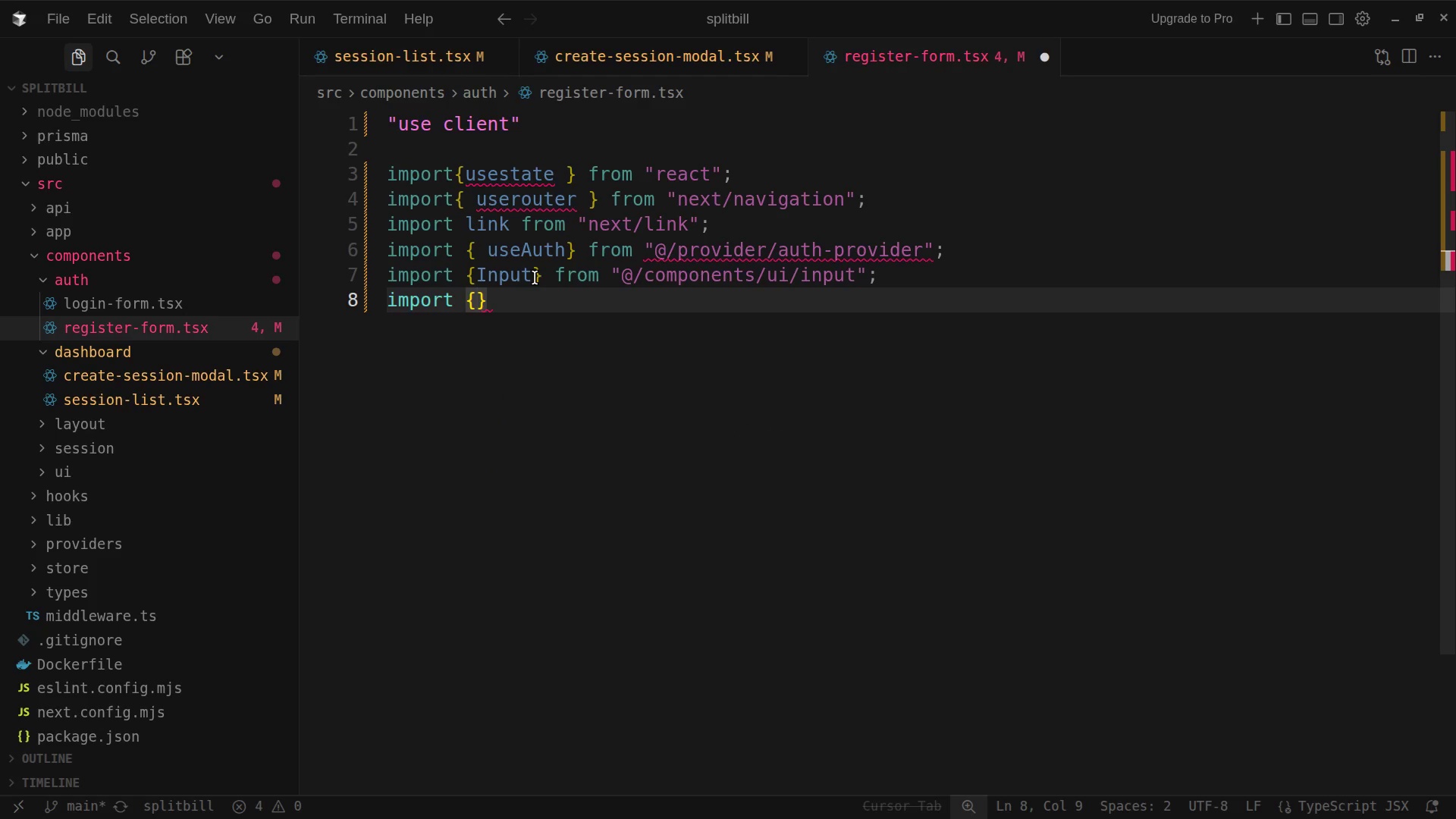 
wait(5.85)
 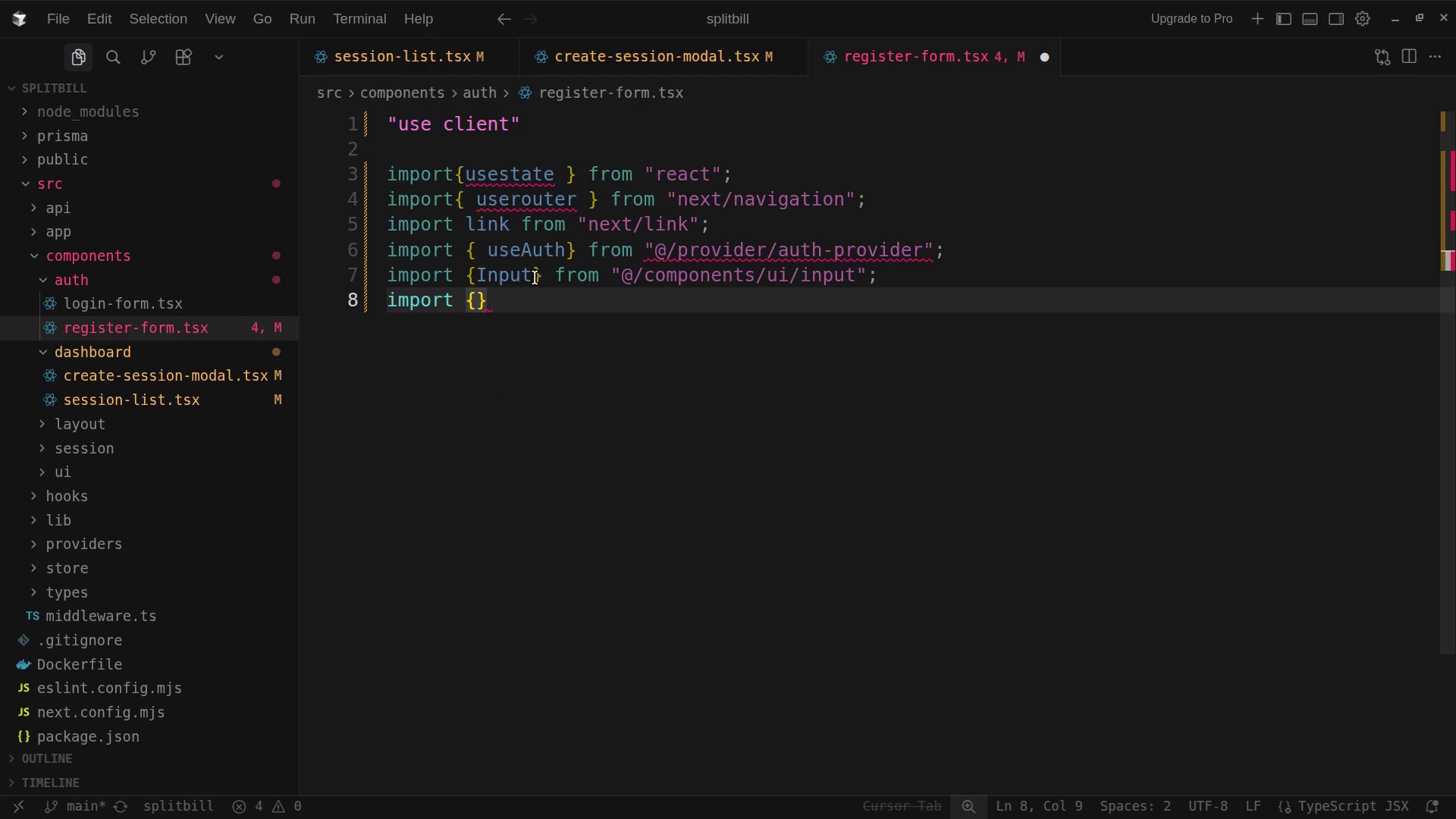 
type(Bo)
key(Backspace)
type(utten)
 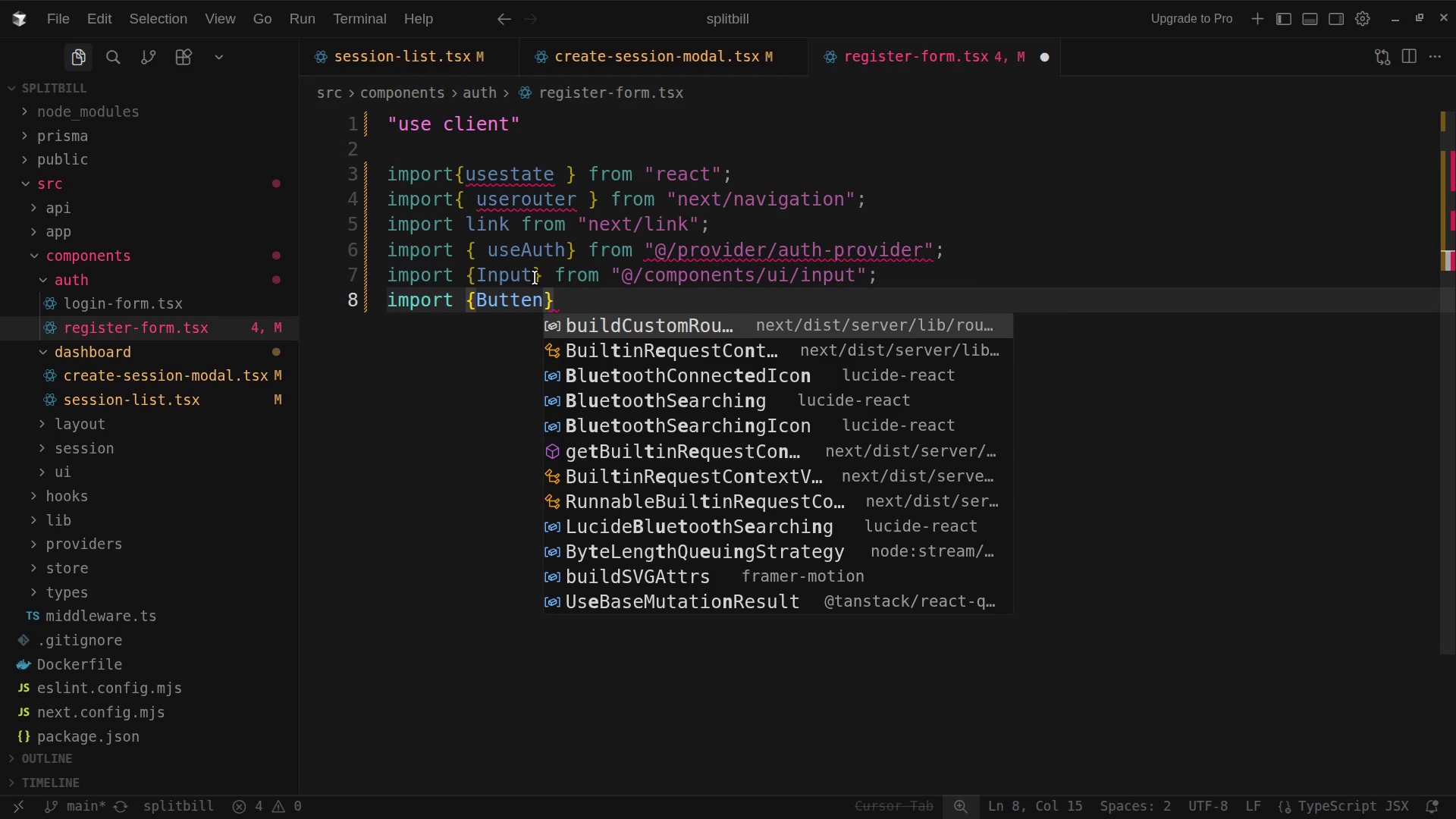 
wait(12.91)
 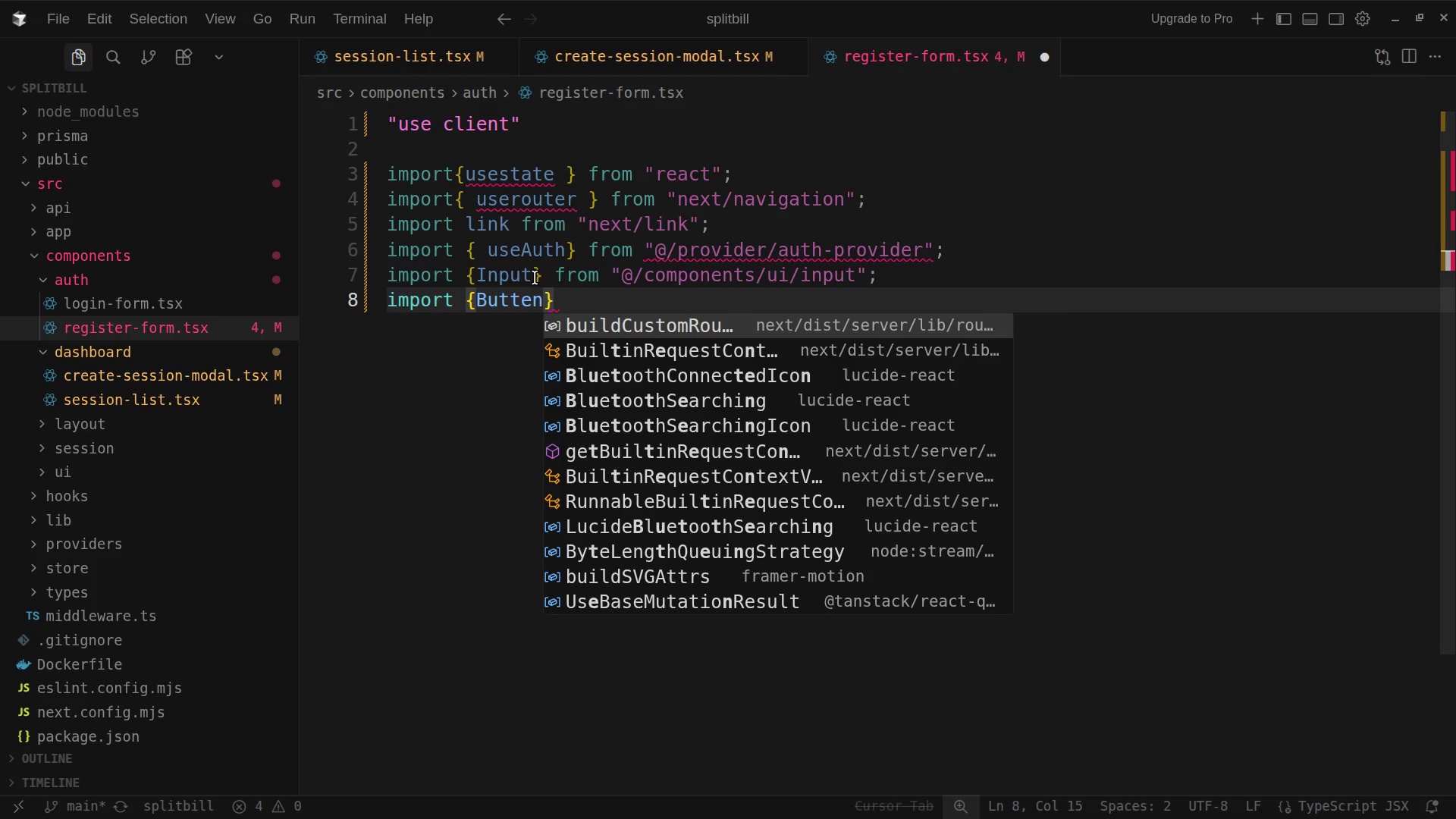 
key(ArrowRight)
 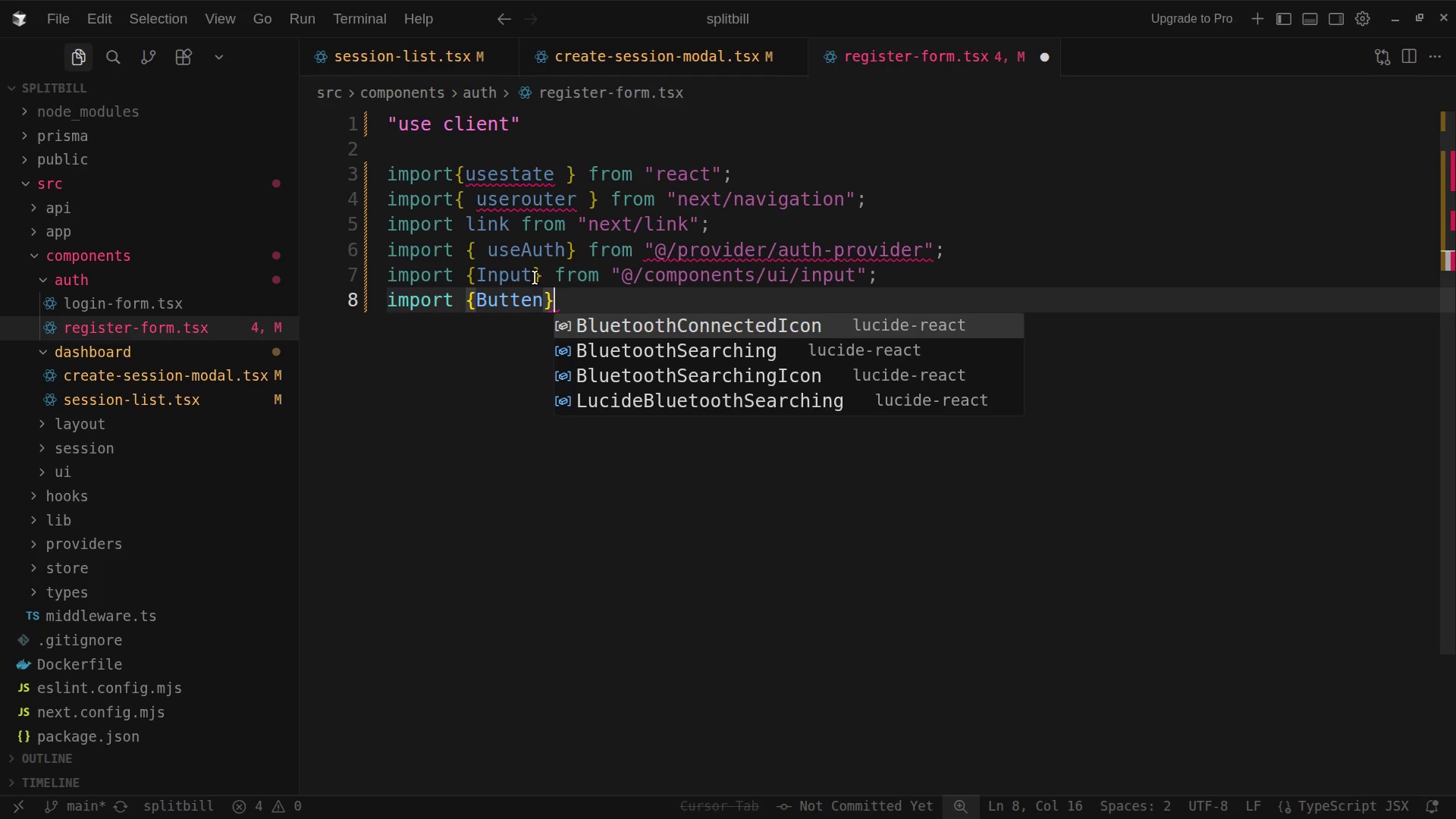 
type( from )
 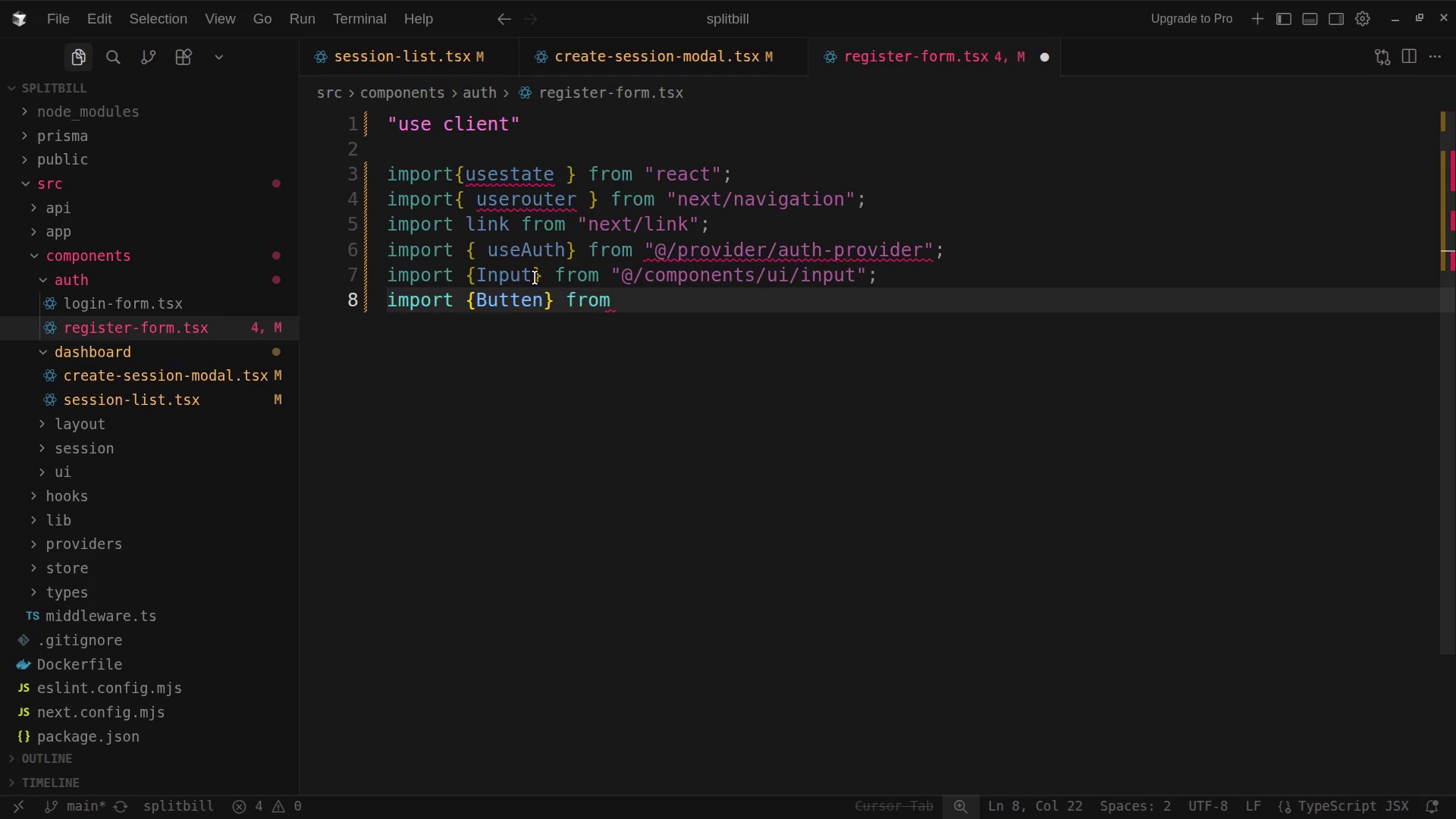 
wait(19.15)
 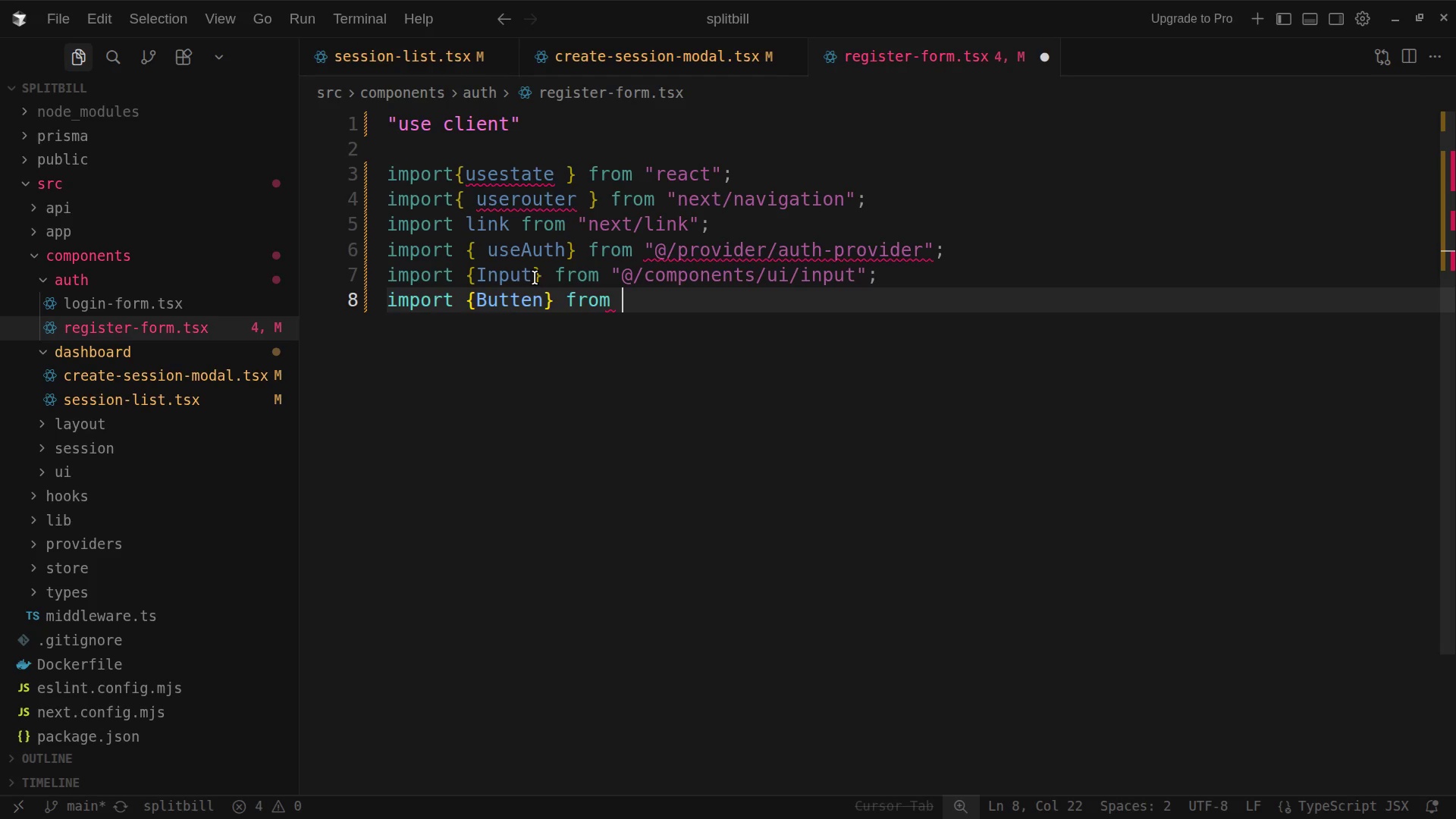 
key(Shift+Quote)
 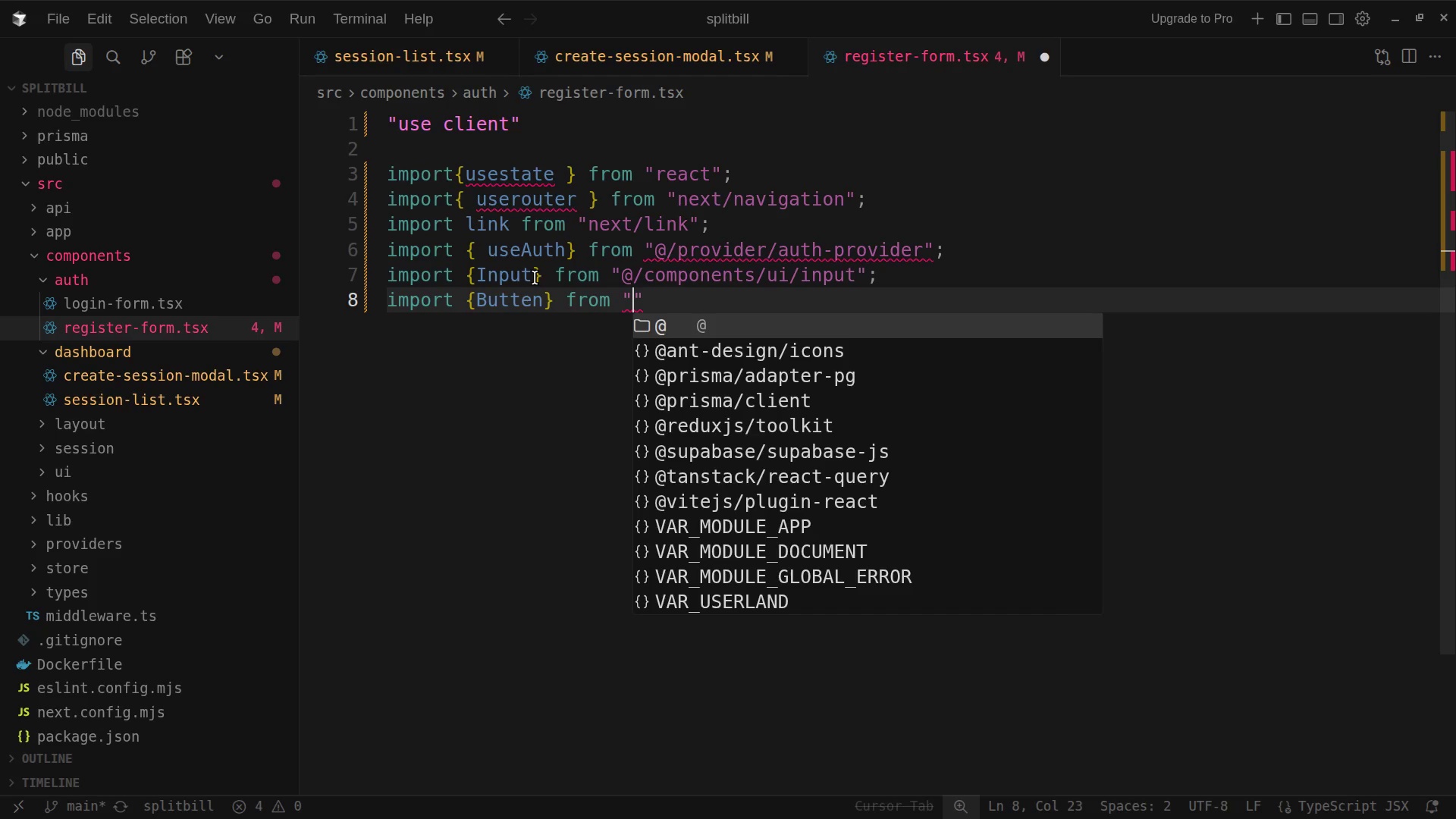 
key(Shift+2)
 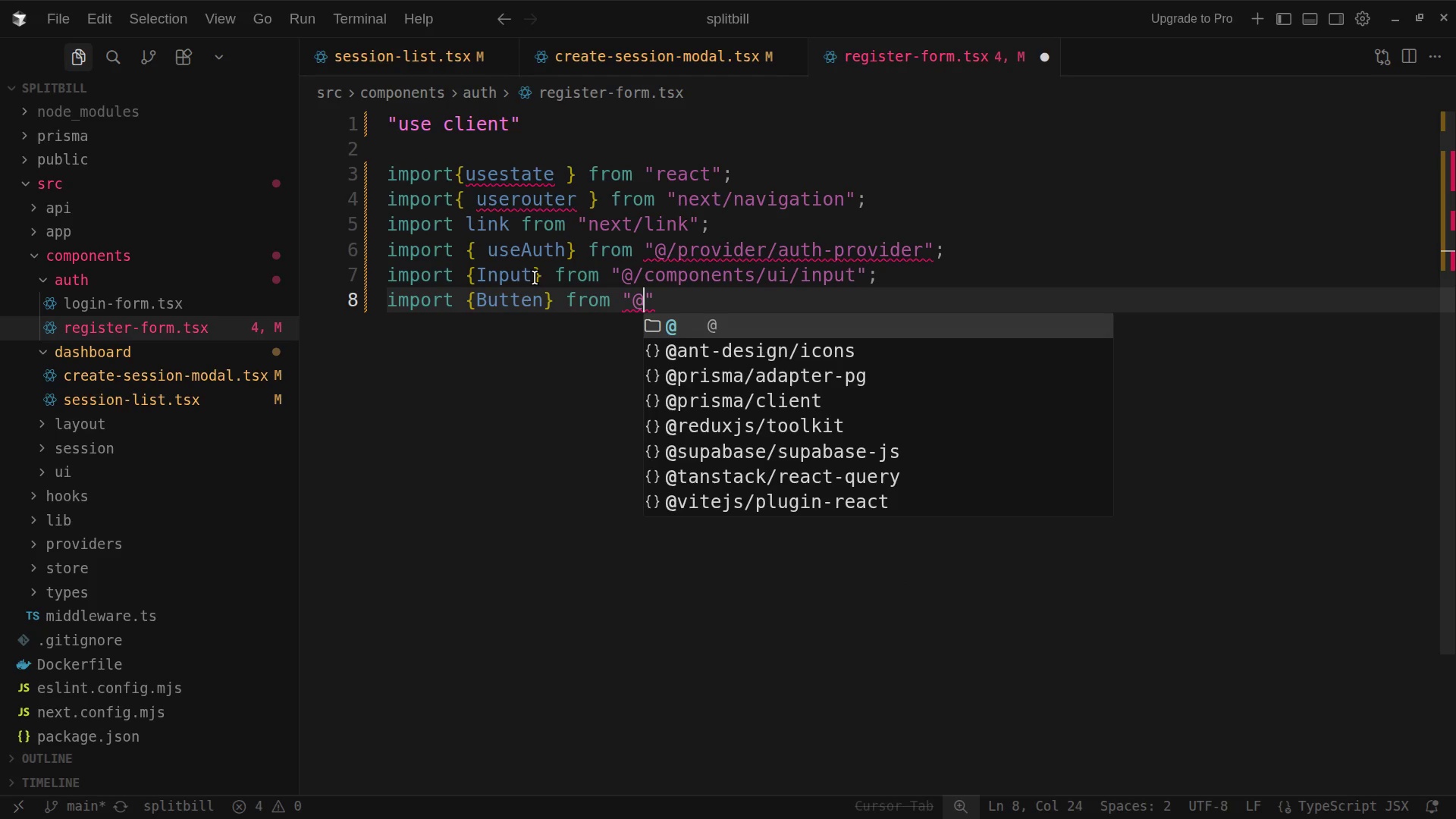 
wait(8.12)
 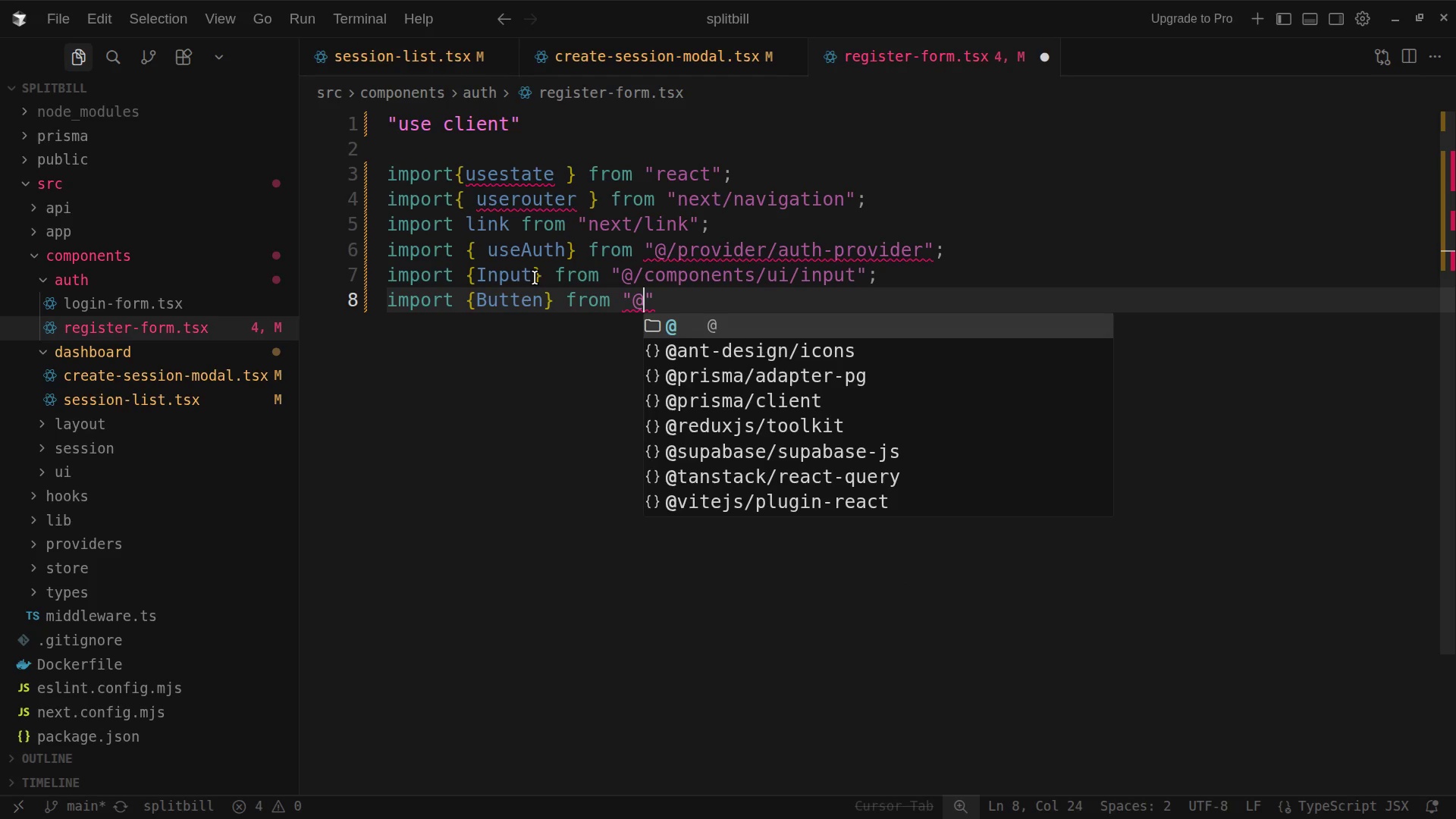 
type(/component)
 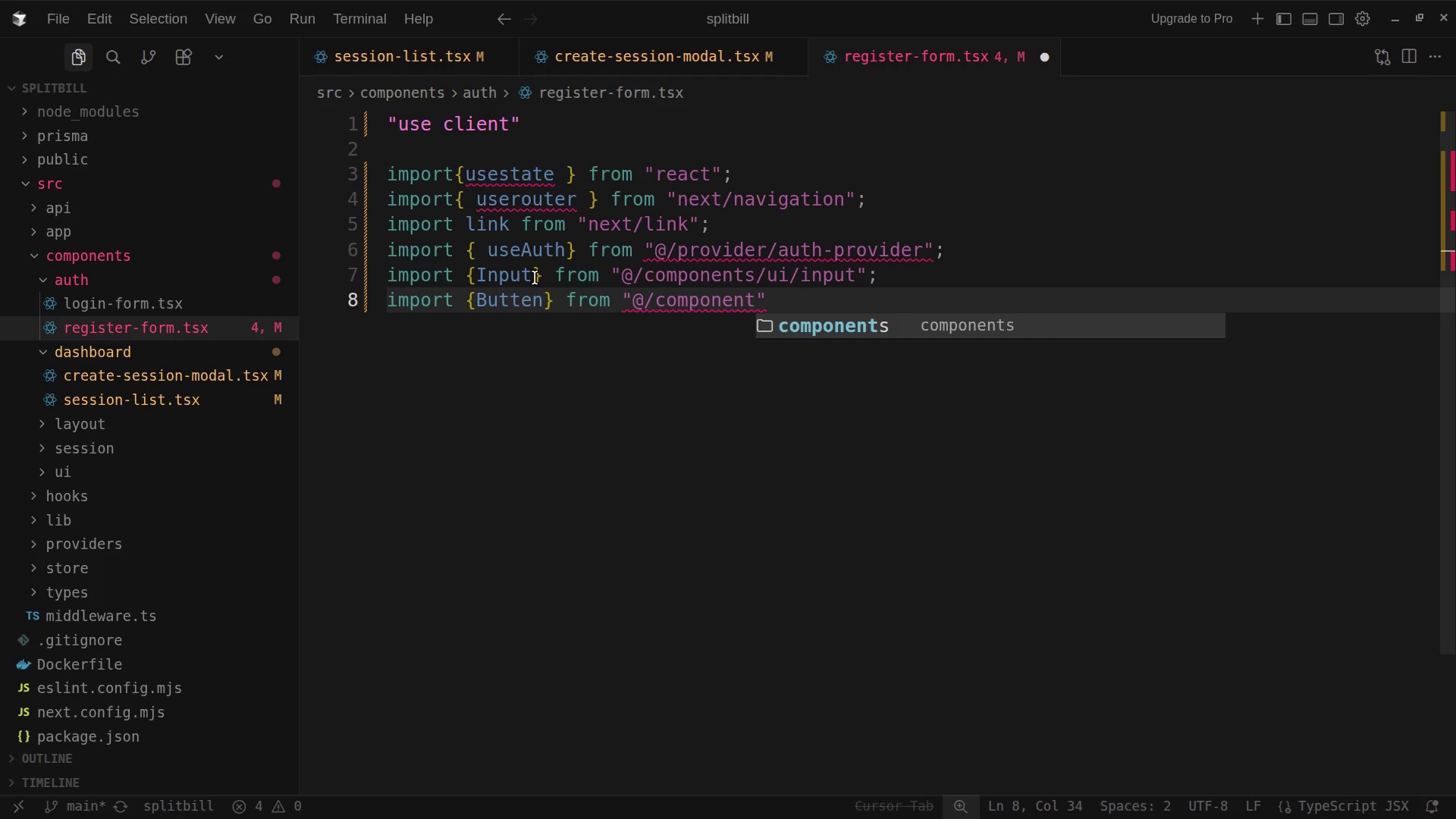 
key(S)
 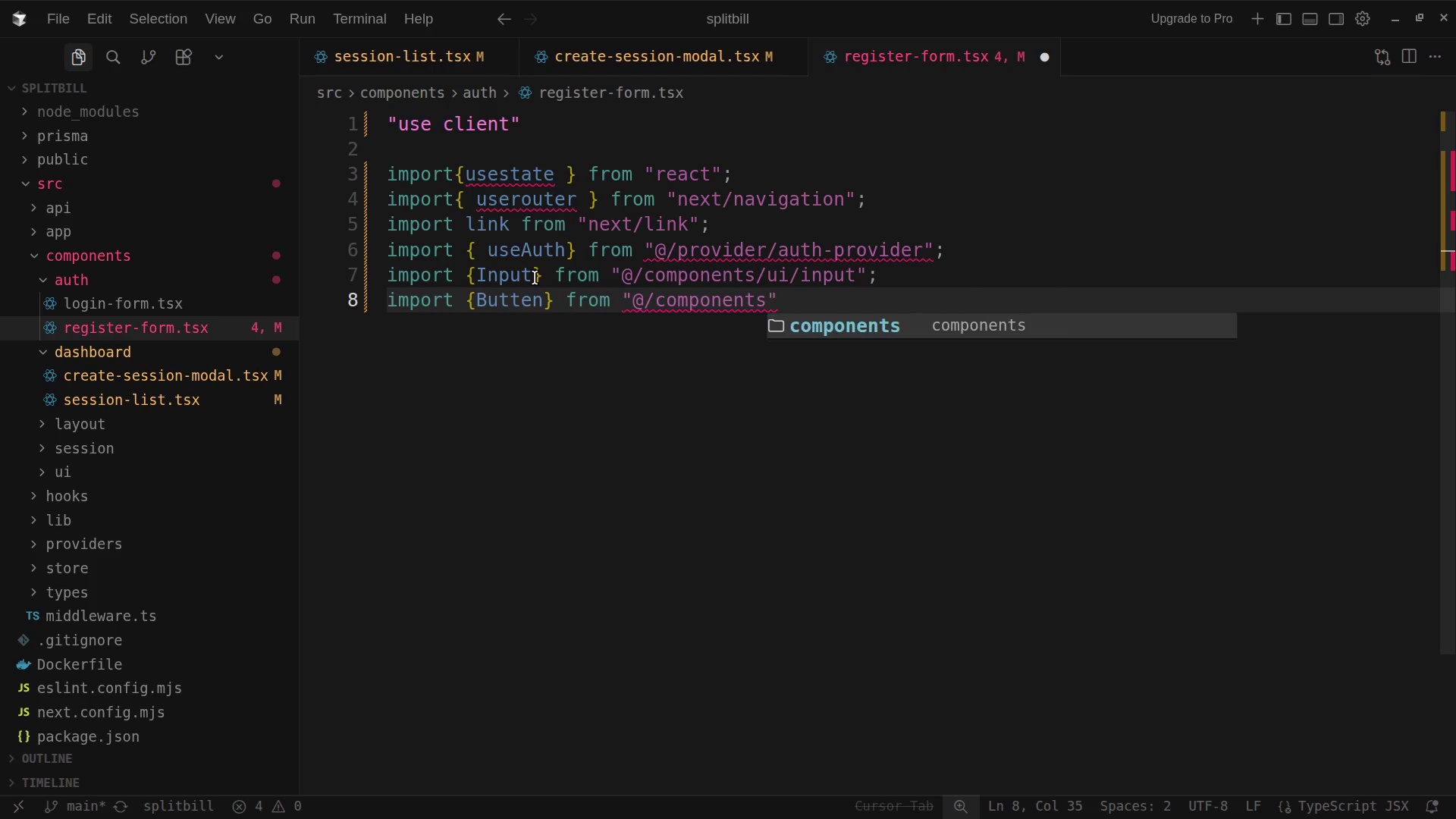 
wait(10.49)
 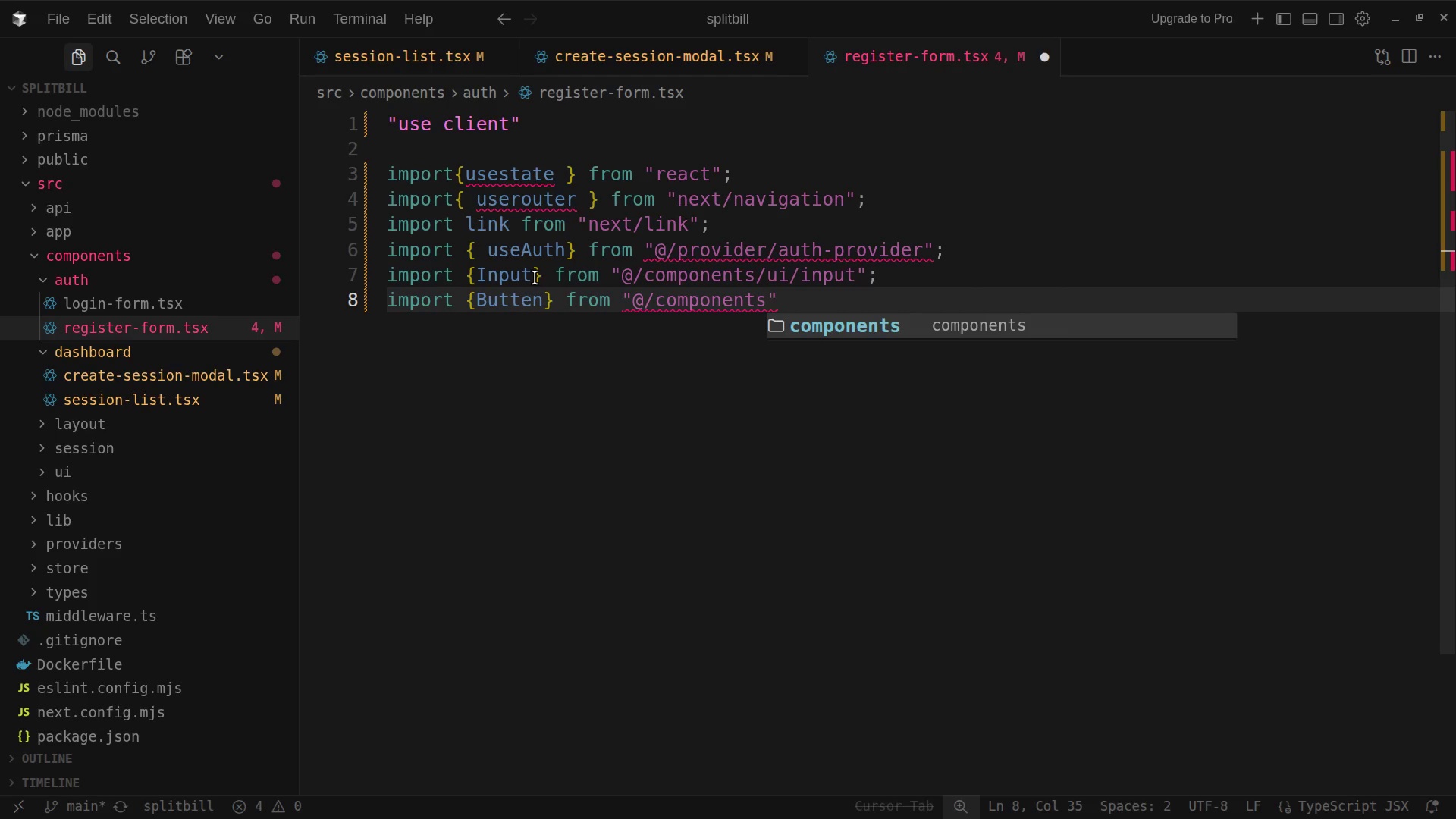 
type(/ui/B)
key(Backspace)
 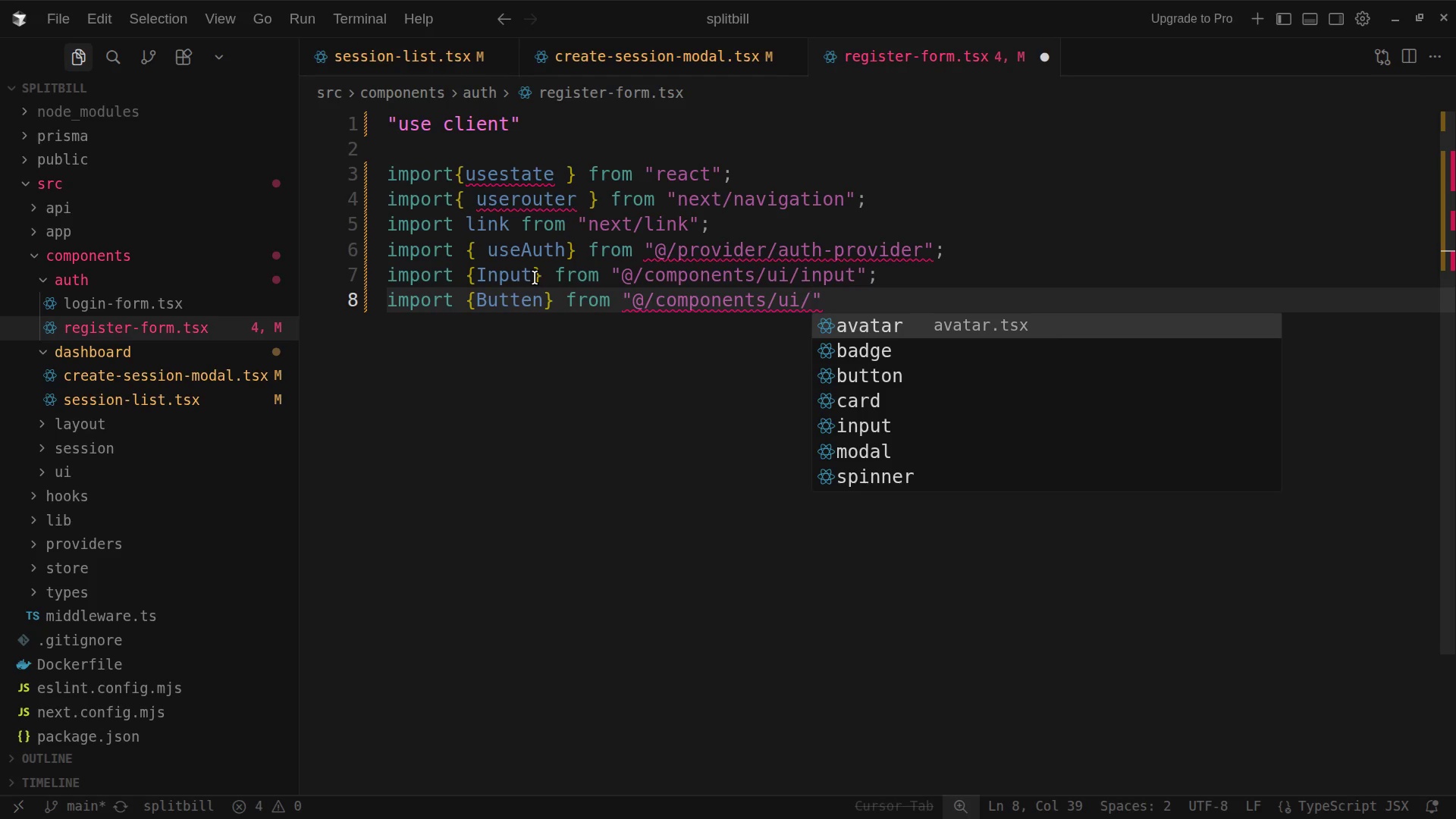 
type(buttone)
 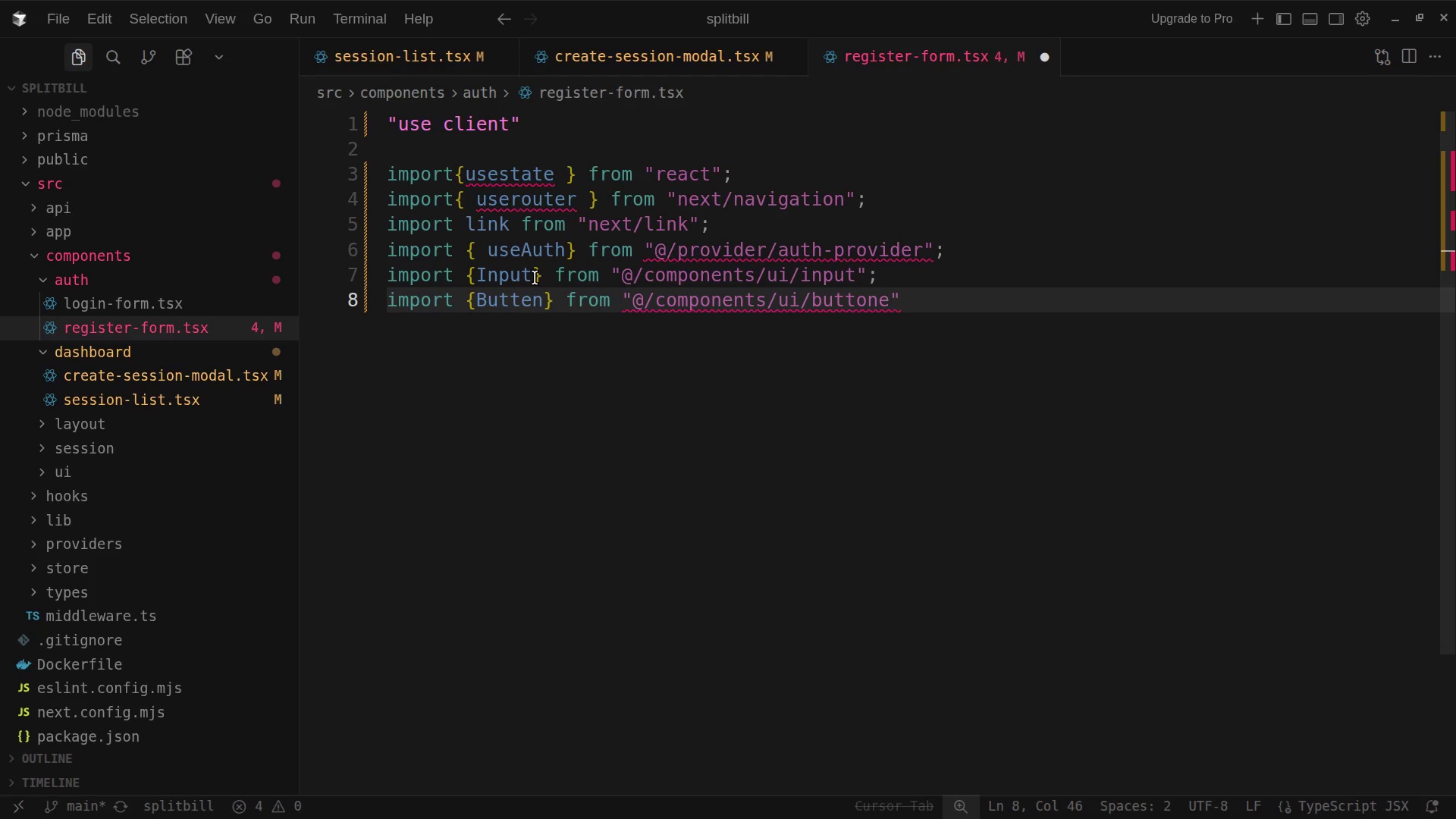 
key(ArrowRight)
 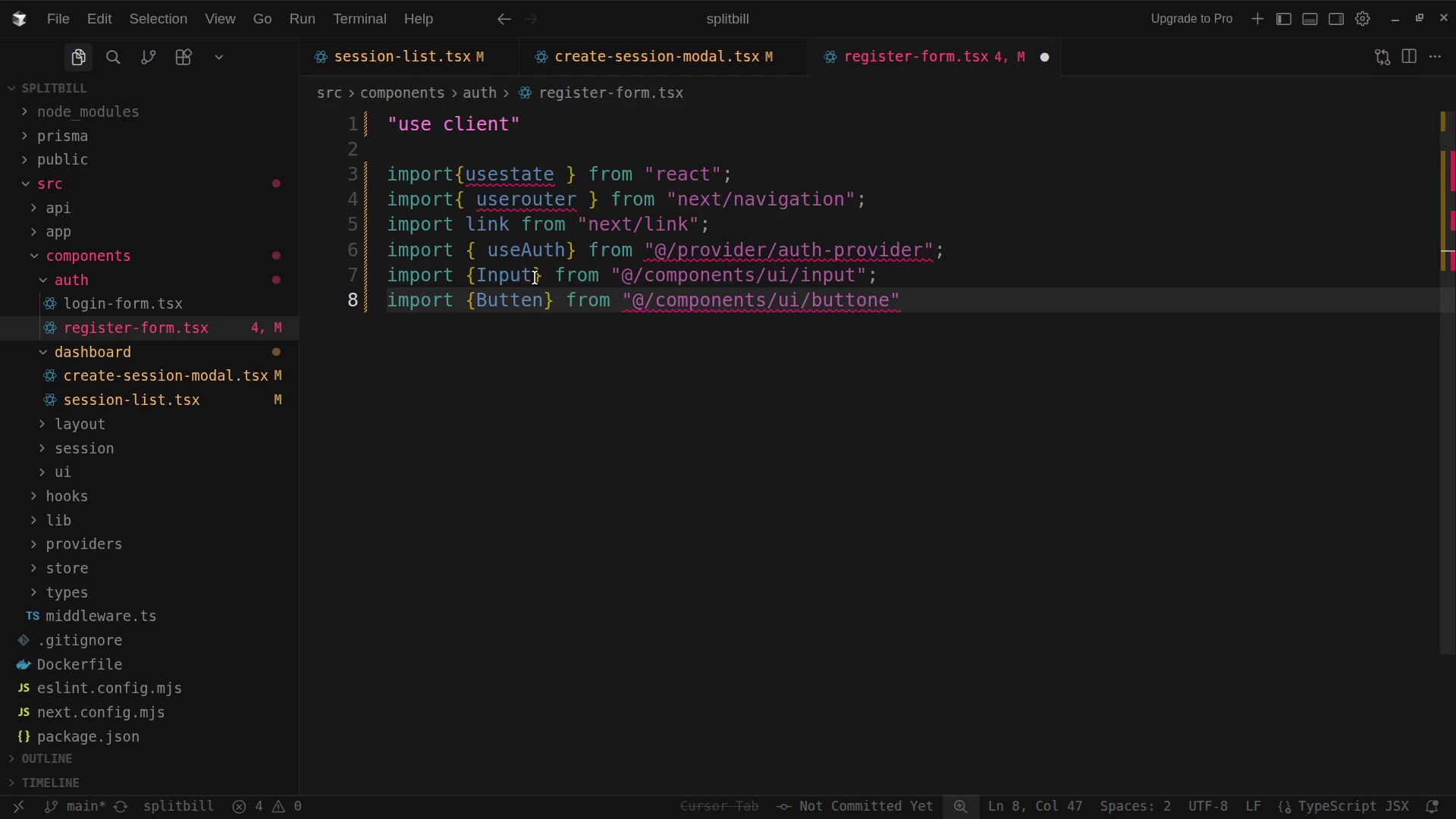 
key(Semicolon)
 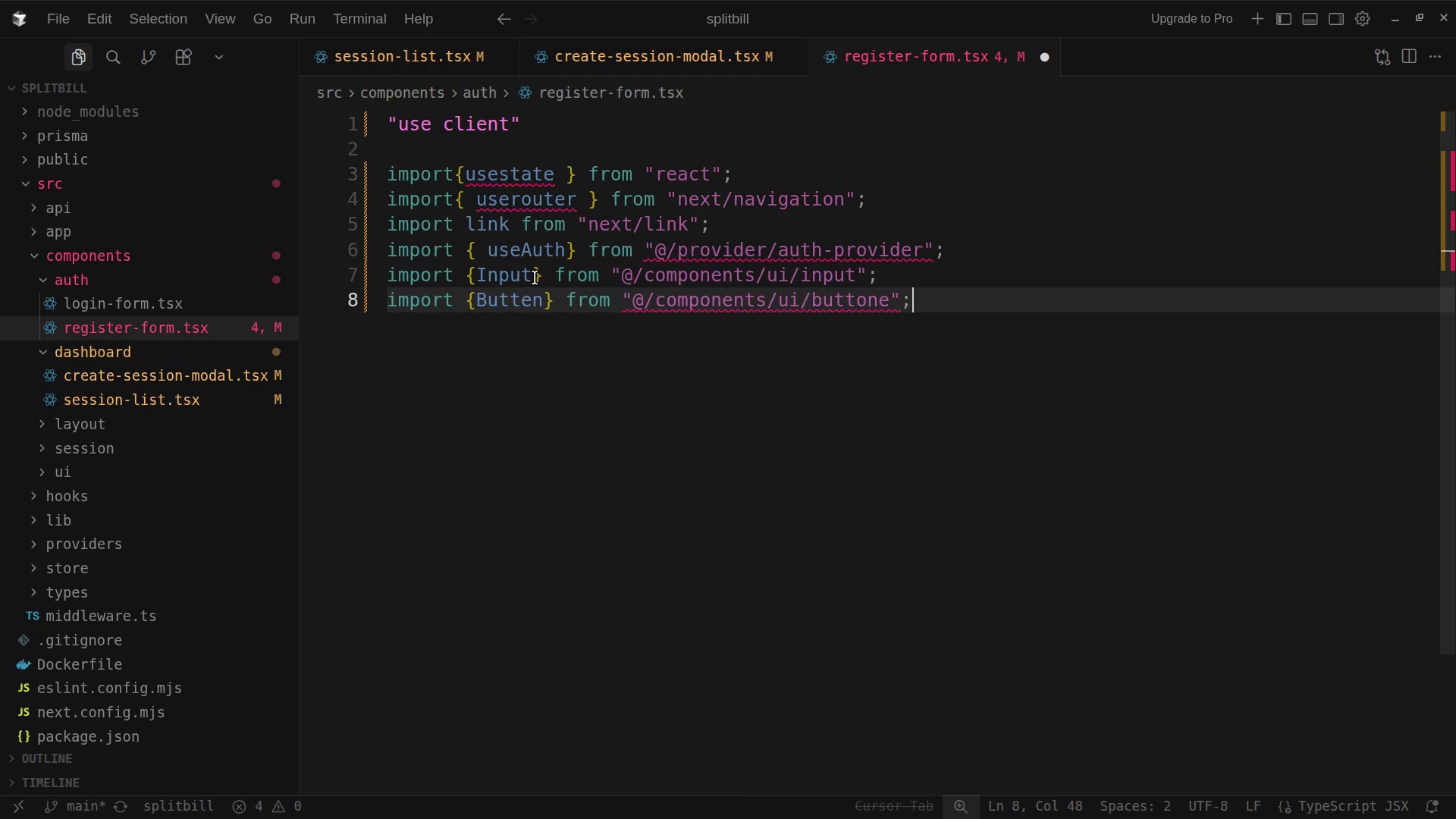 
key(Enter)
 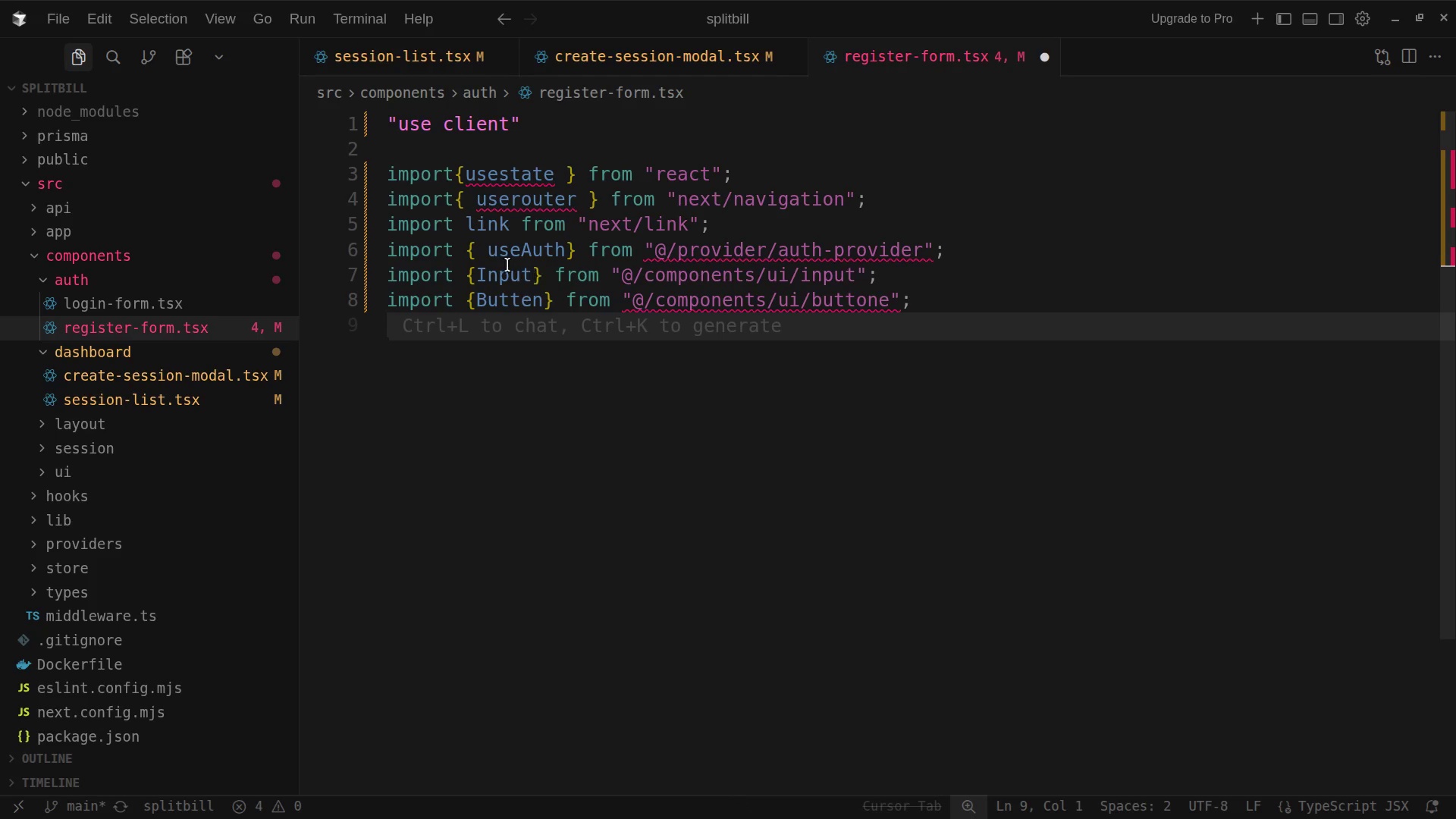 
mouse_move([498, 302])
 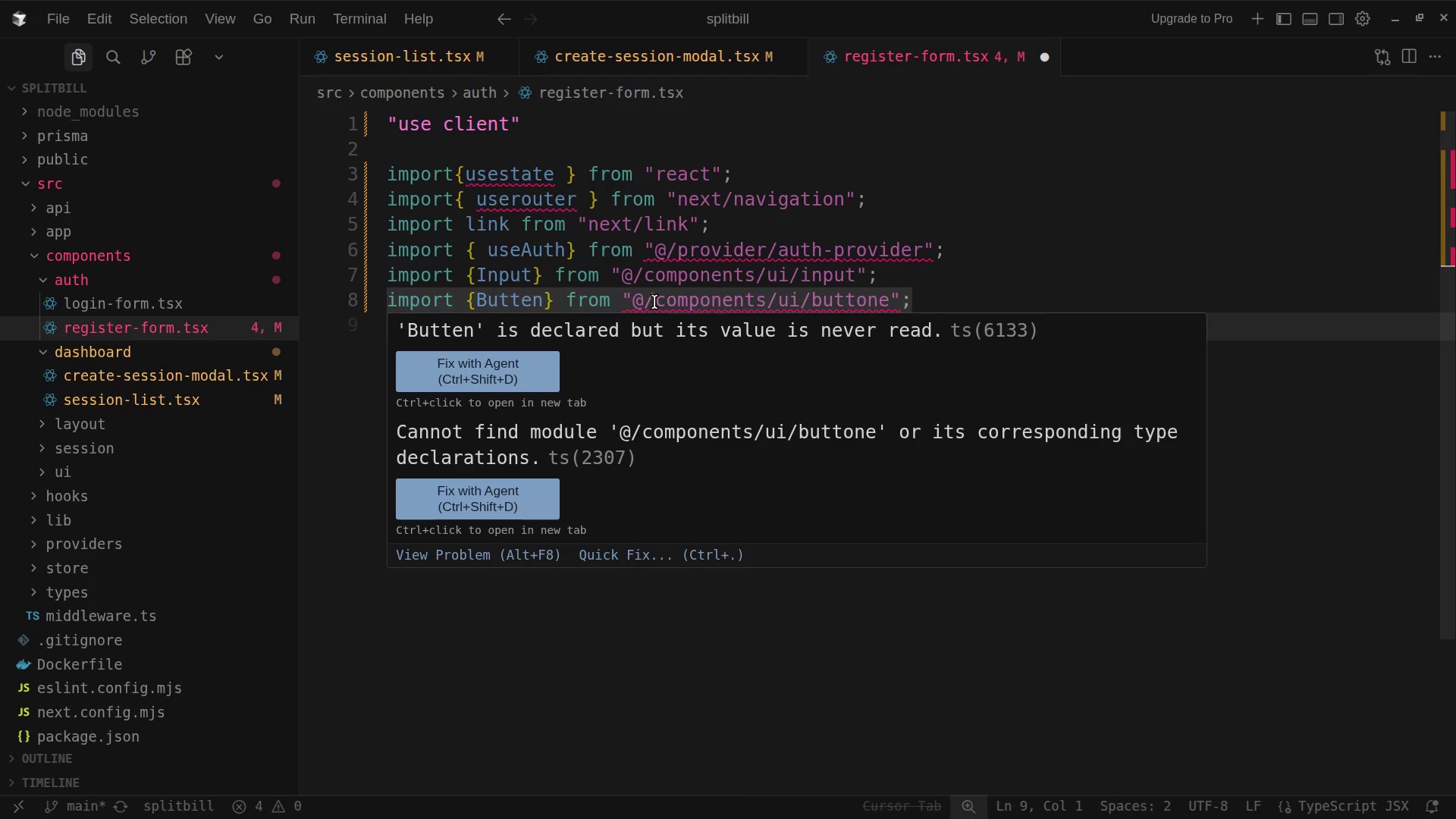 
left_click([654, 302])
 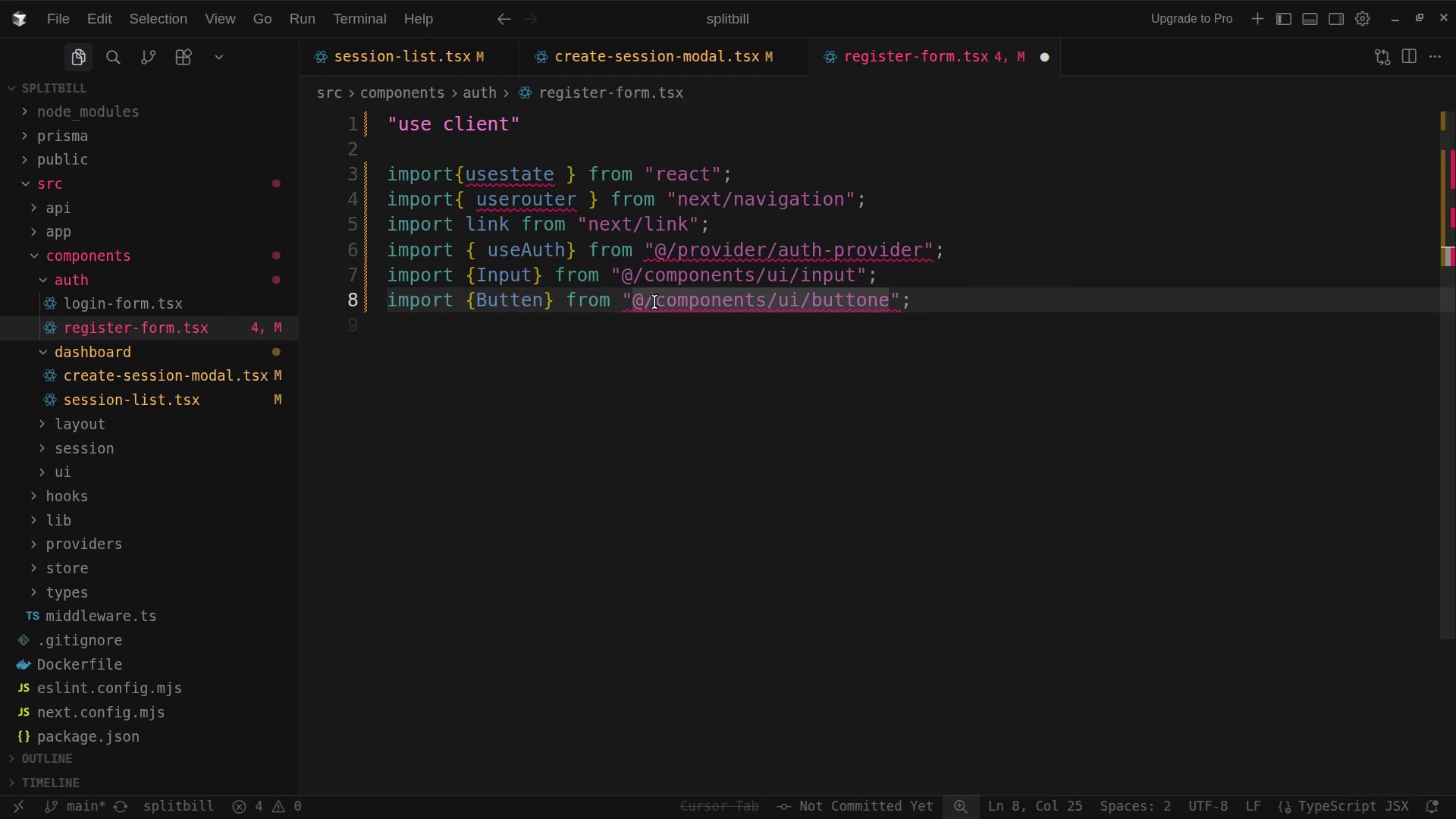 
key(Space)
 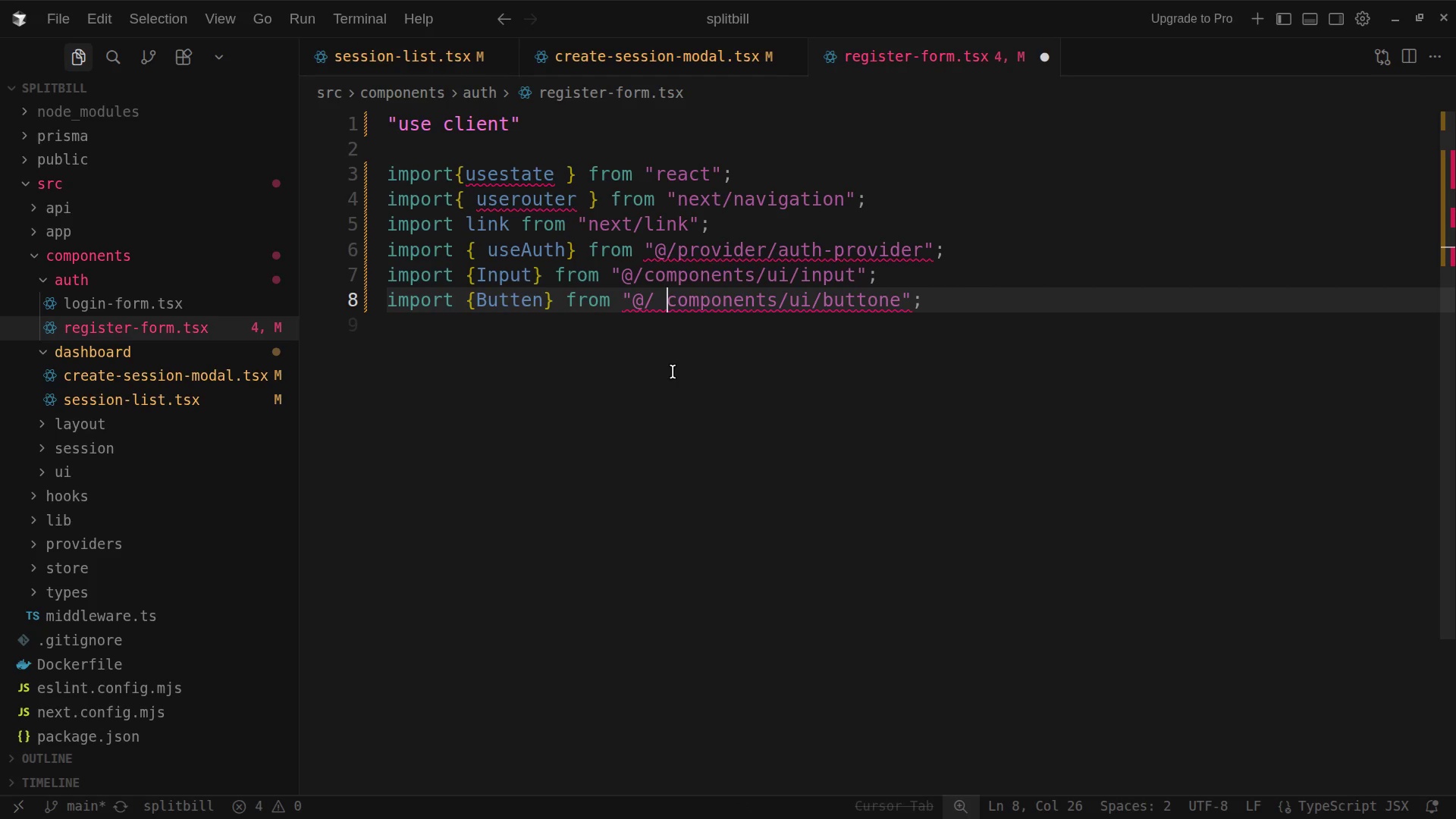 
key(Backspace)
 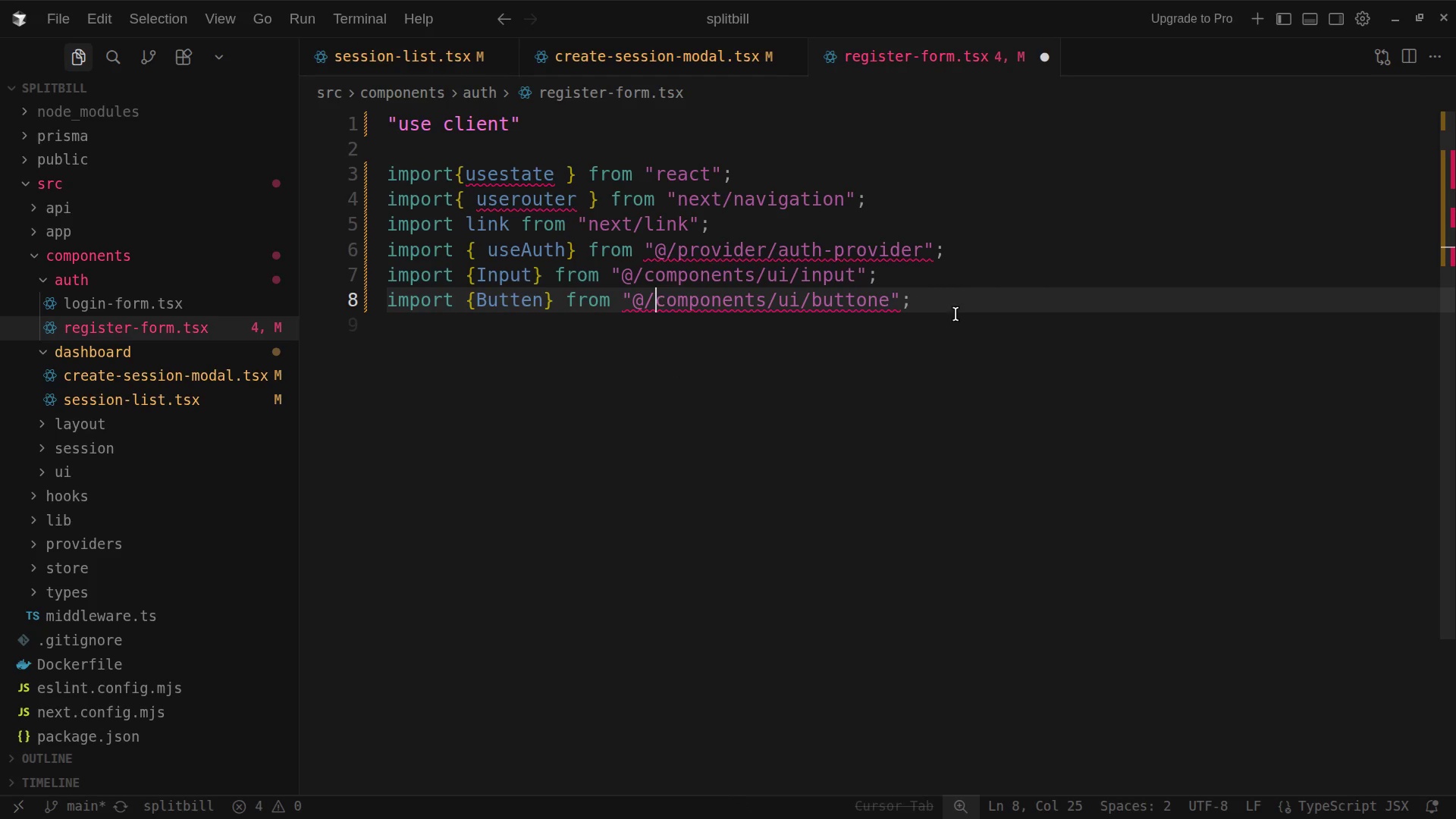 
left_click([943, 303])
 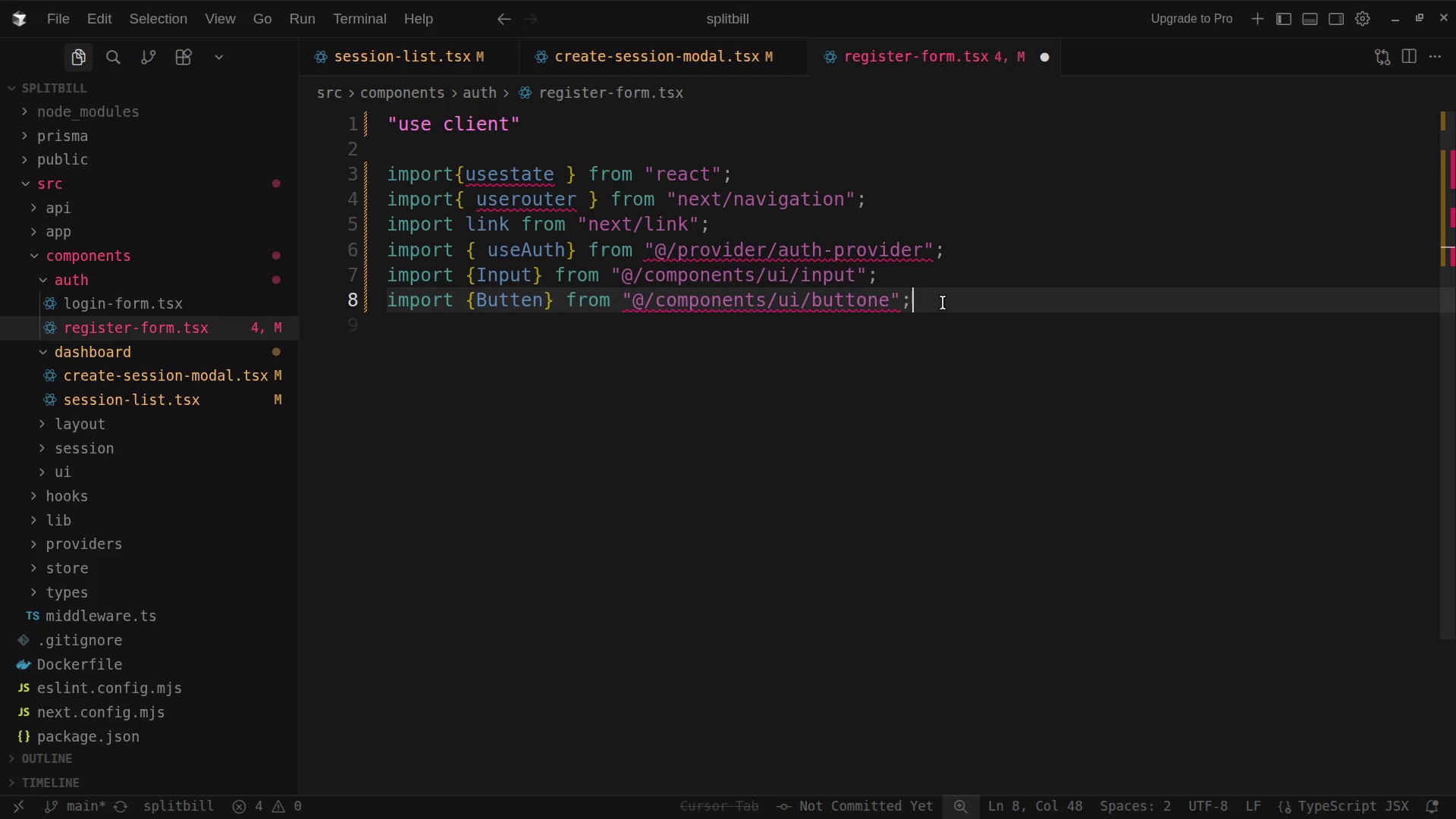 
key(Enter)
 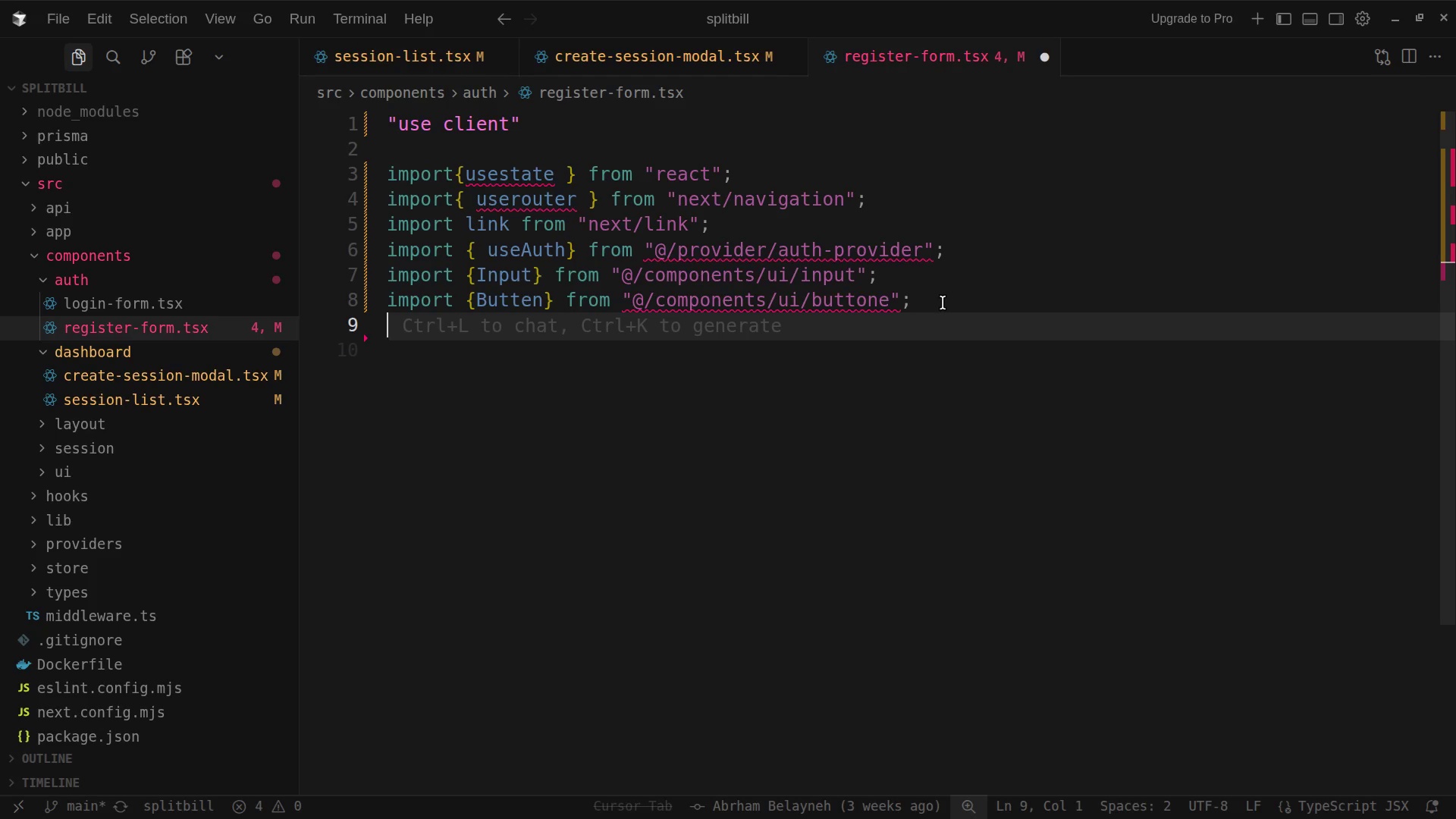 
wait(8.1)
 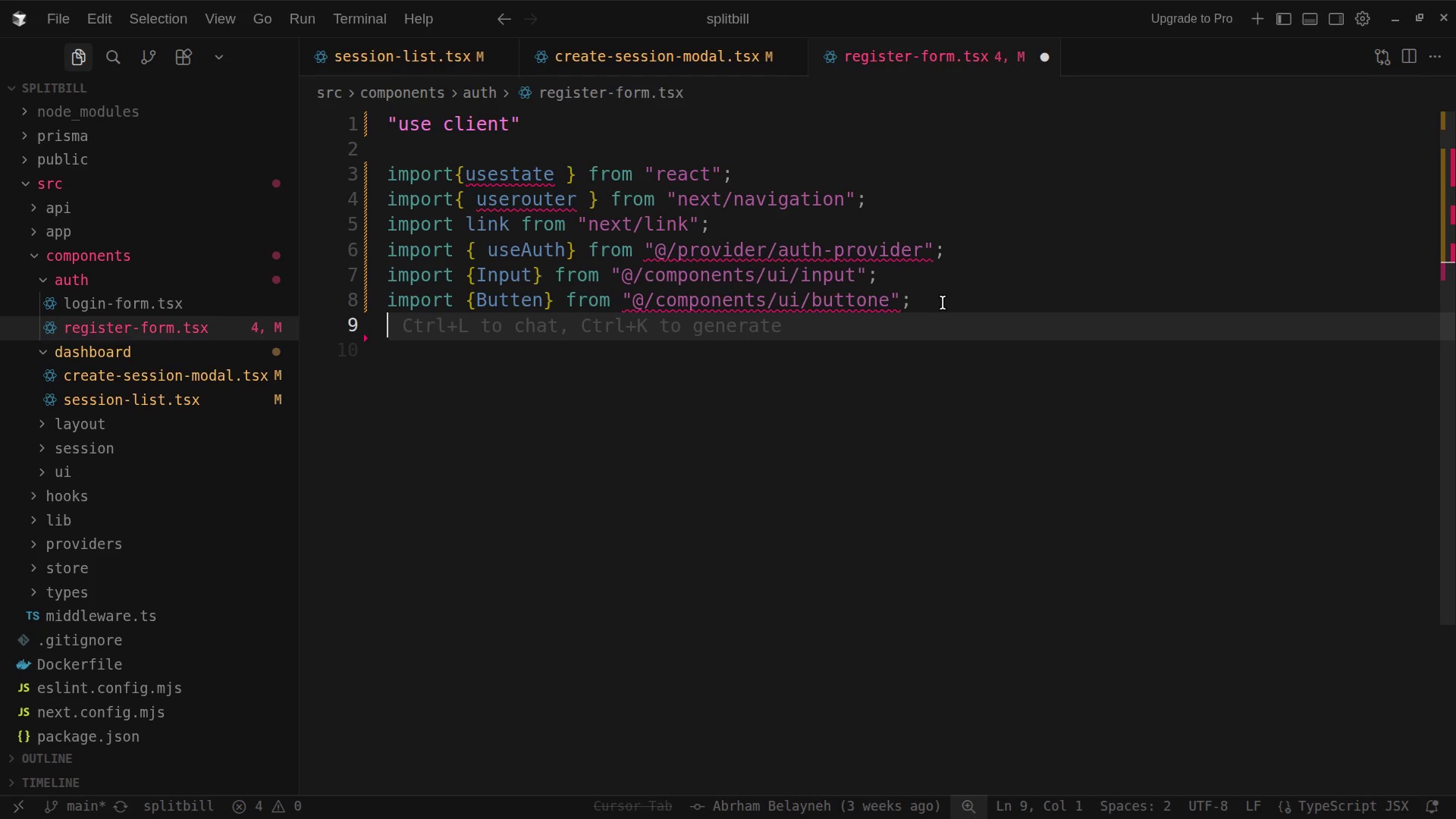 
type(import )
 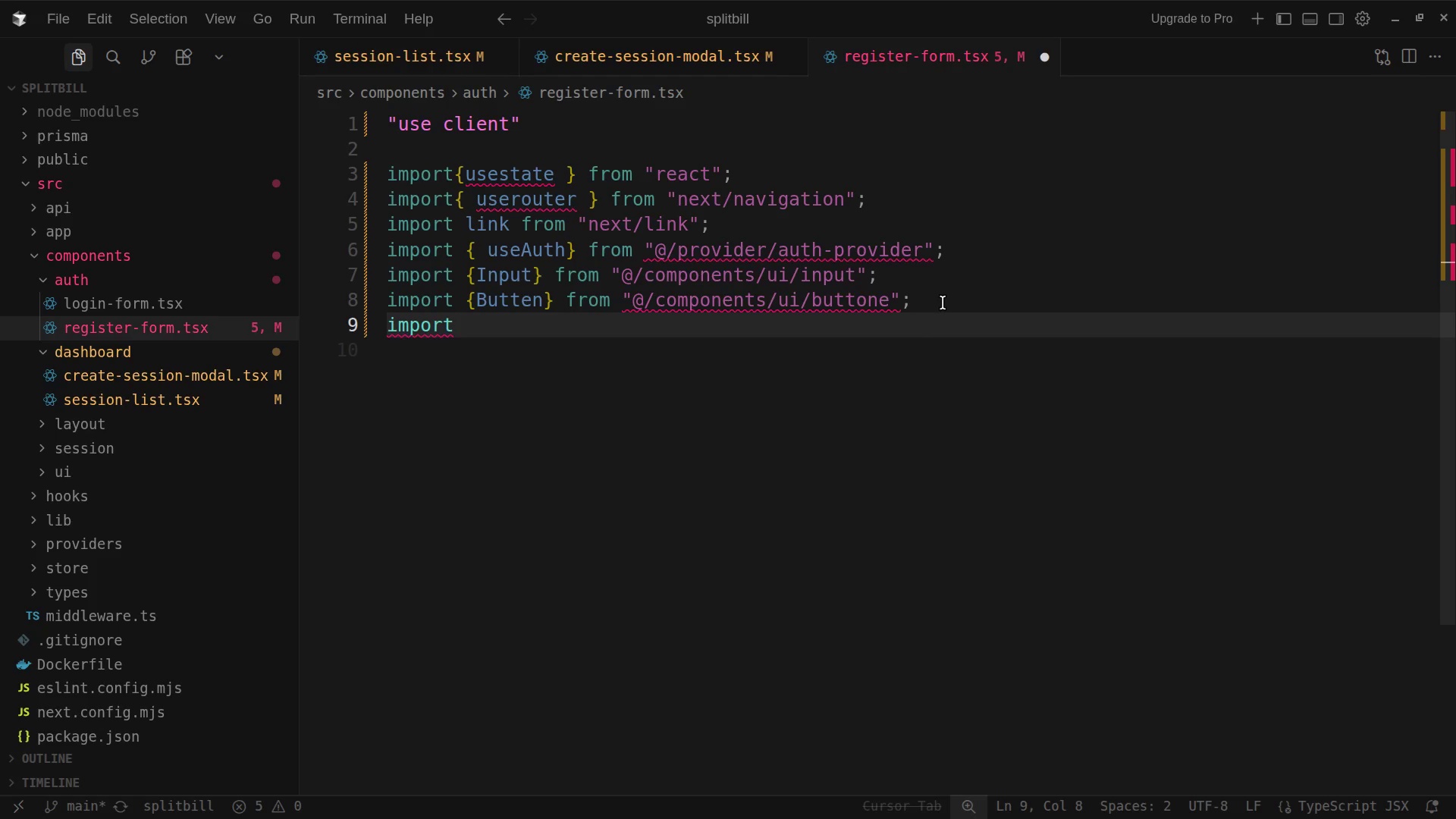 
hold_key(key=ShiftLeft, duration=0.87)
 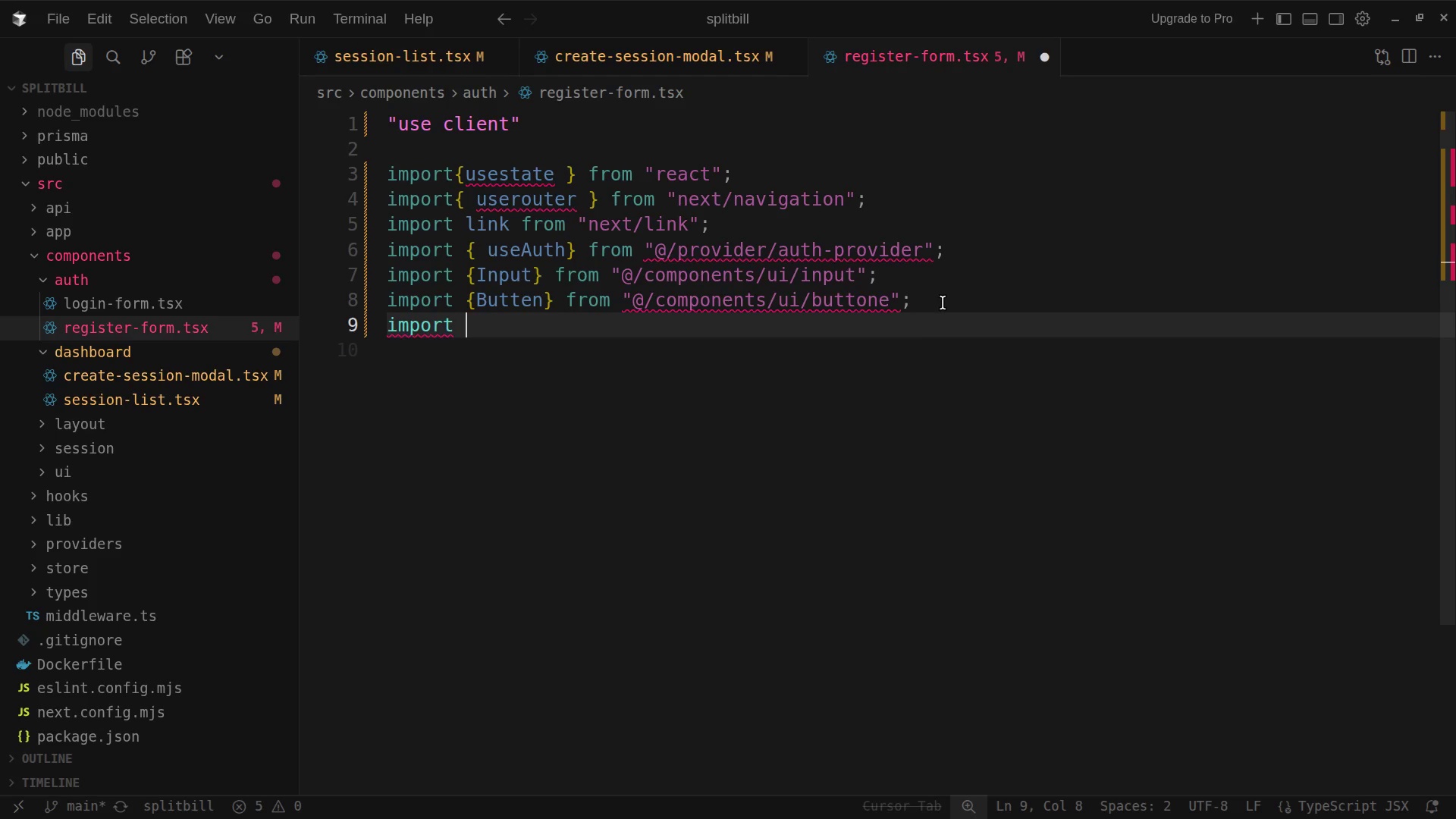 
type({m)
key(Backspace)
type(Motion)
 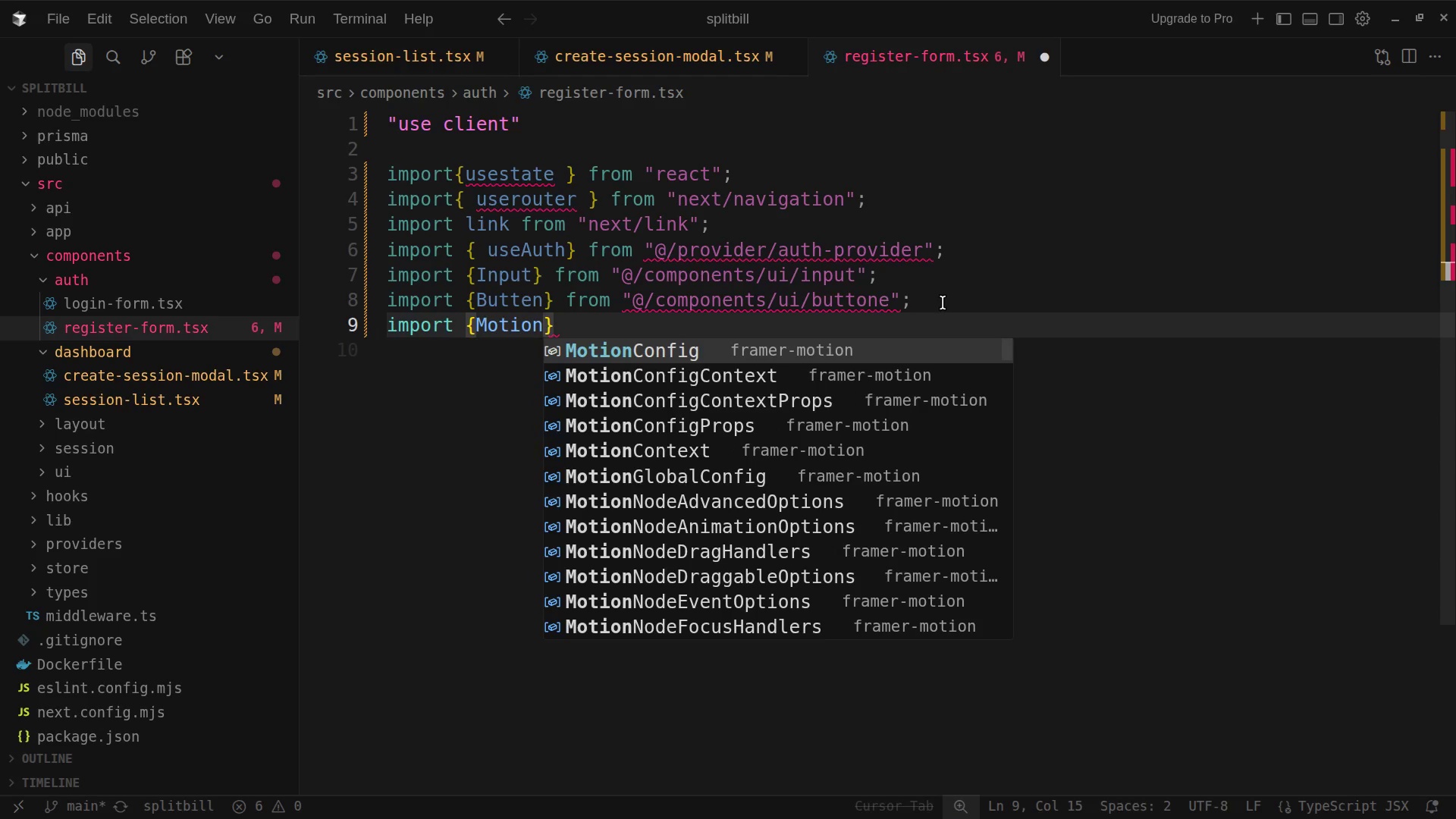 
key(ArrowRight)
 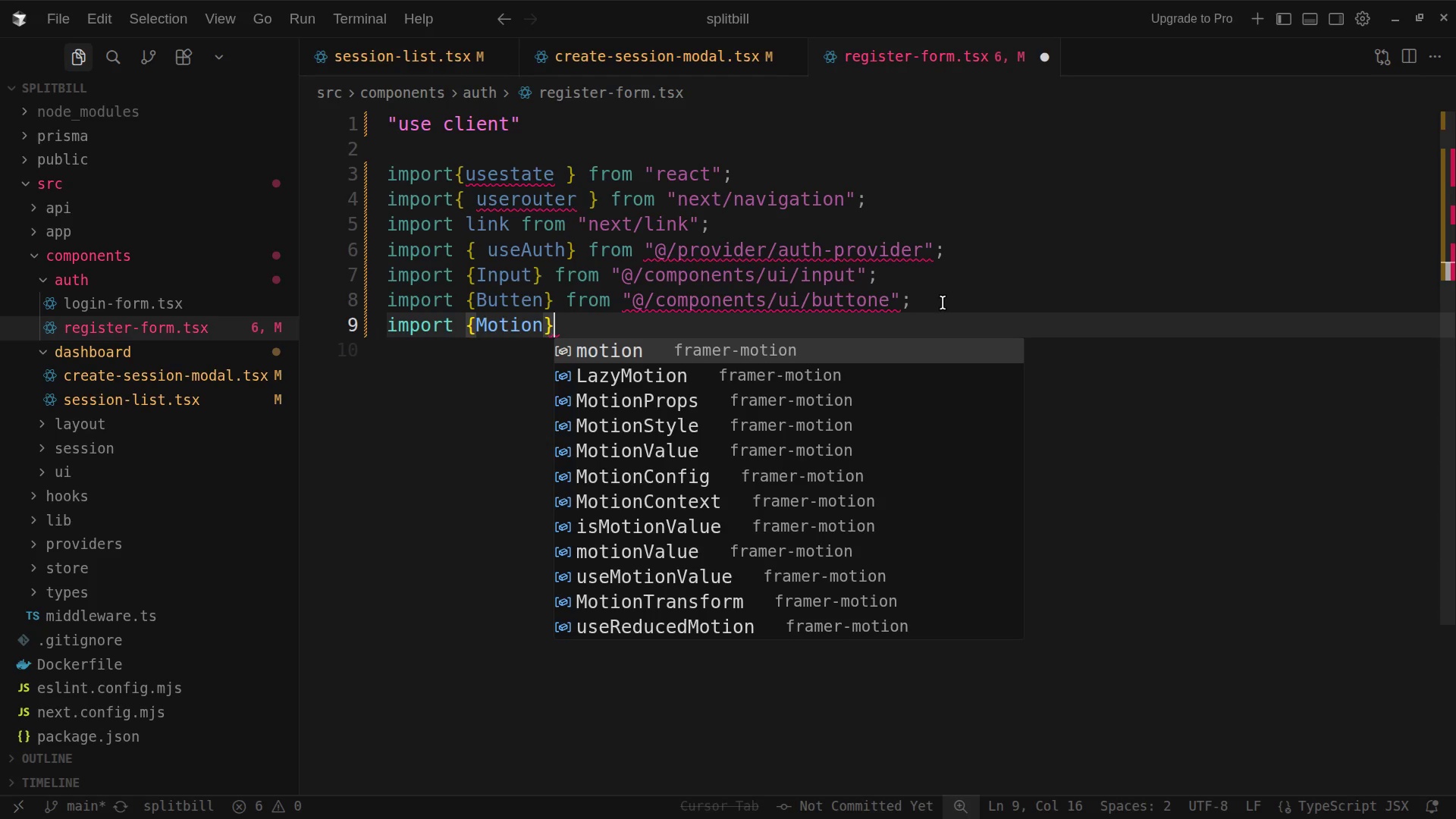 
key(Space)
 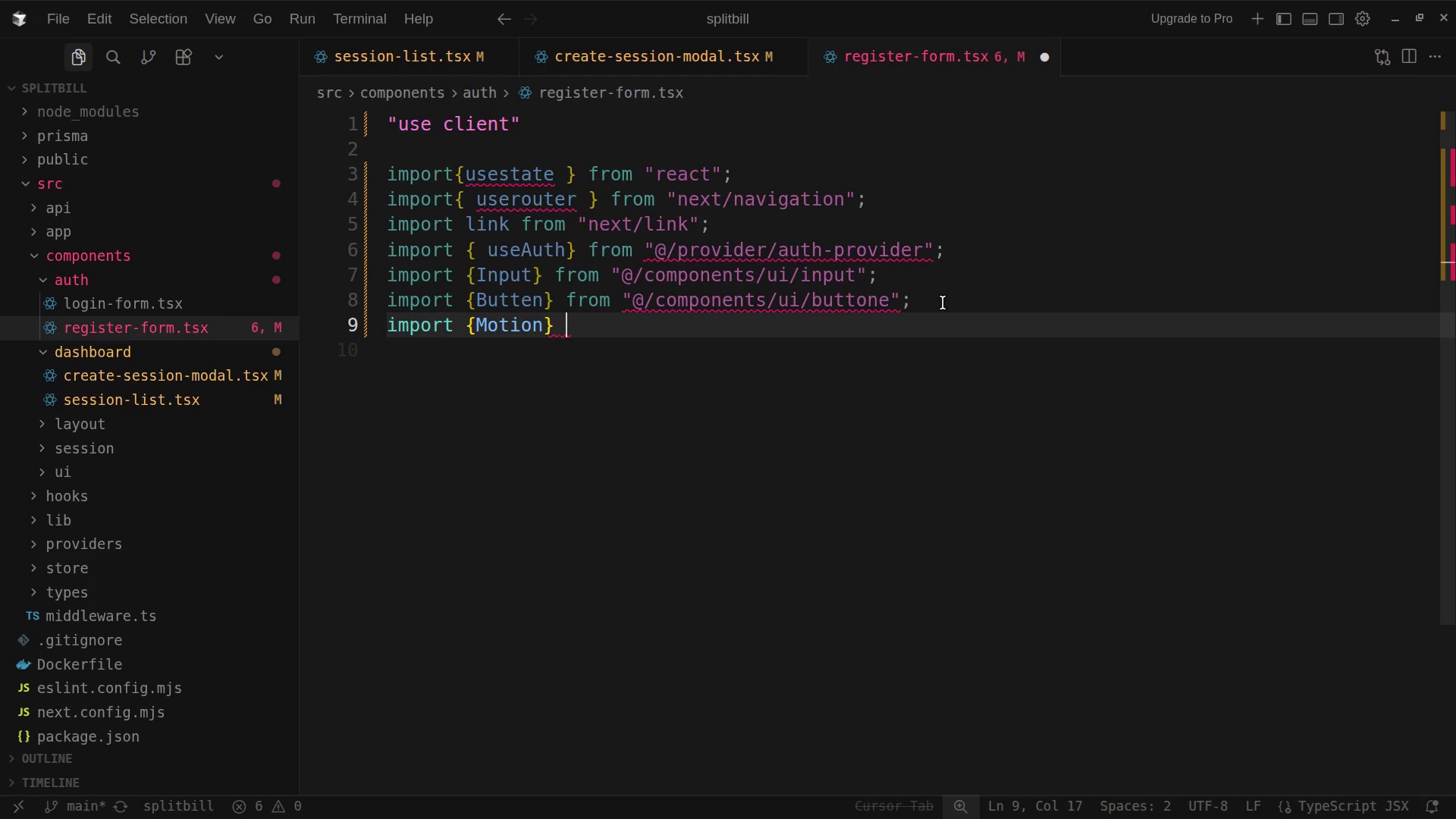 
type(from )
 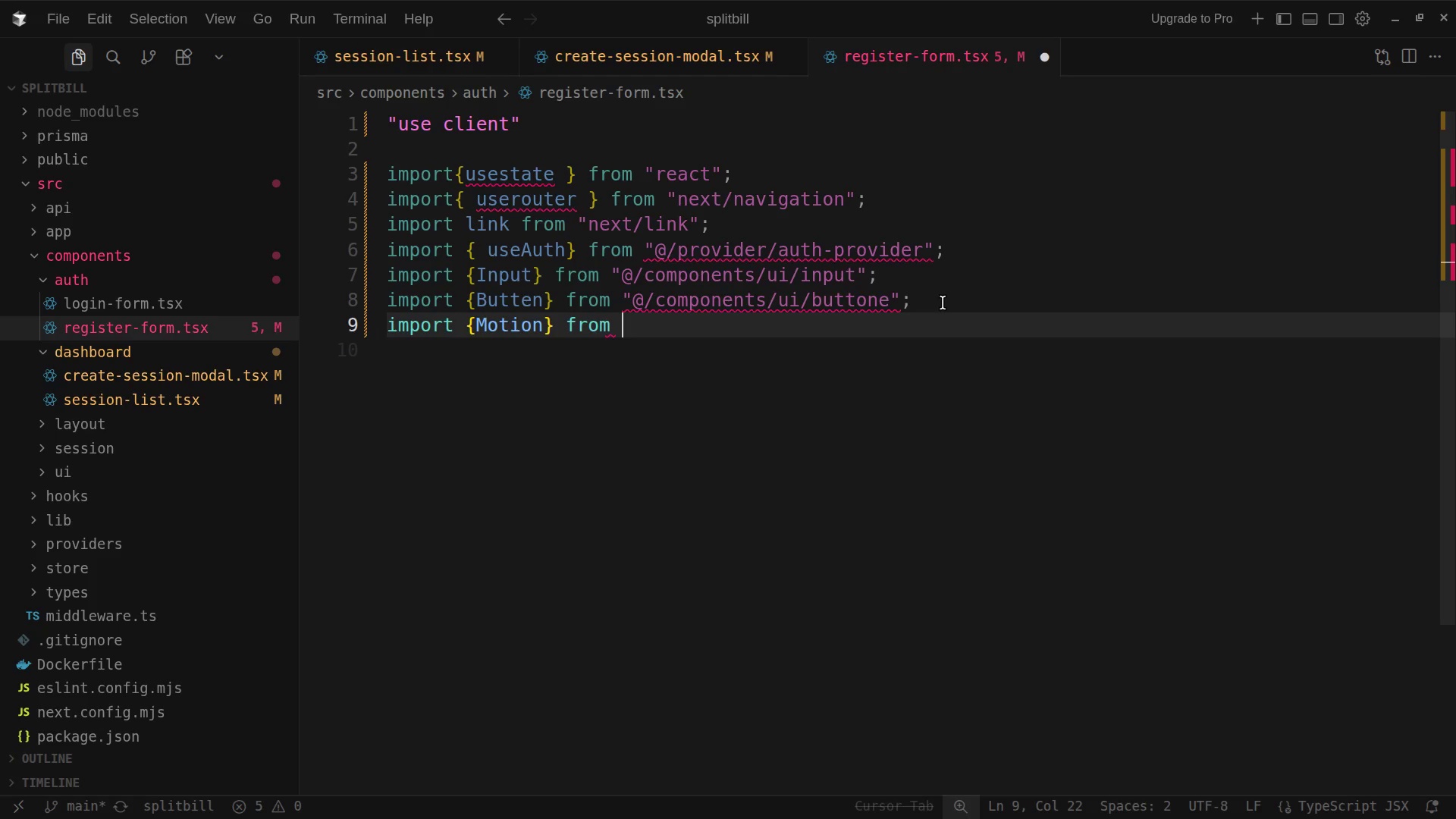 
wait(7.85)
 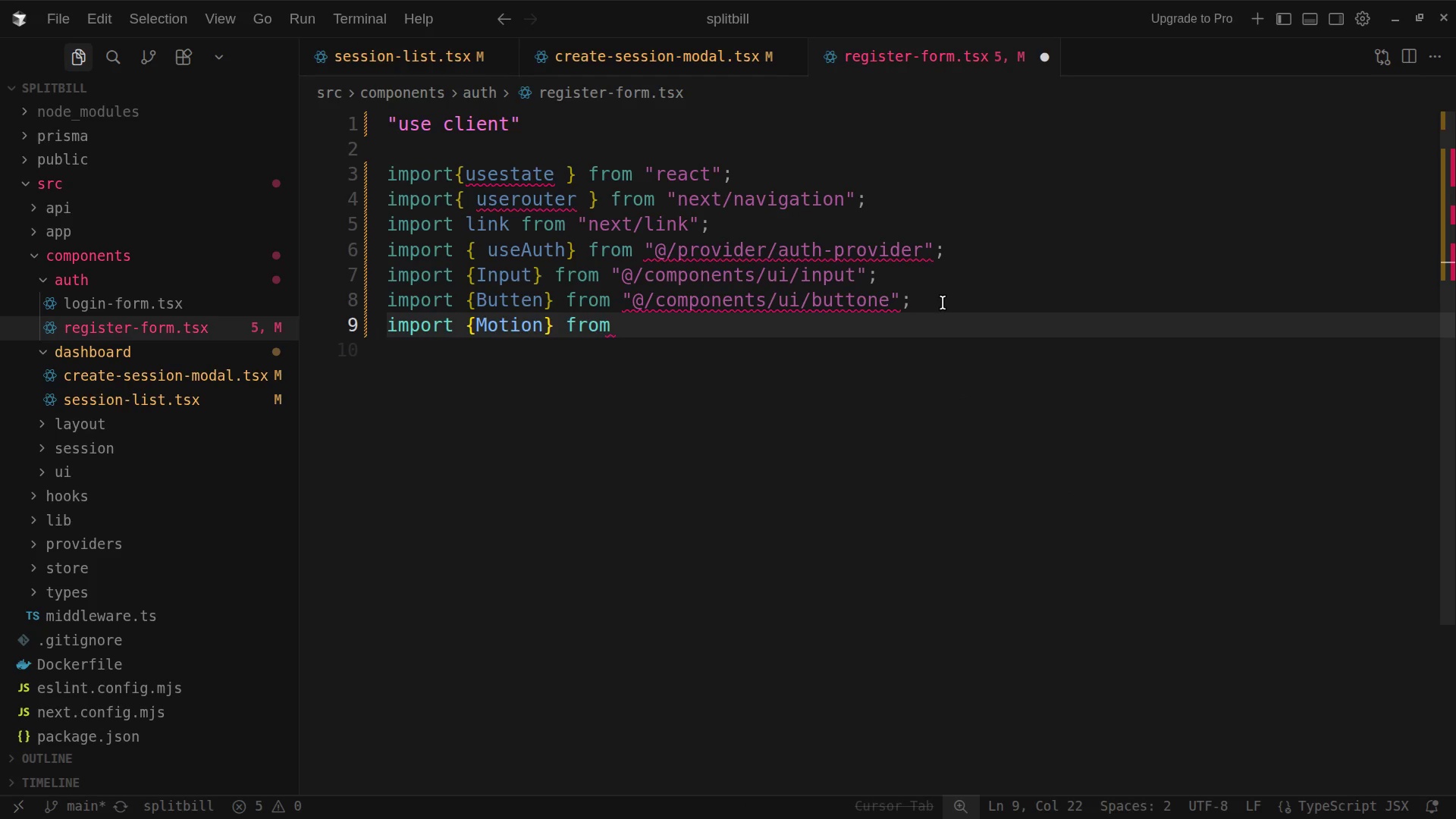 
type("fram)
 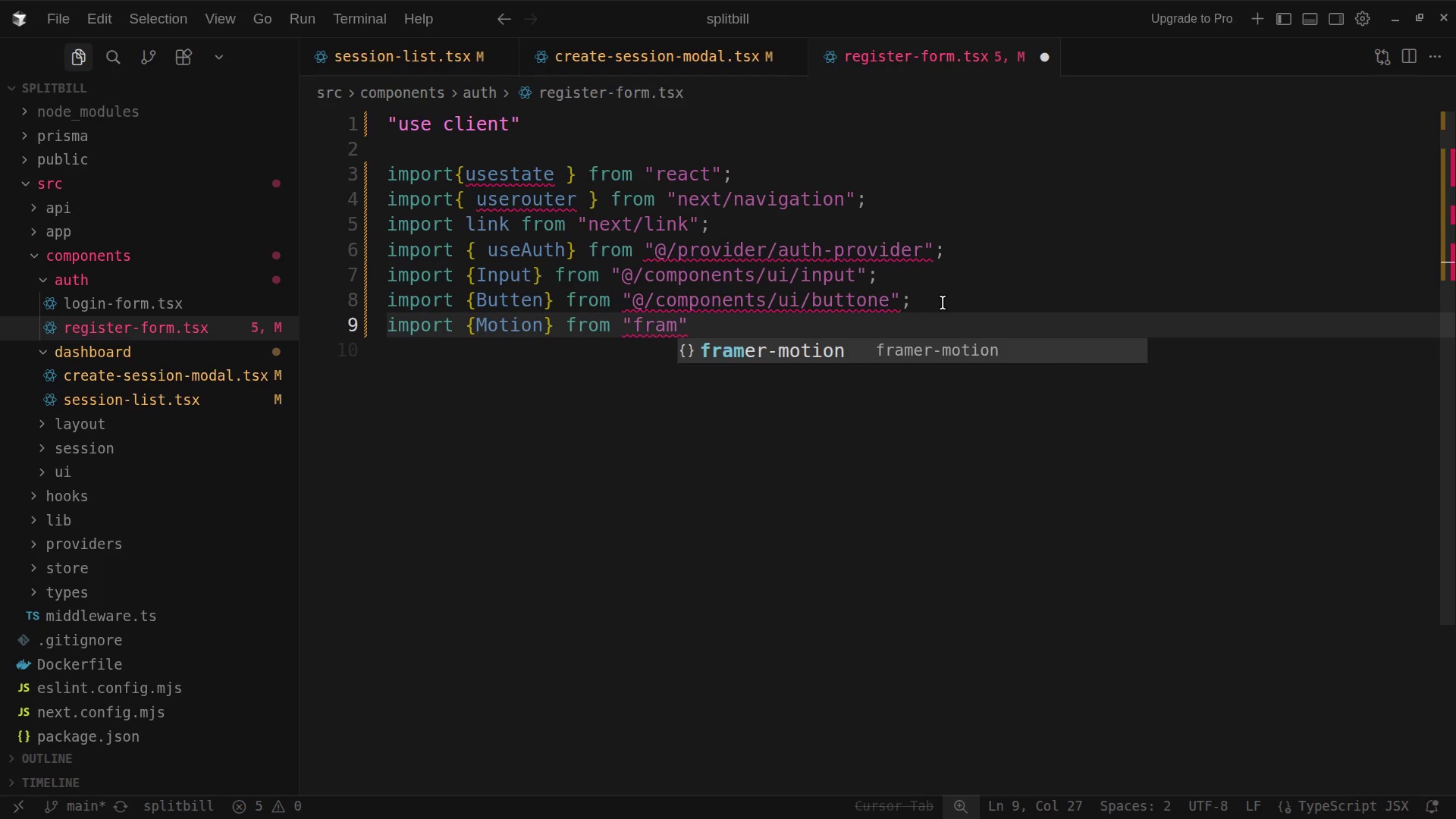 
wait(14.63)
 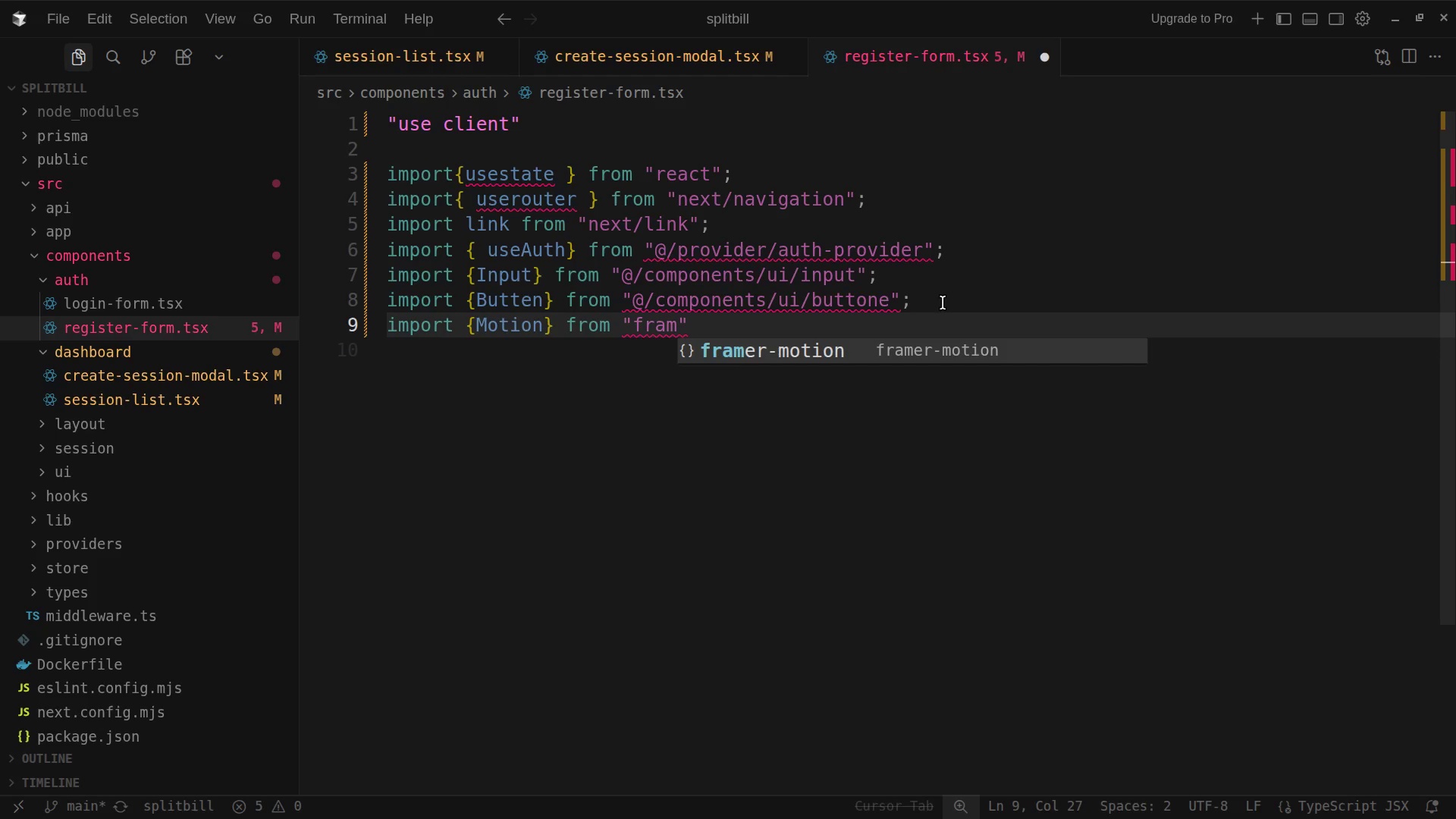 
type(er_)
 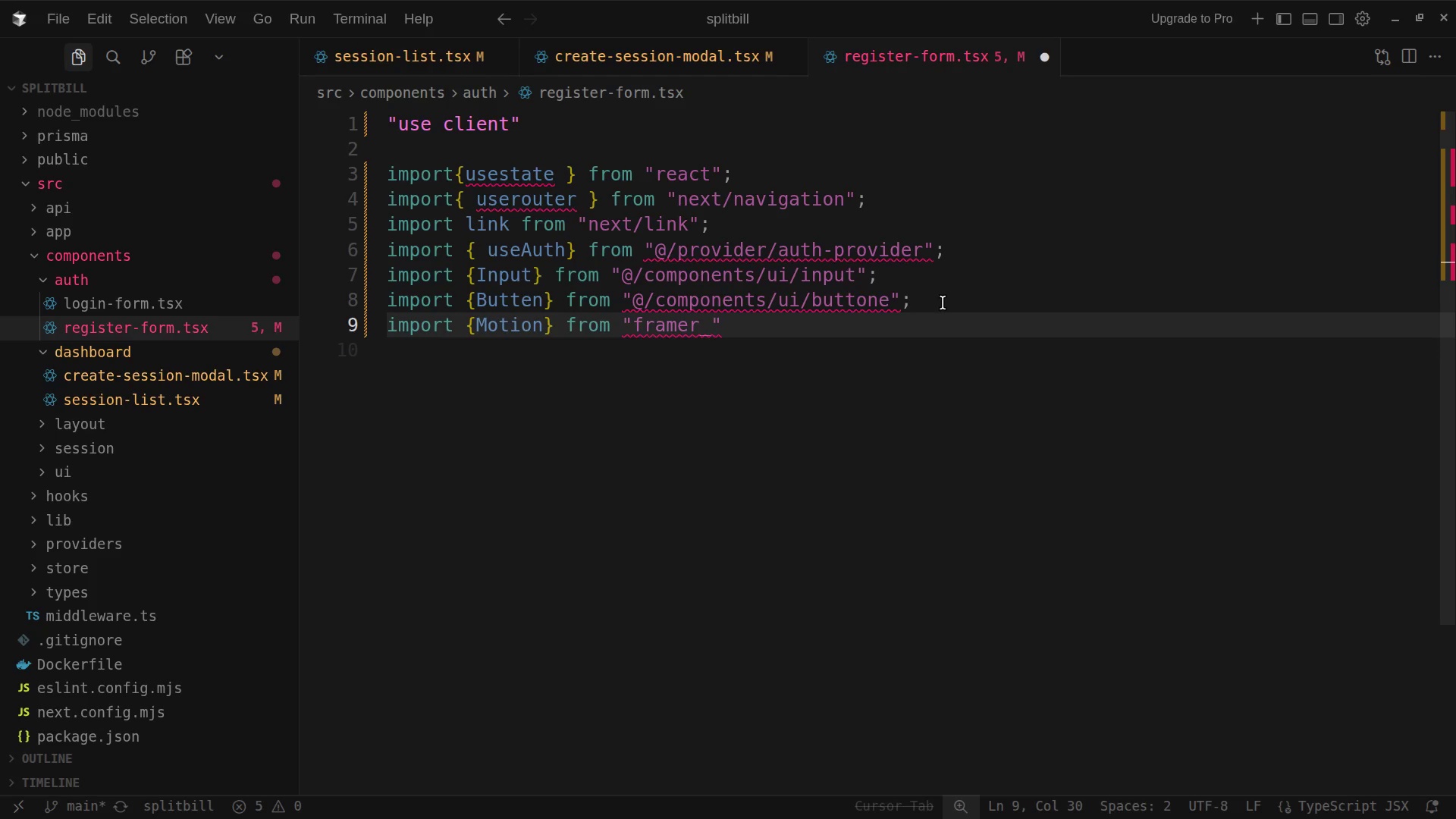 
key(Backspace)
 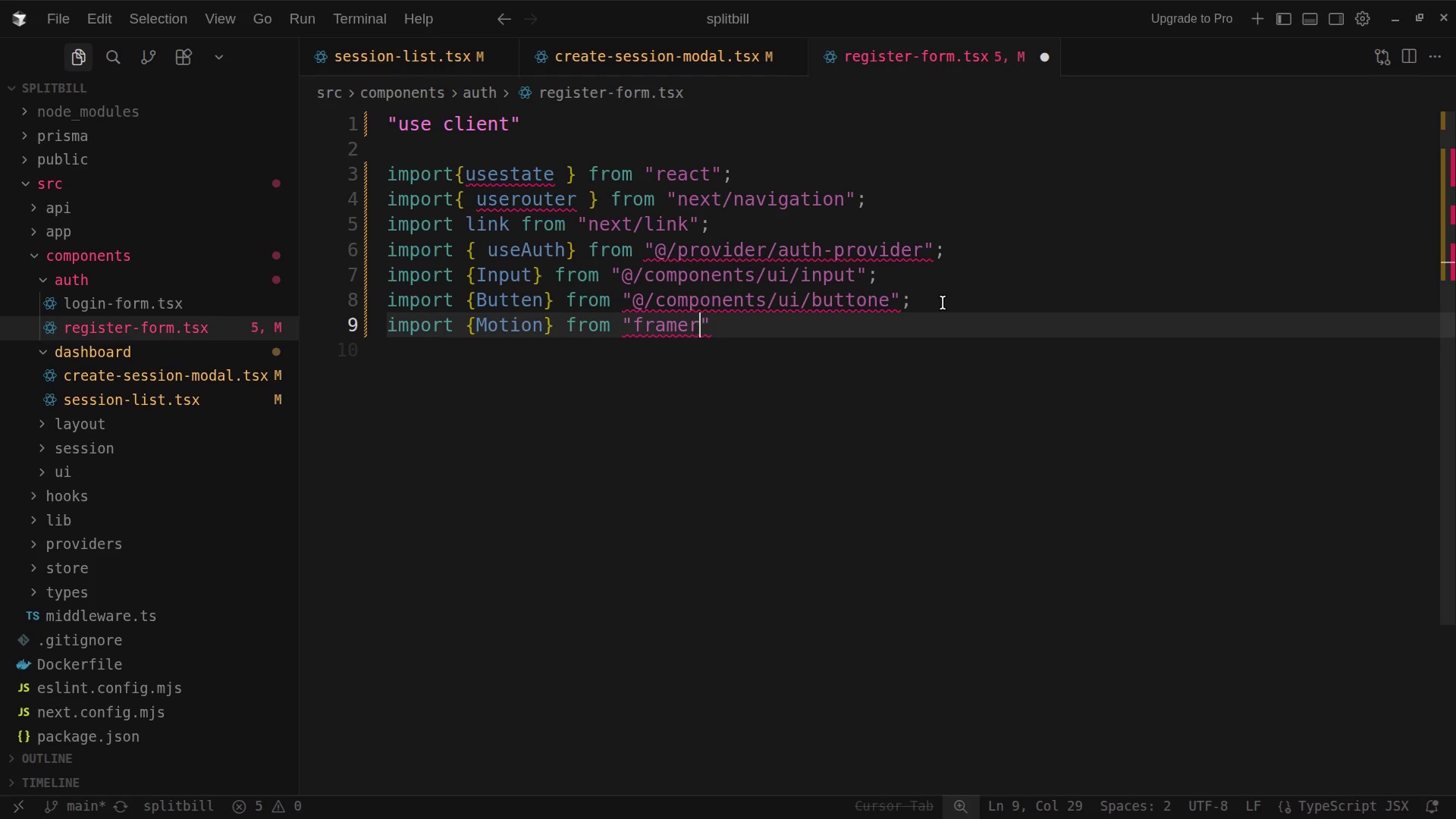 
key(Minus)
 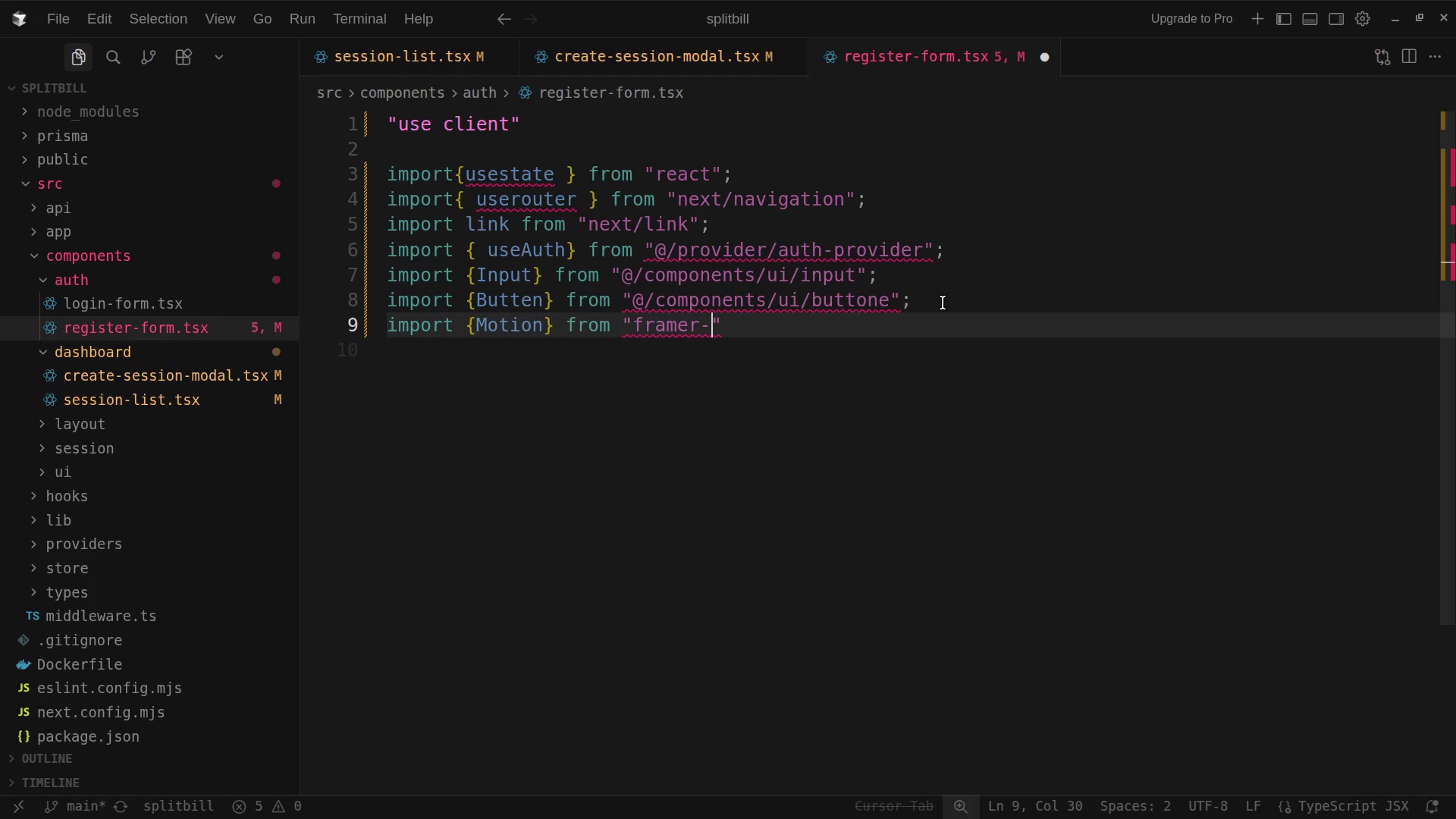 
wait(5.54)
 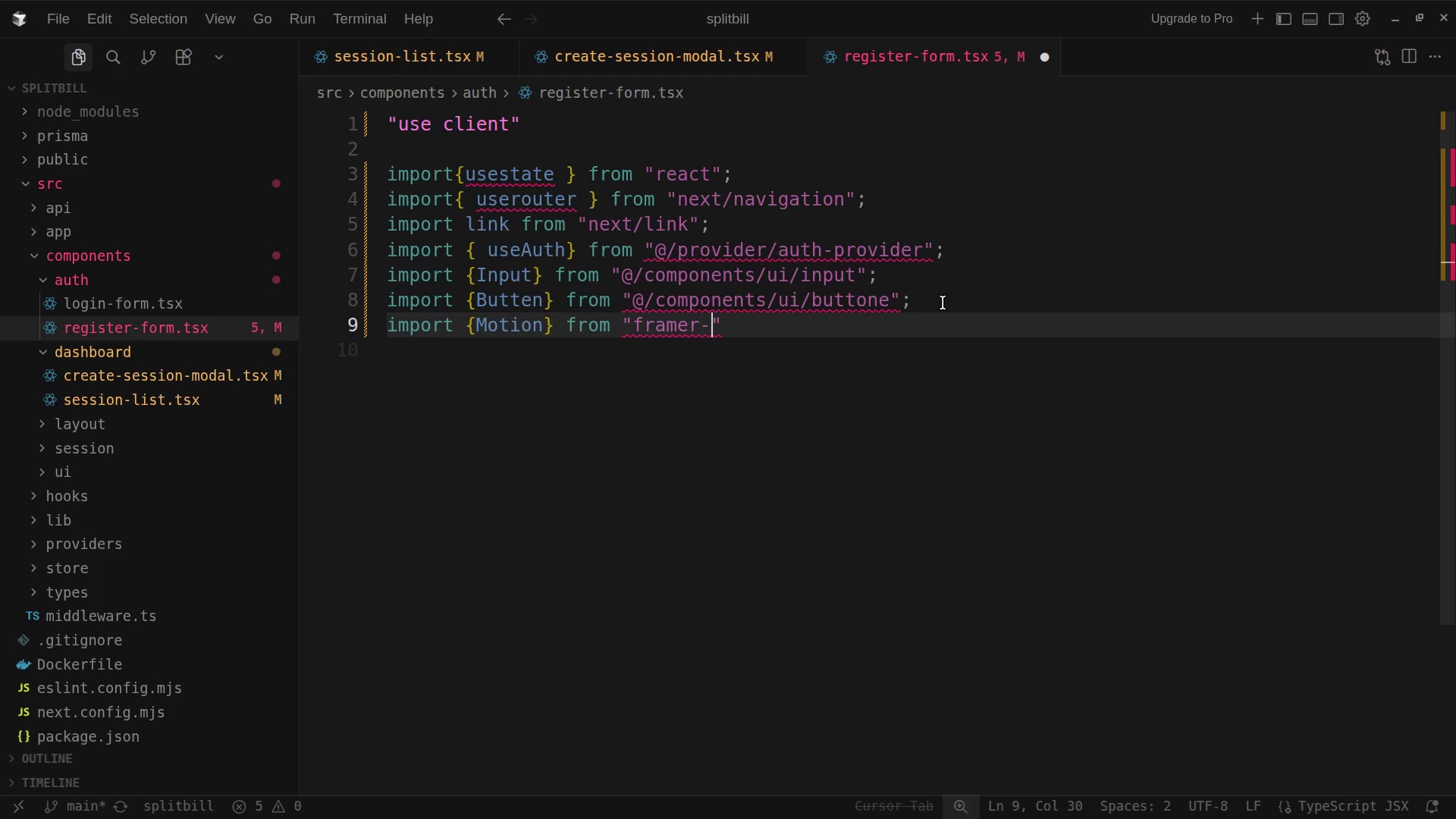 
type(mo)
 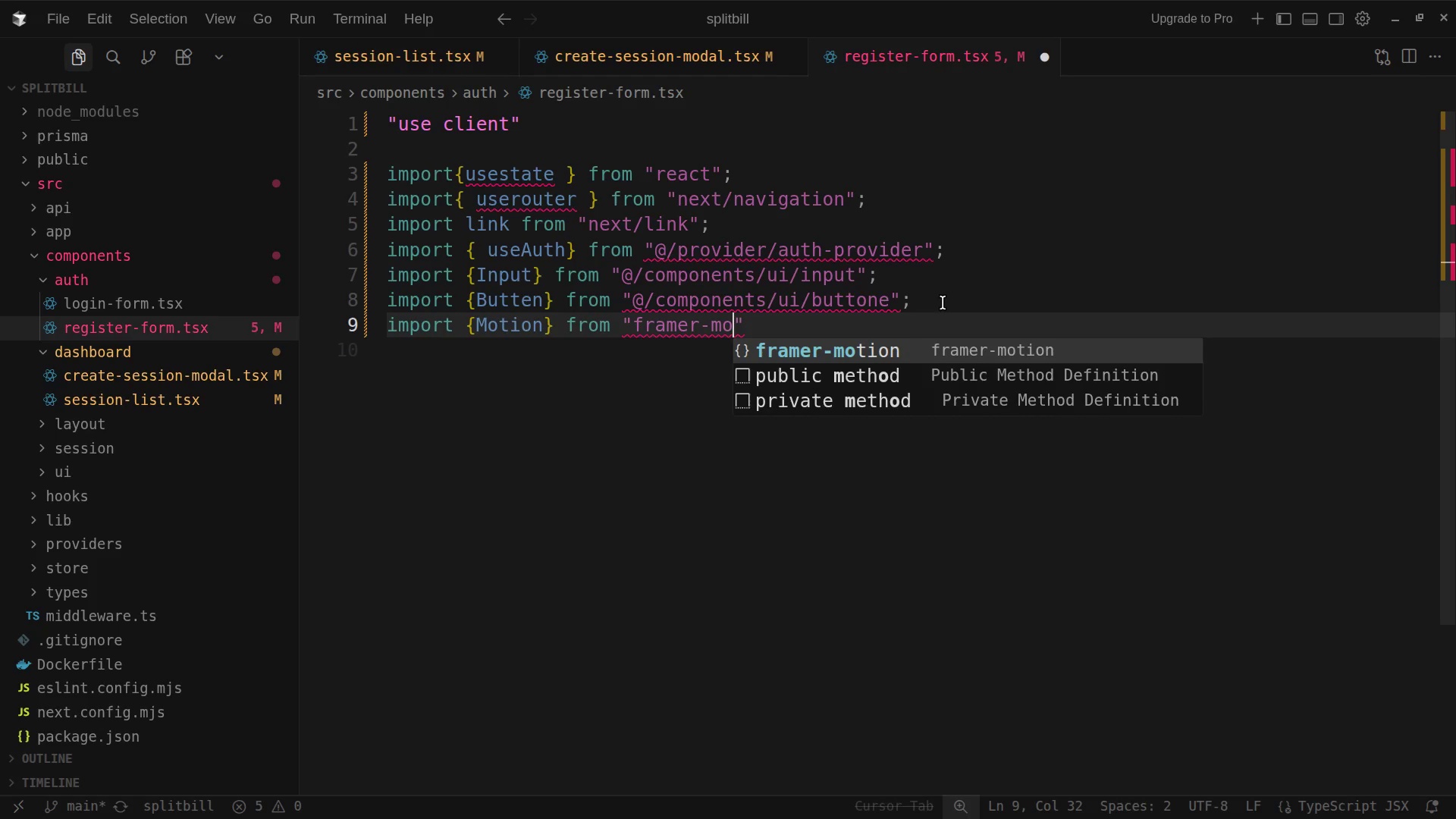 
type(ti)
 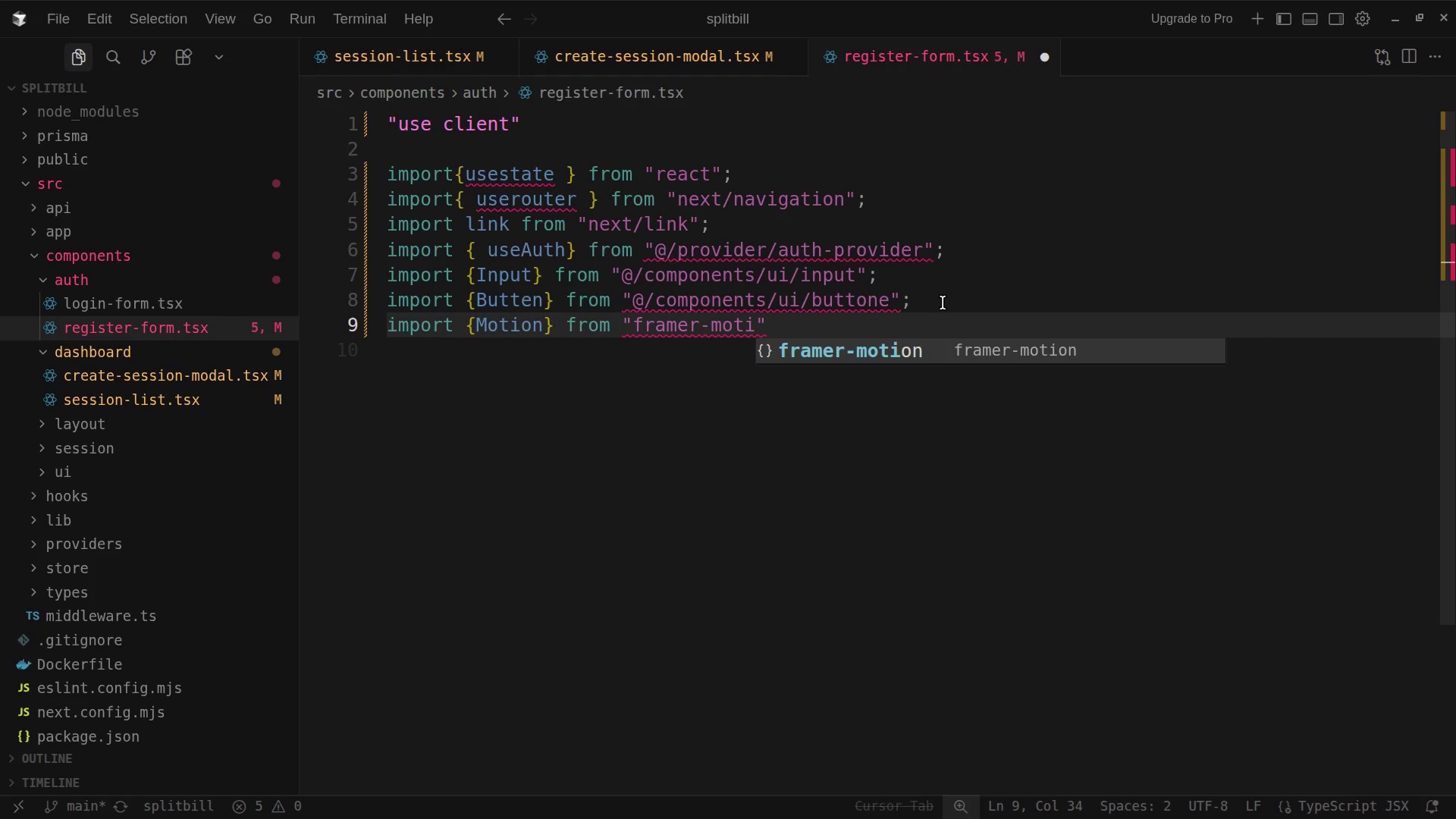 
key(N)
 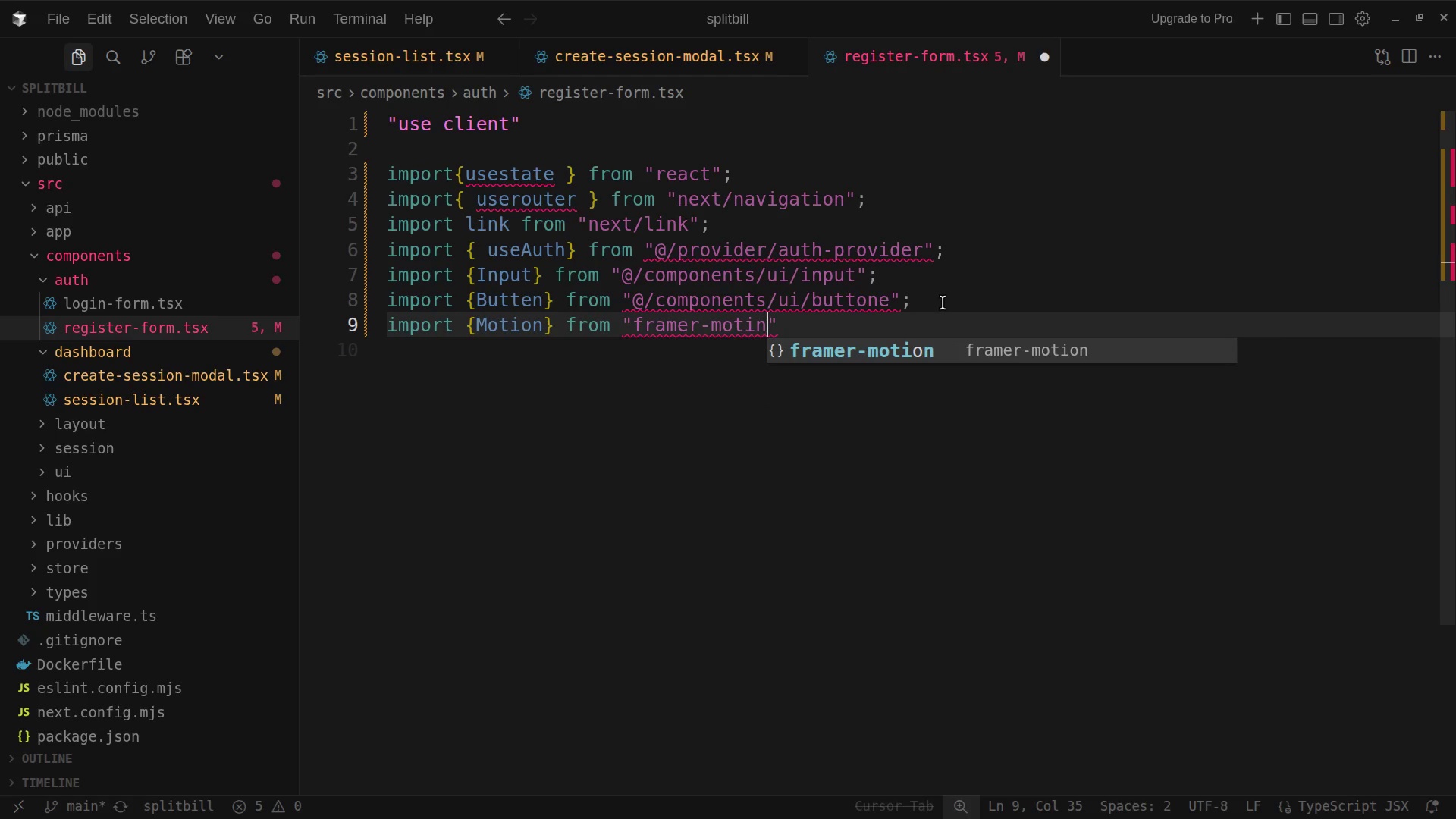 
key(Backspace)
key(Backspace)
key(Backspace)
type(tion)
 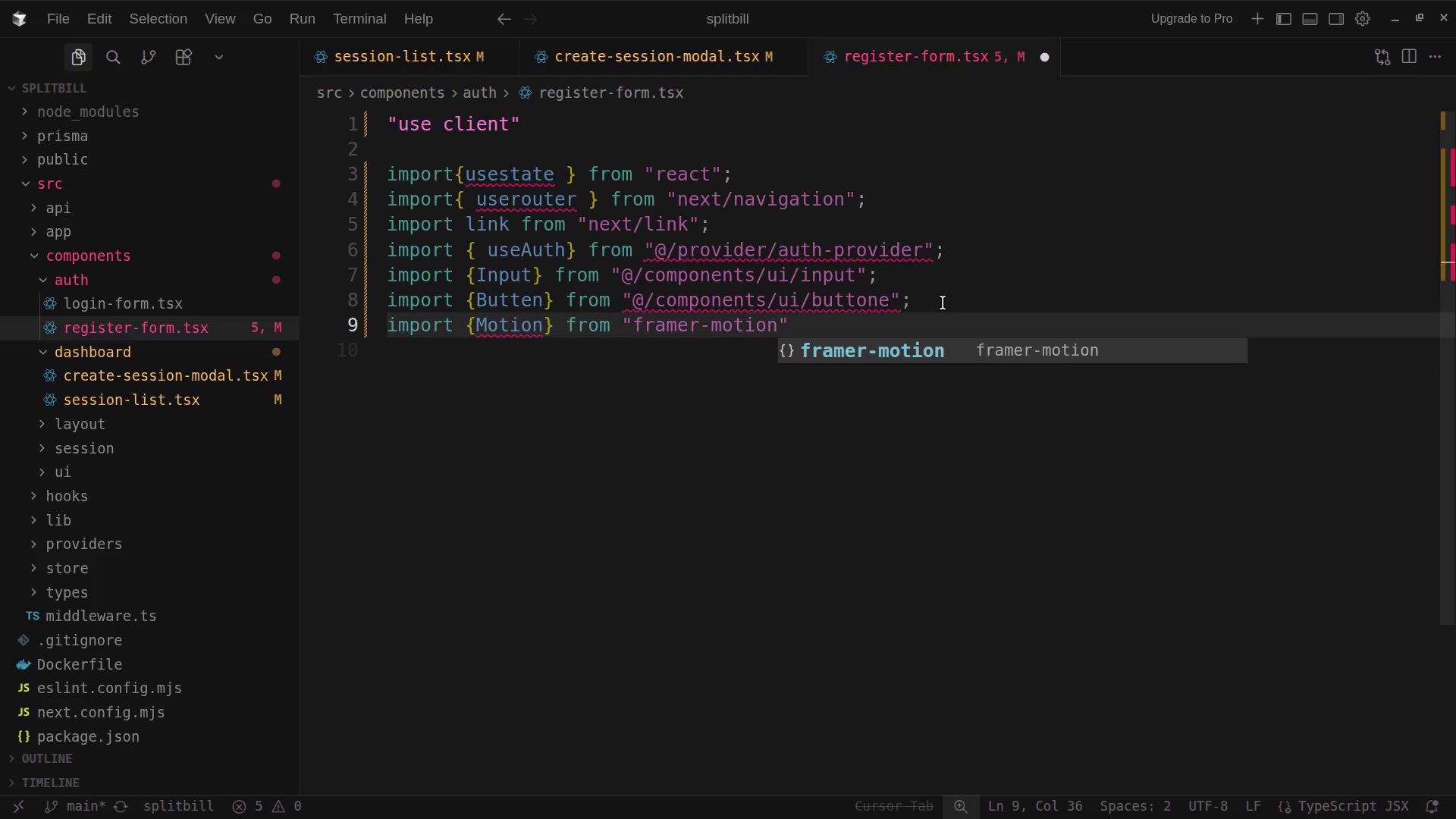 
wait(10.55)
 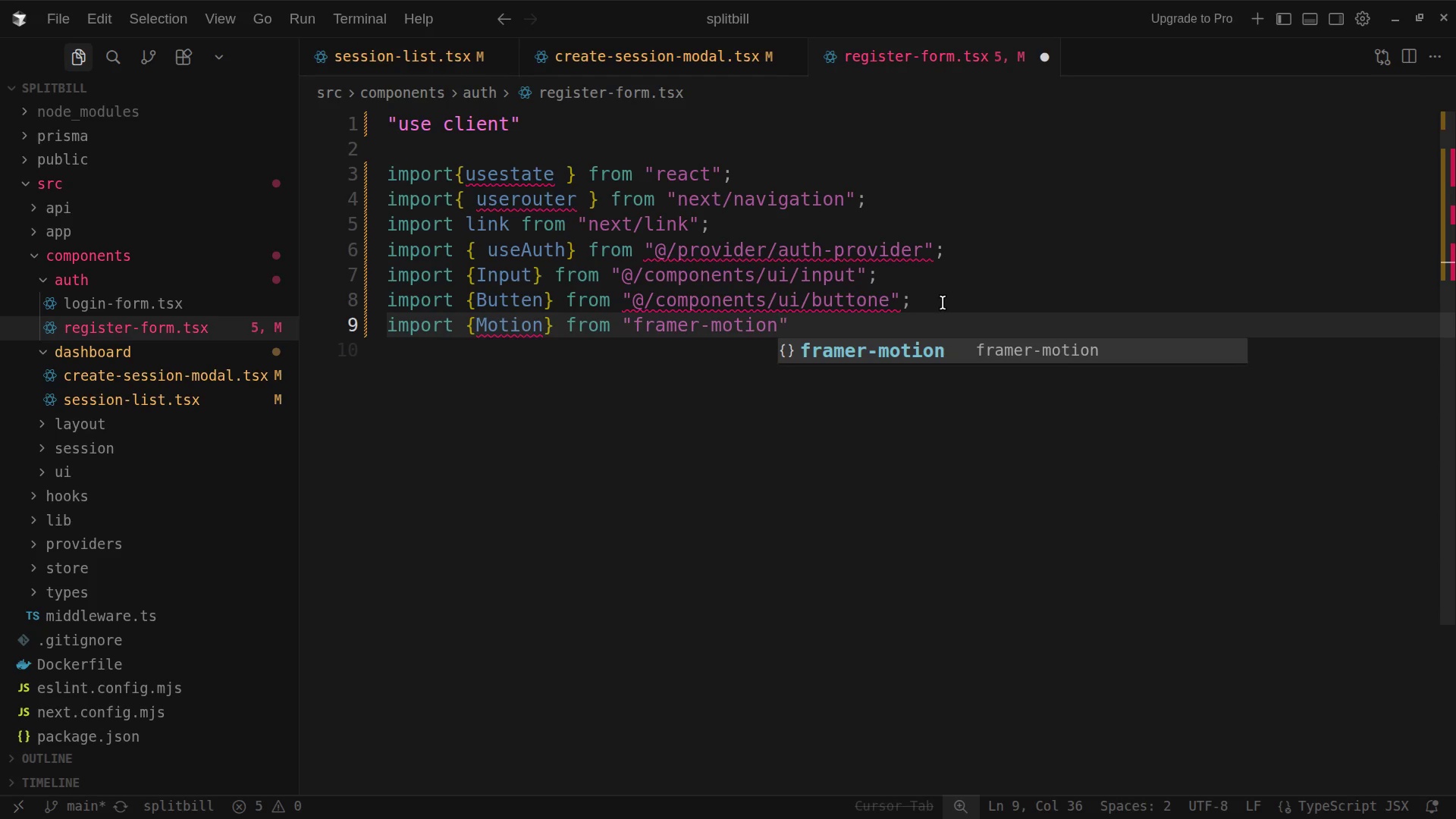 
left_click([809, 325])
 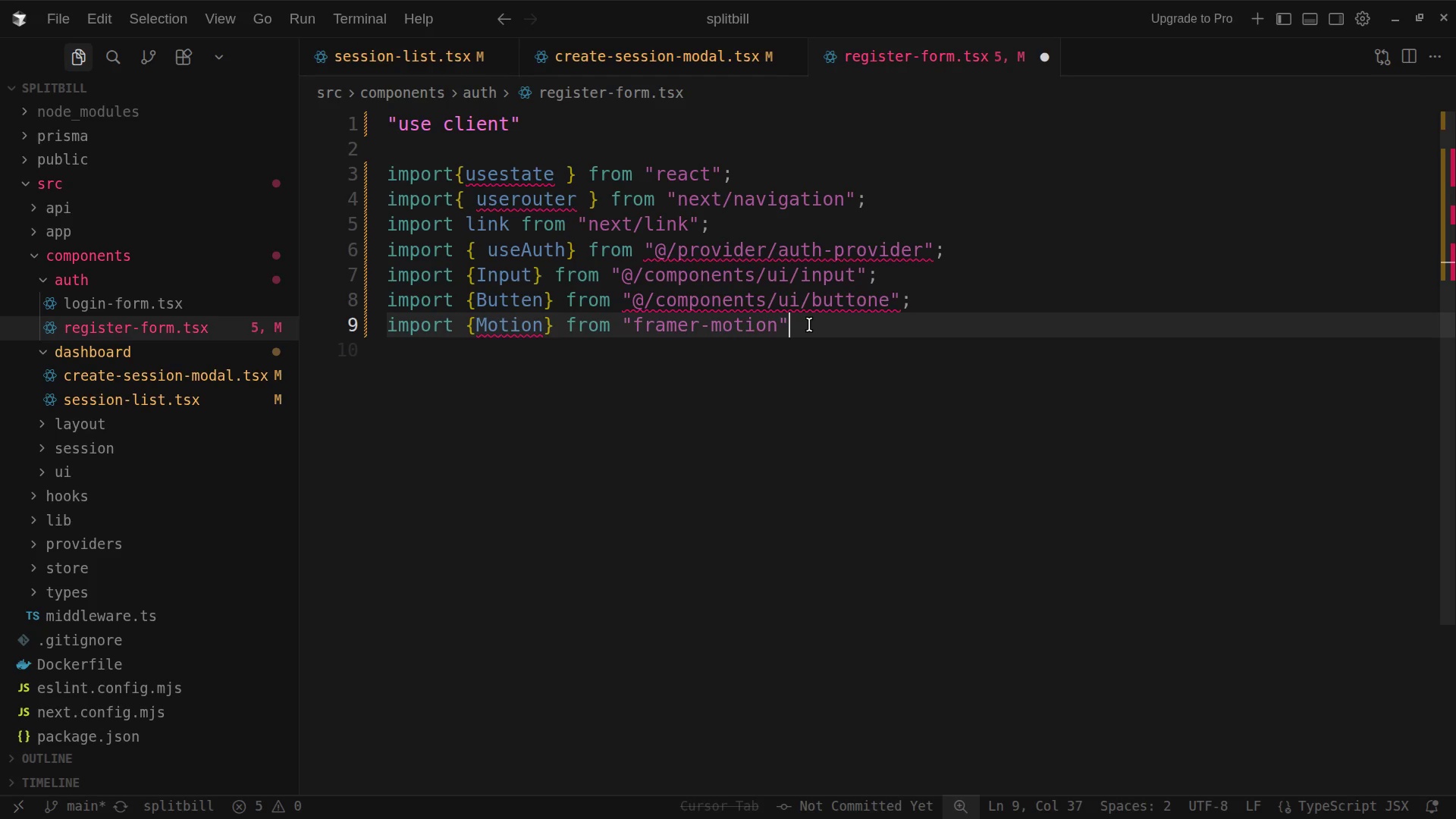 
key(Semicolon)
 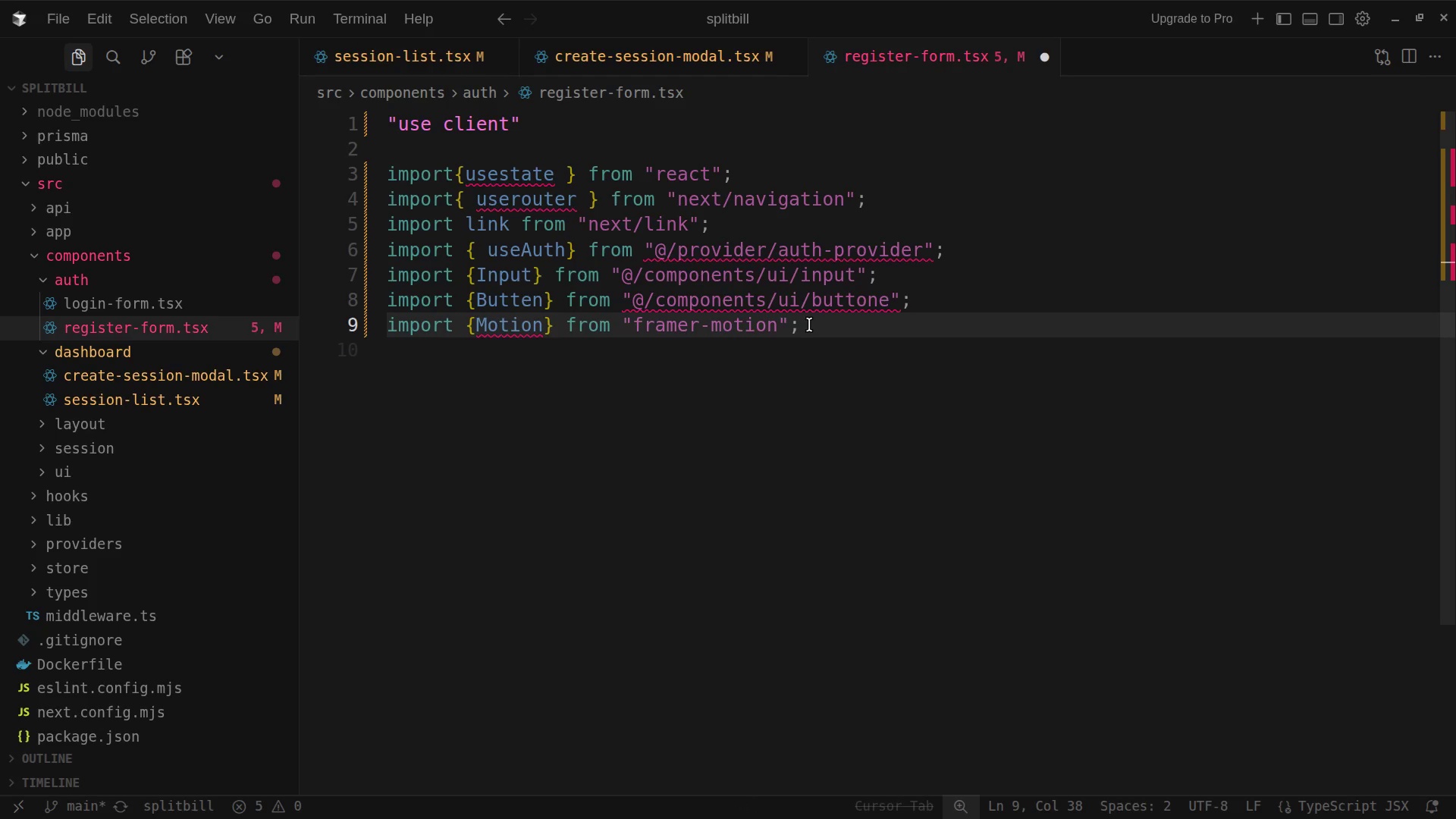 
key(Enter)
 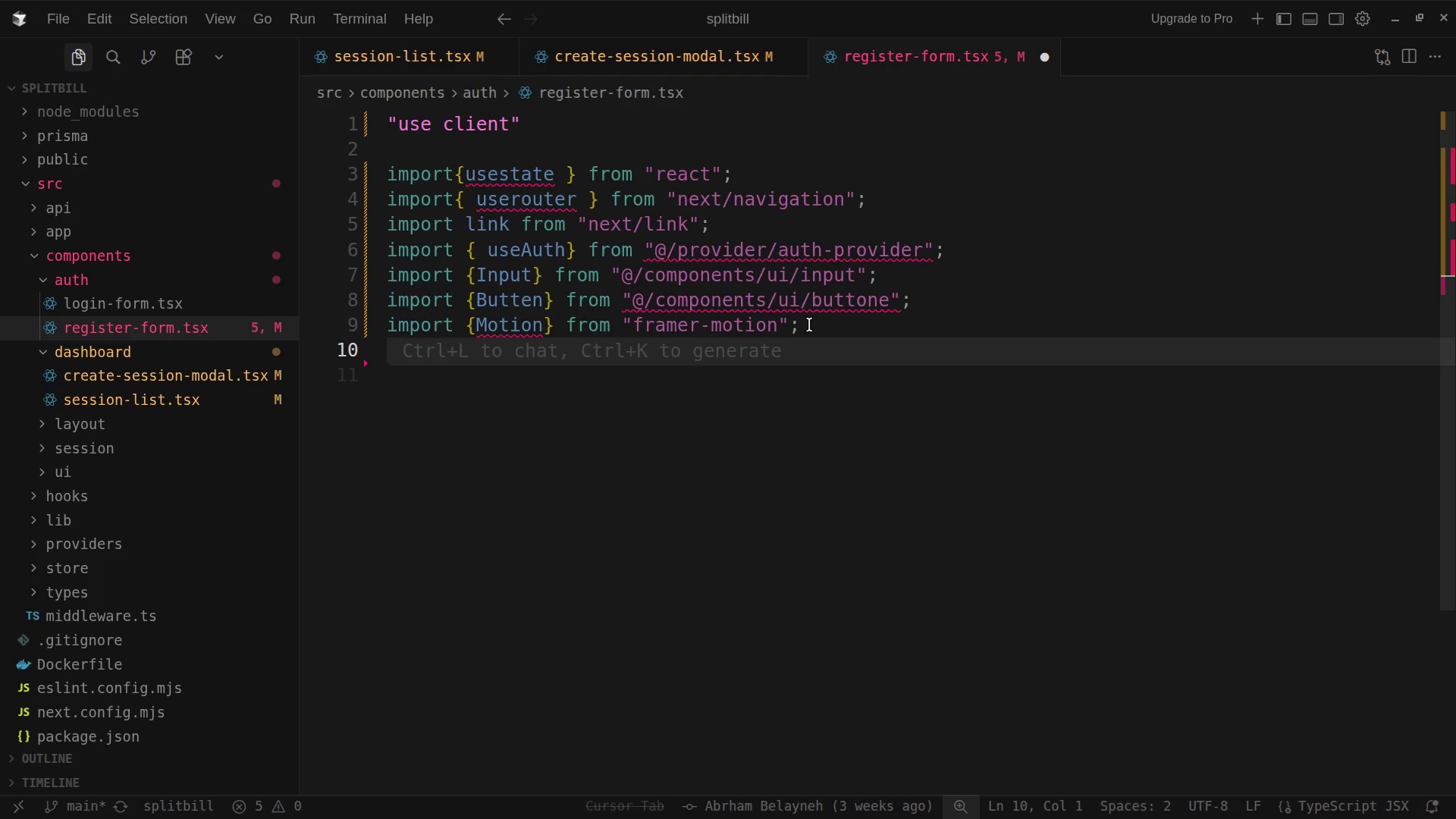 
wait(6.3)
 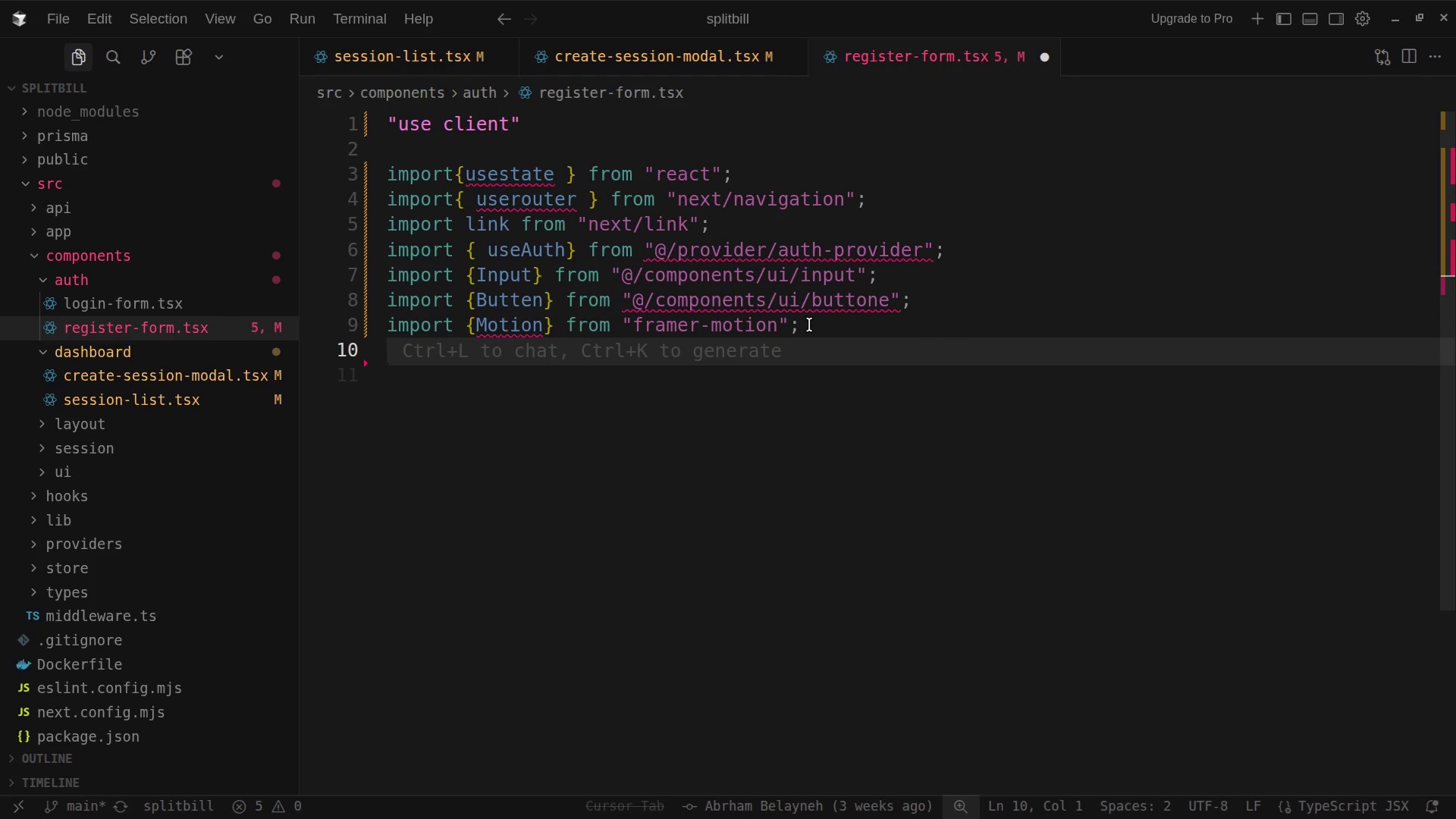 
type(import )
 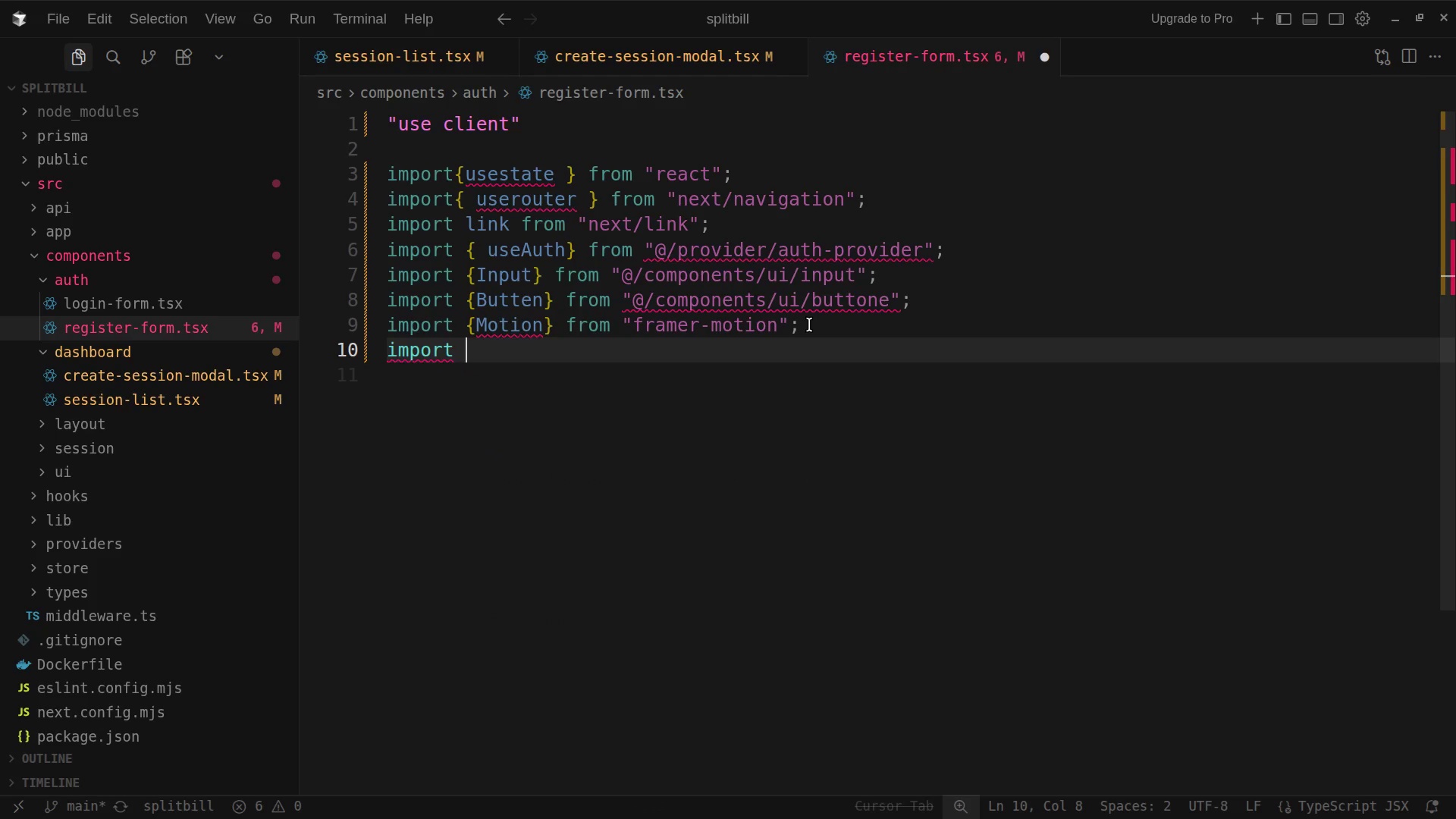 
key(Shift+BracketLeft)
 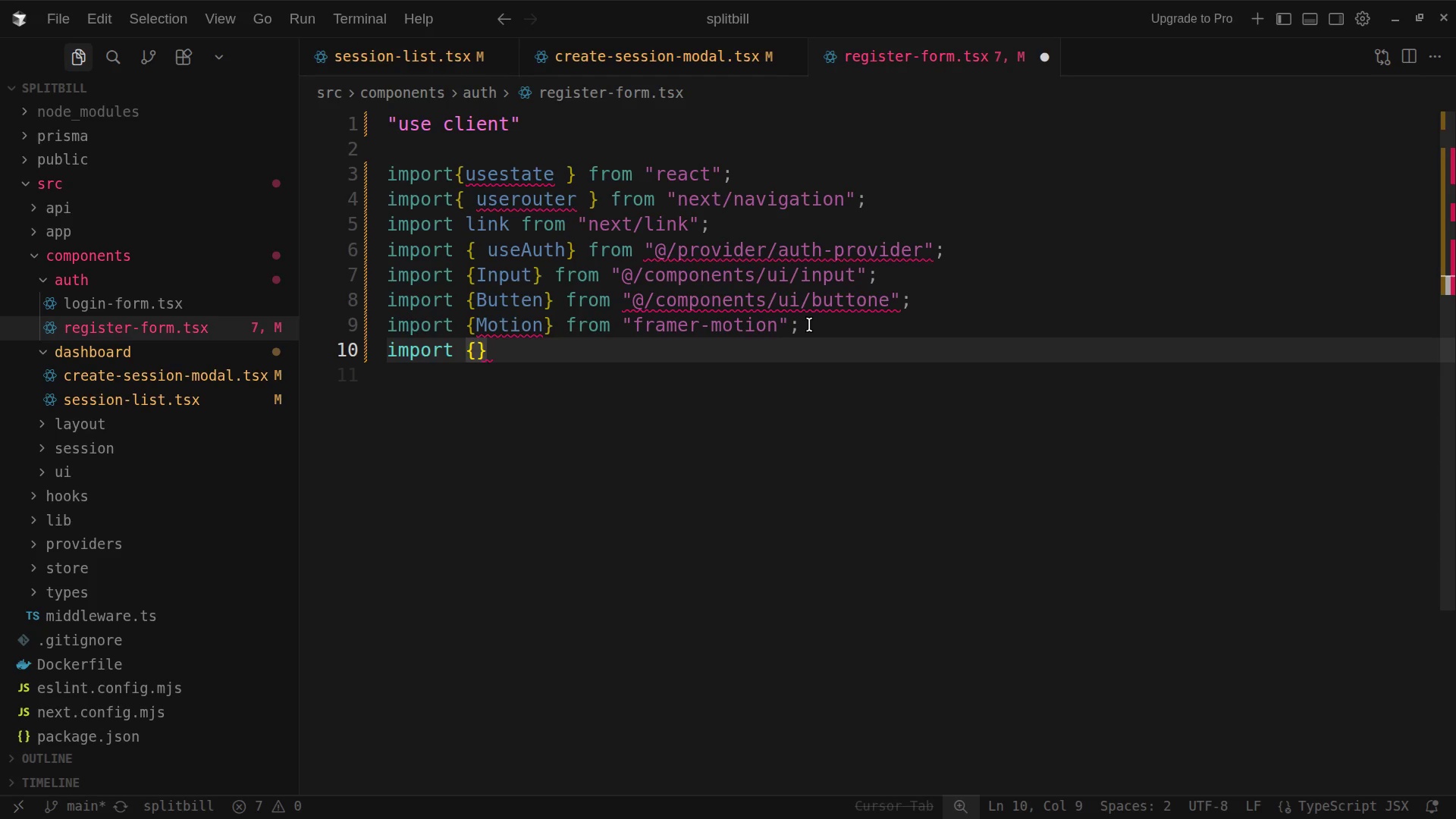 
key(Shift+W)
 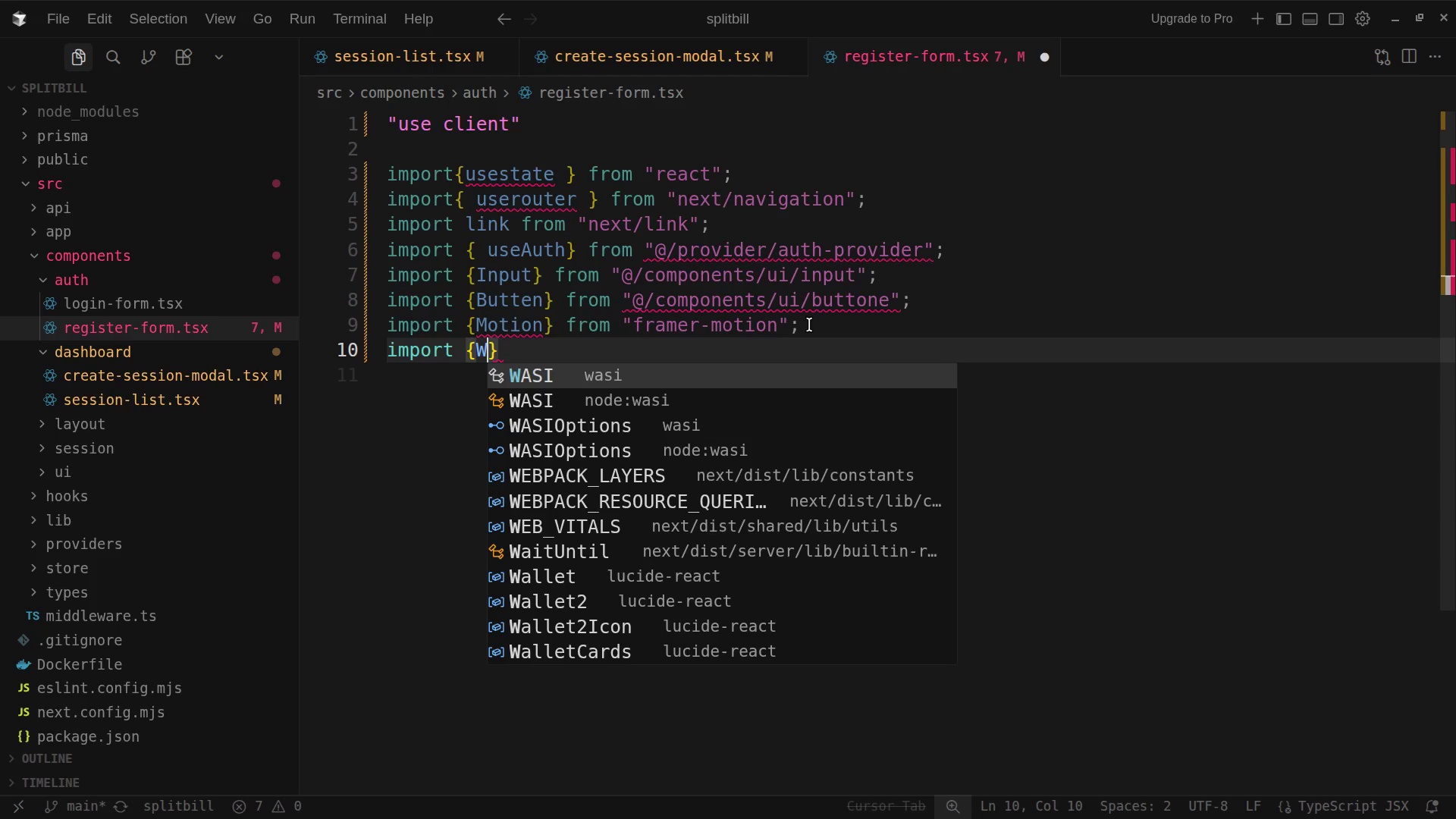 
type(aller)
 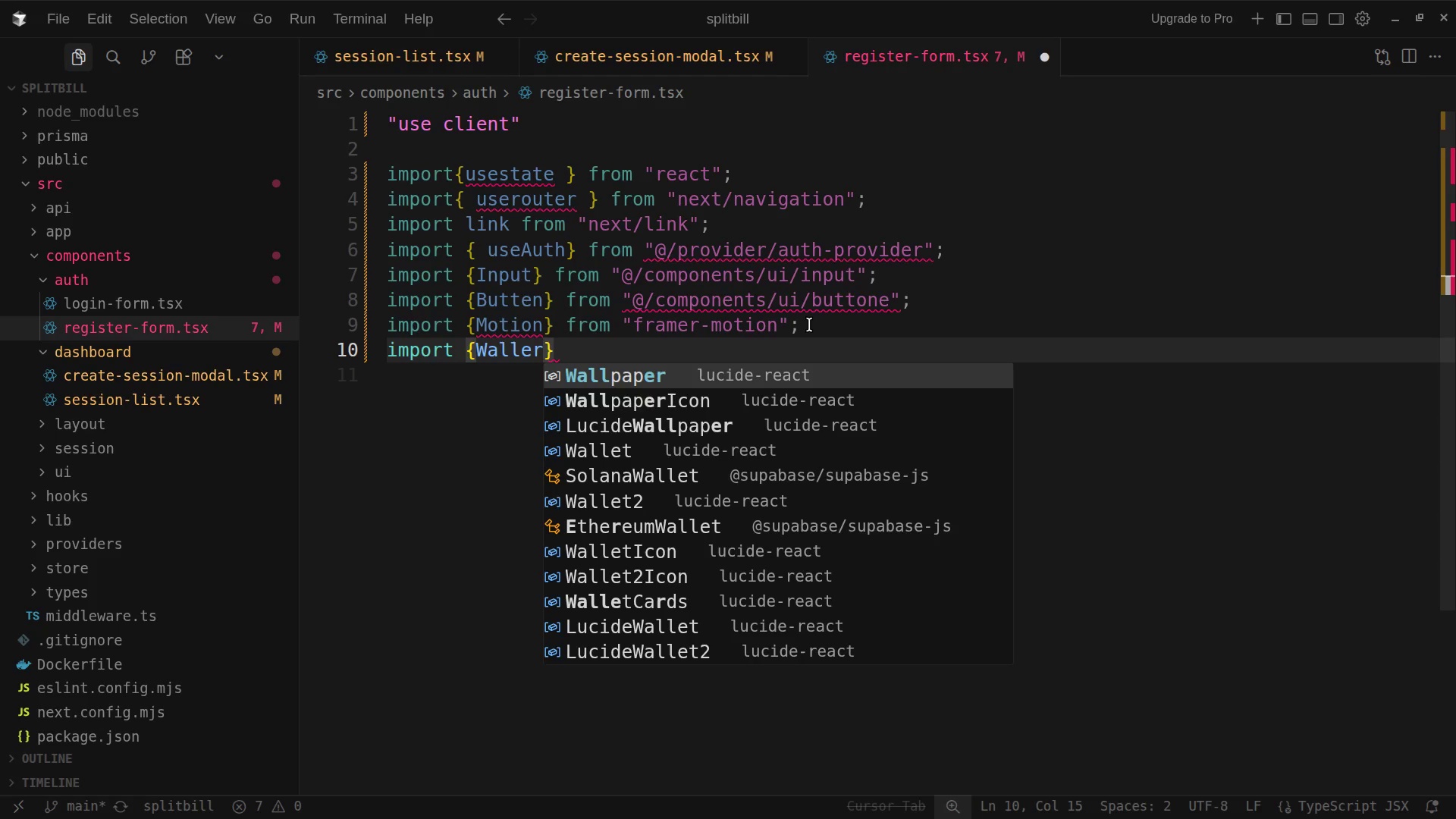 
key(Comma)
 